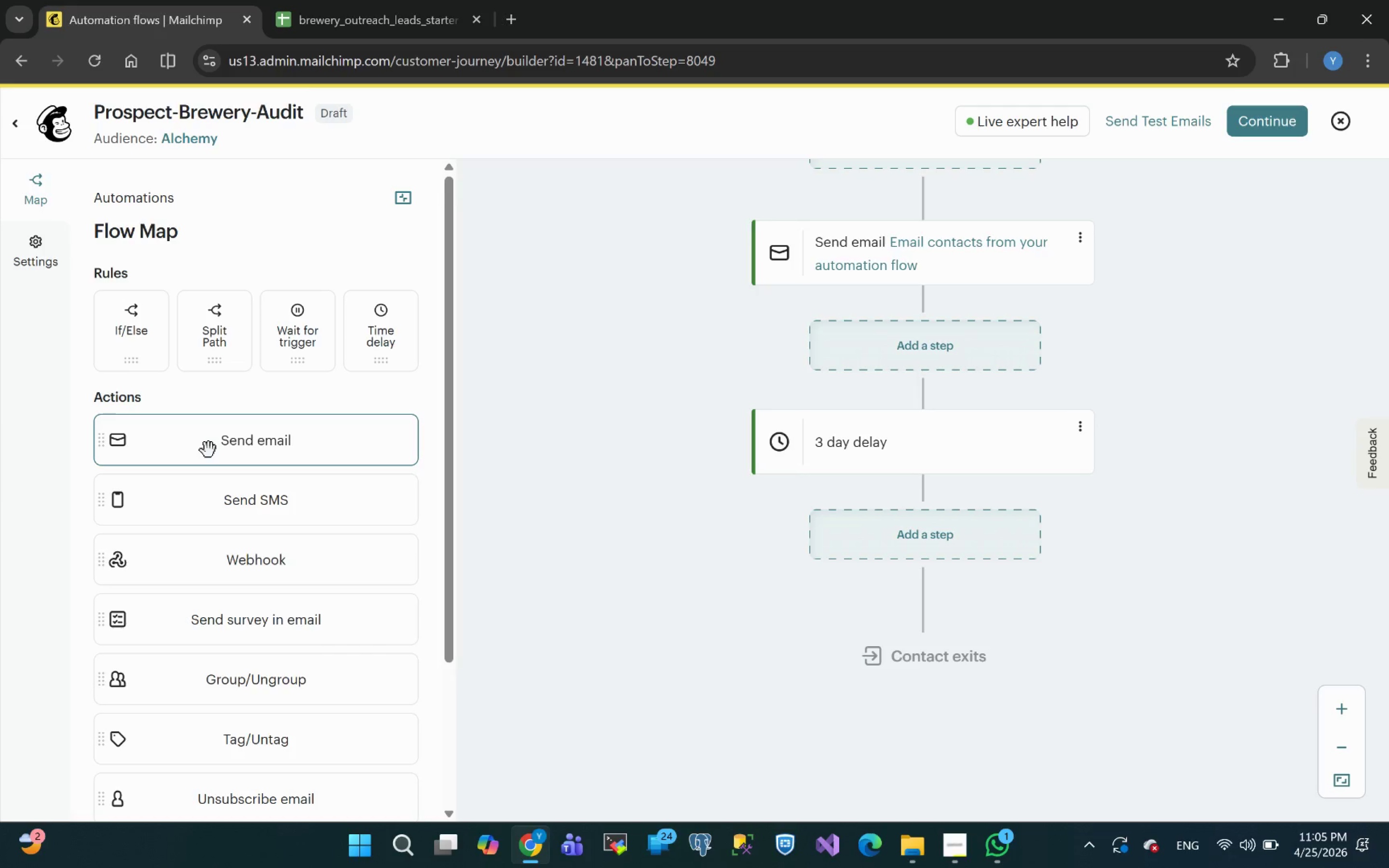 
left_click_drag(start_coordinate=[208, 450], to_coordinate=[964, 543])
 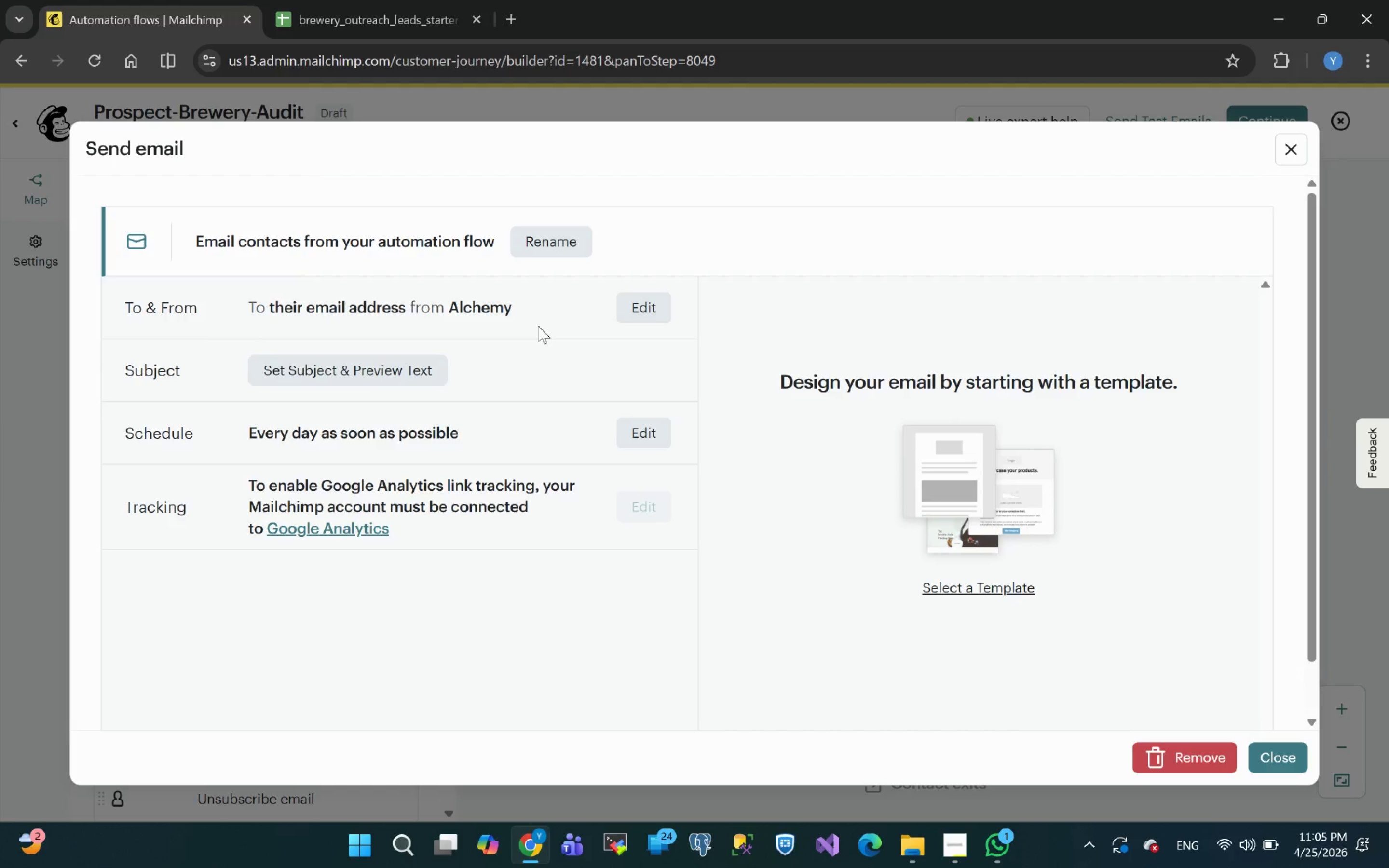 
wait(35.01)
 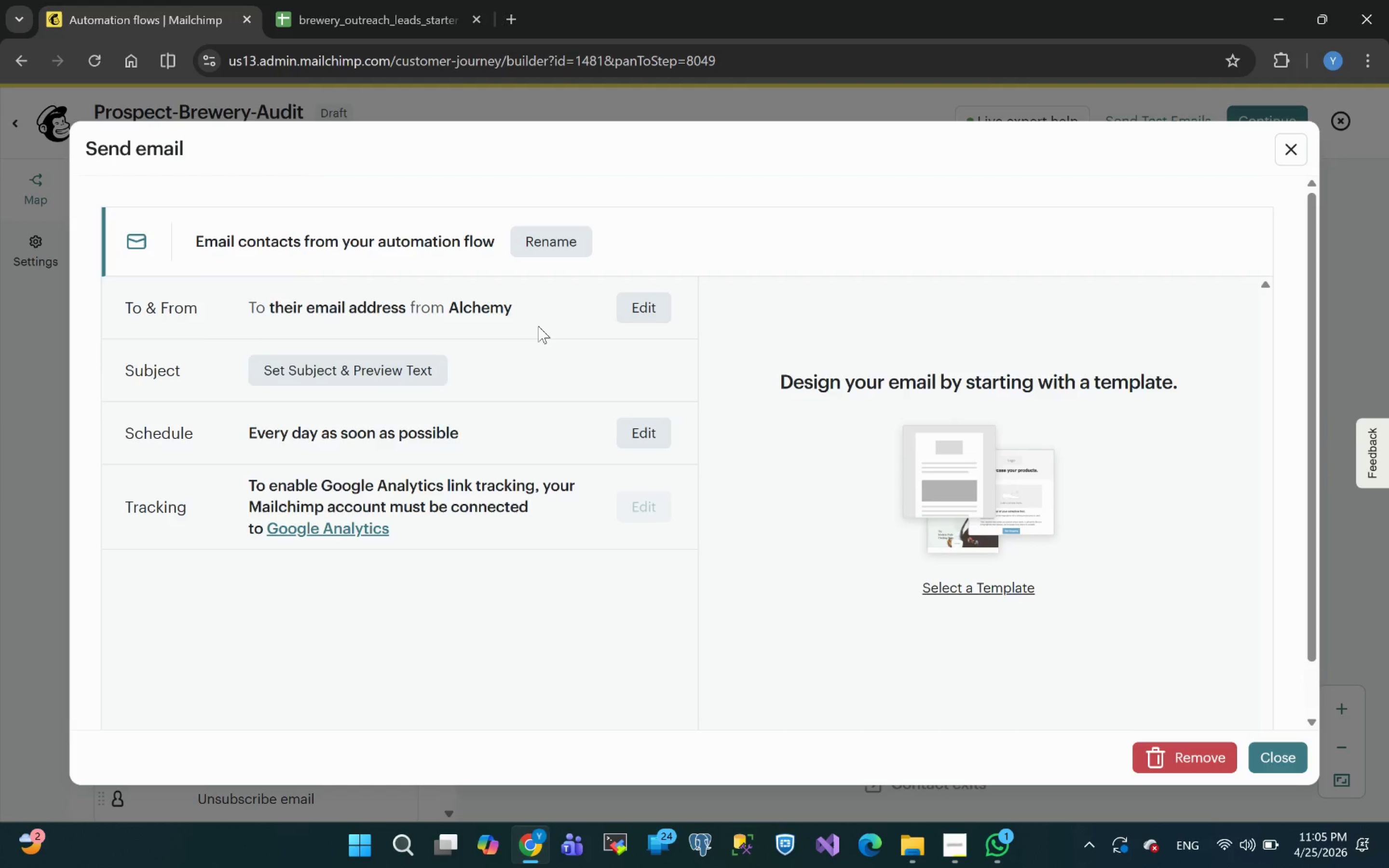 
left_click([553, 241])
 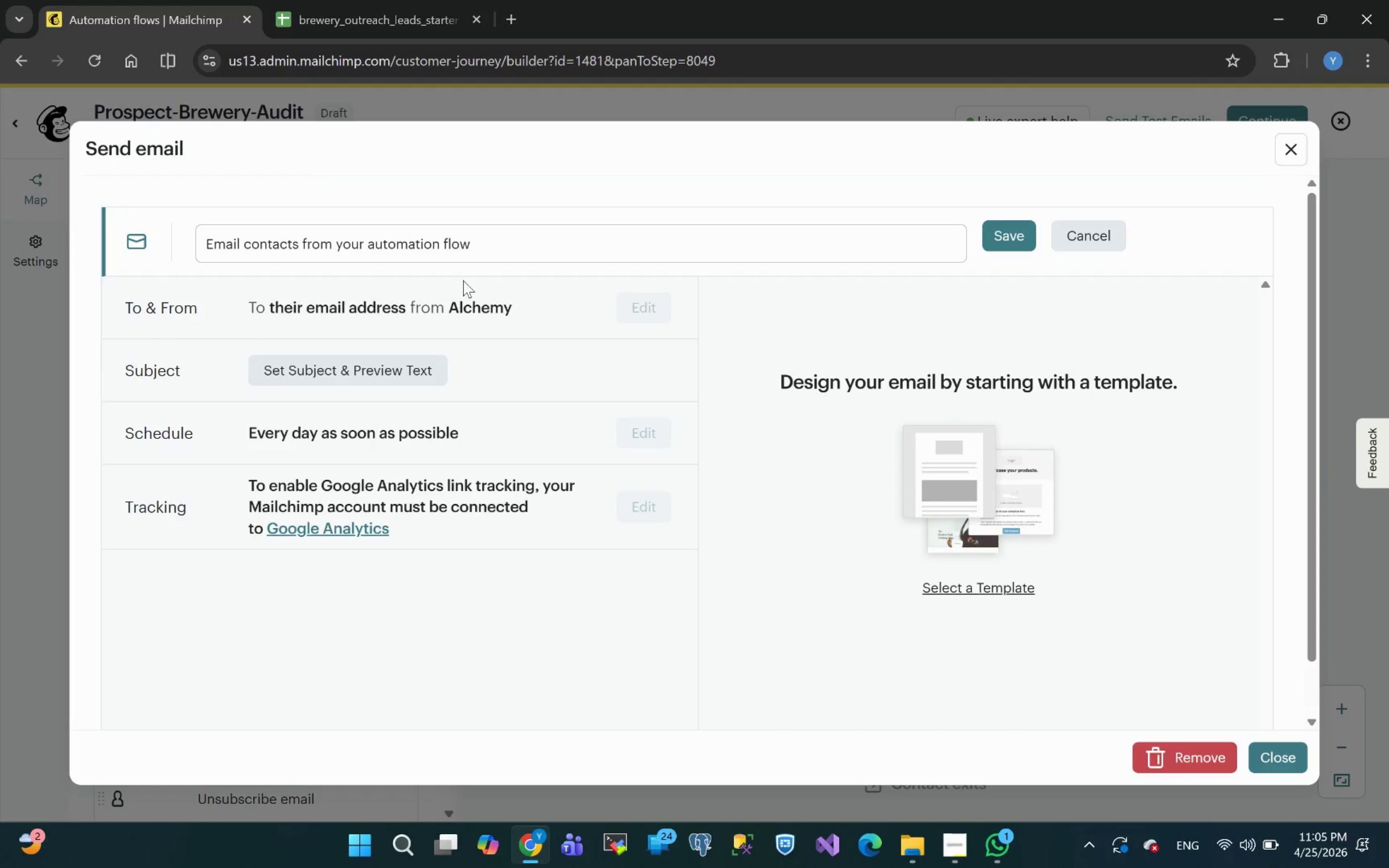 
left_click_drag(start_coordinate=[477, 244], to_coordinate=[116, 213])
 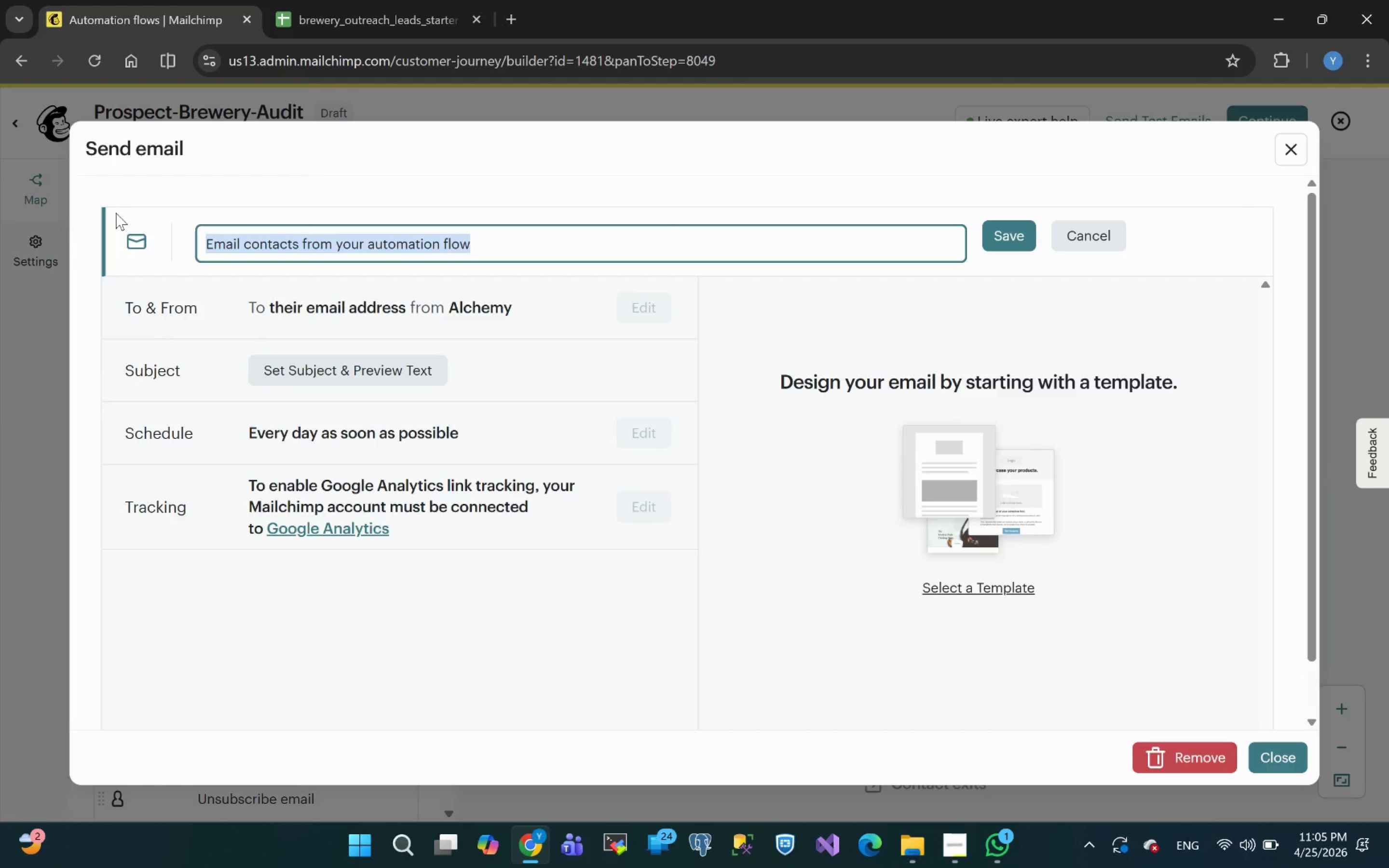 
type(Va)
 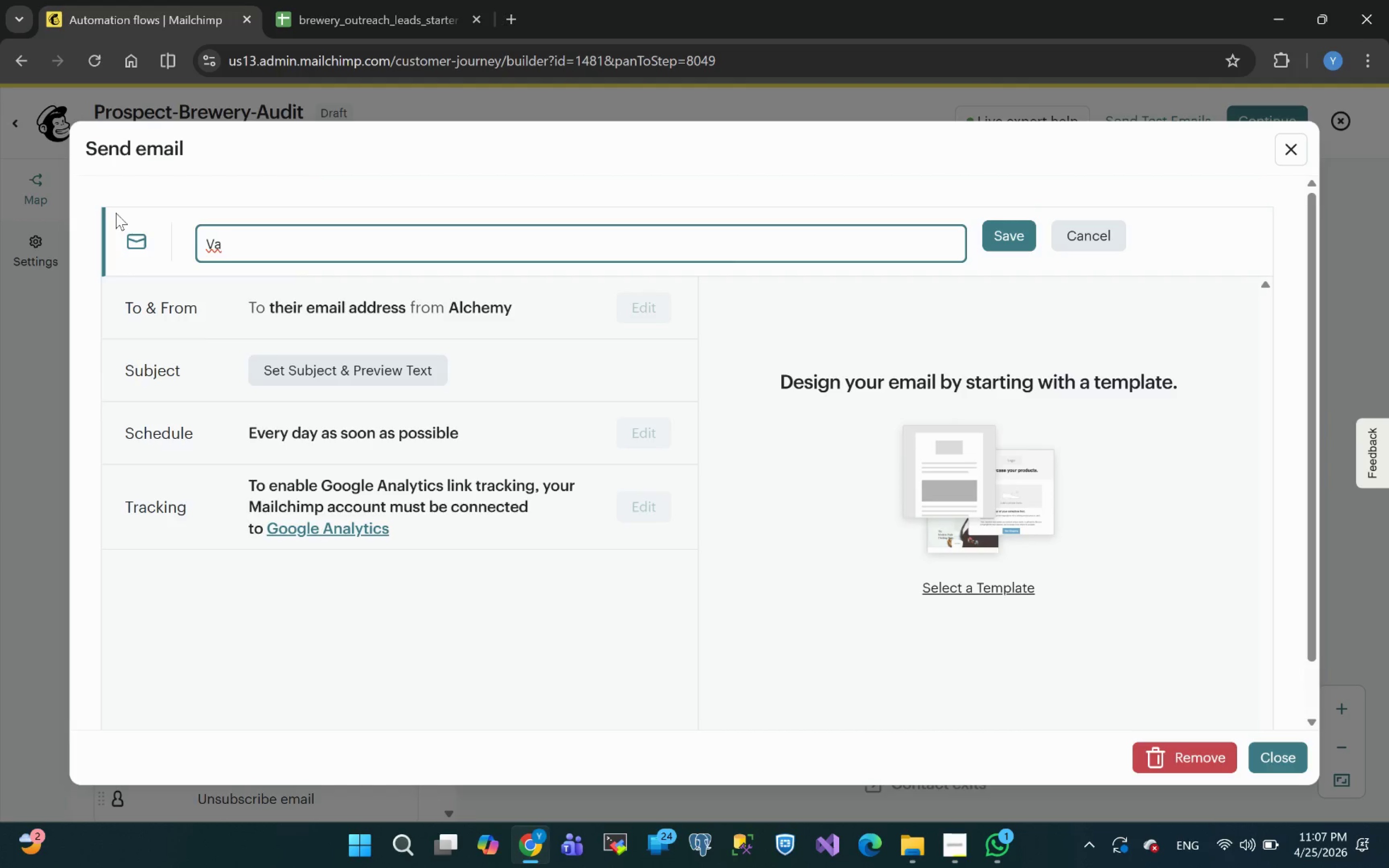 
wait(87.63)
 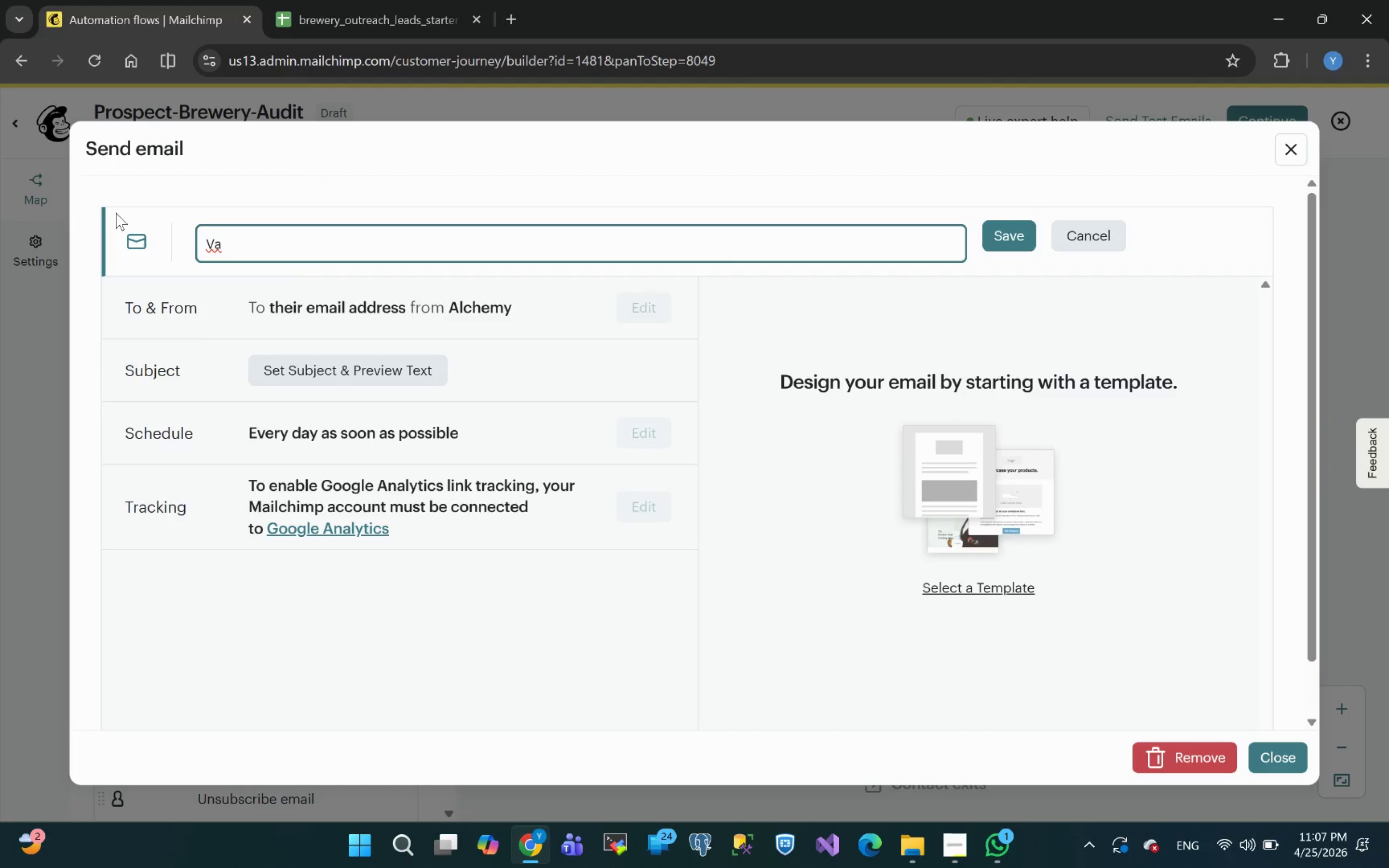 
type(lue)
 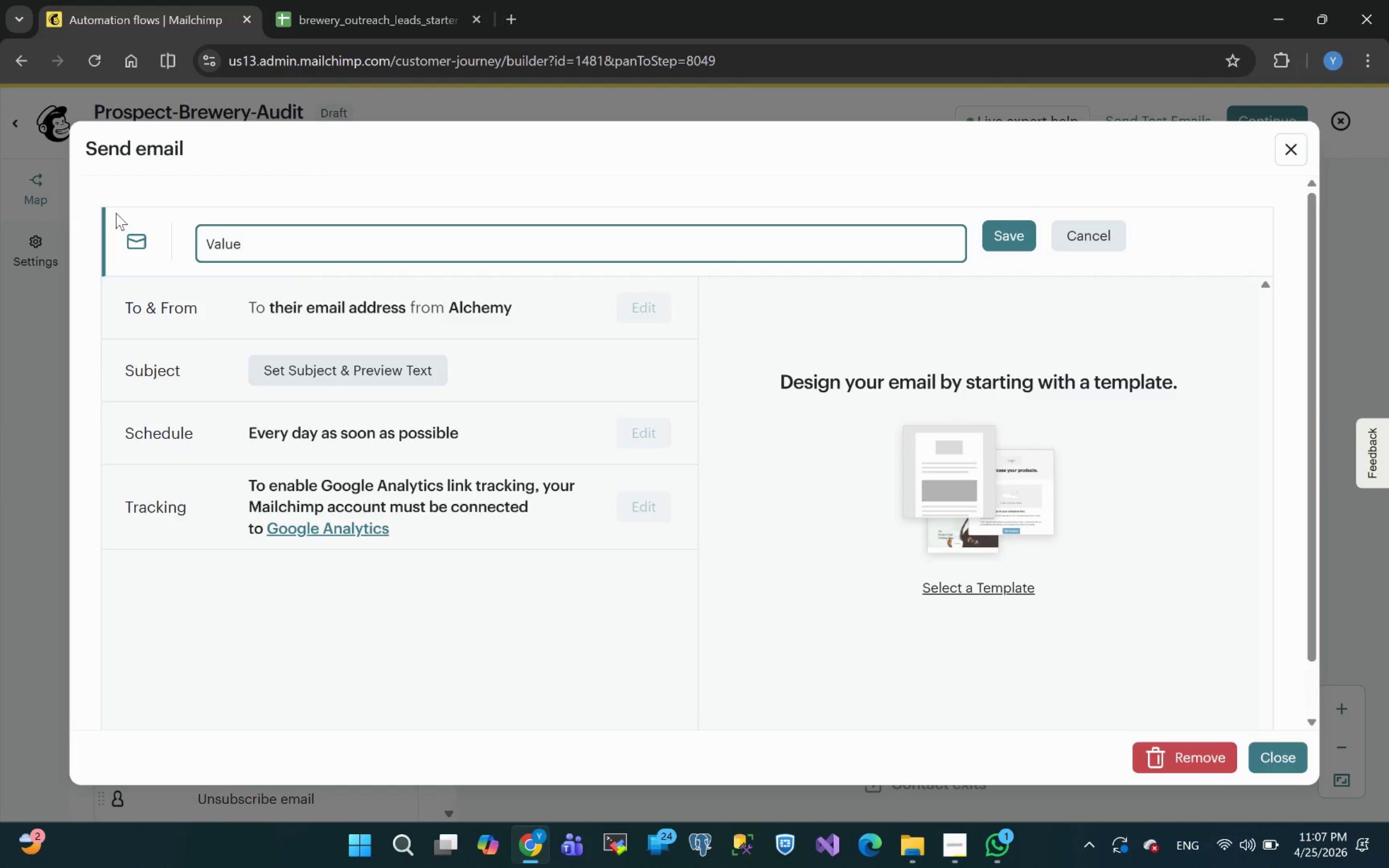 
wait(7.91)
 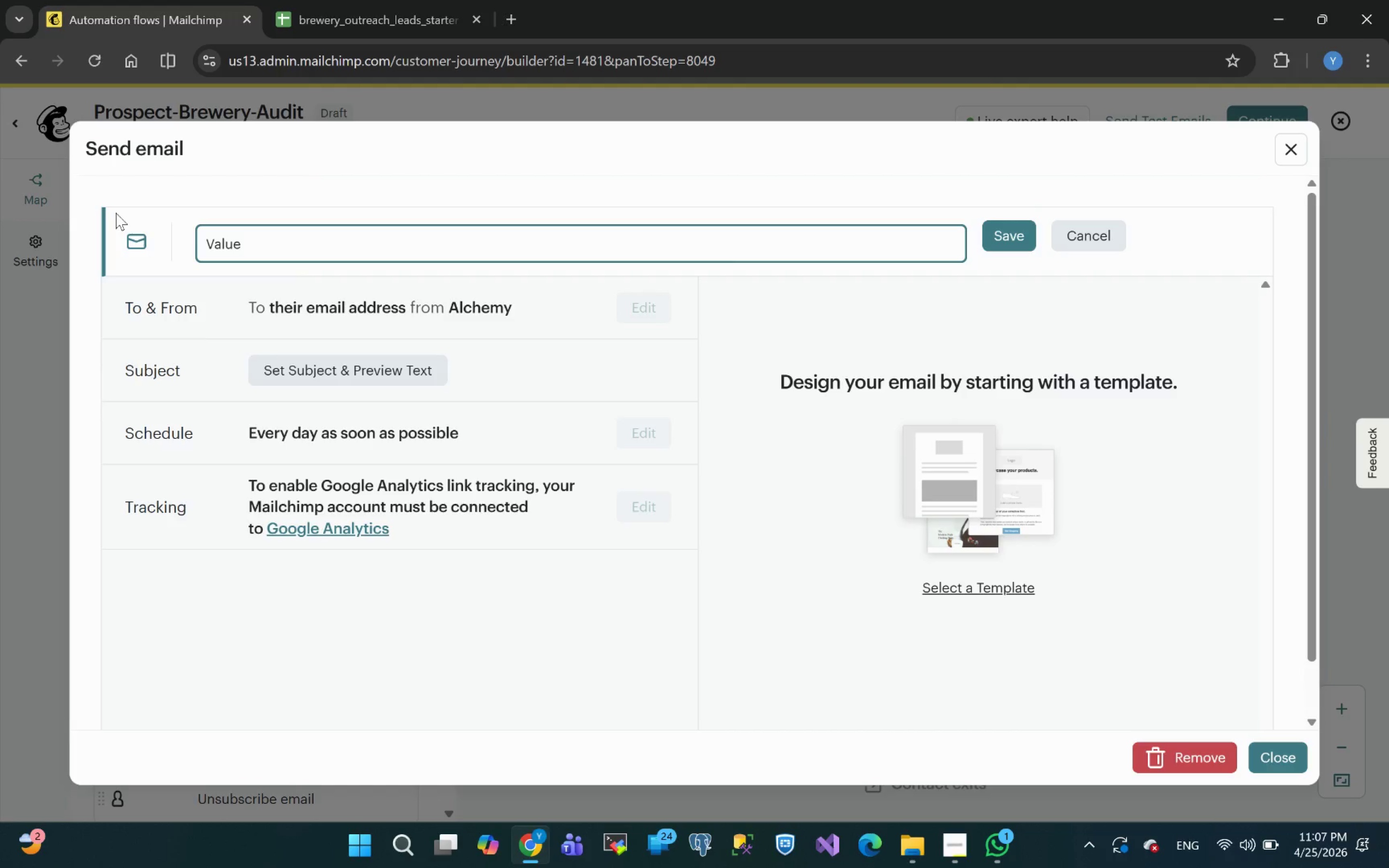 
type( Added)
 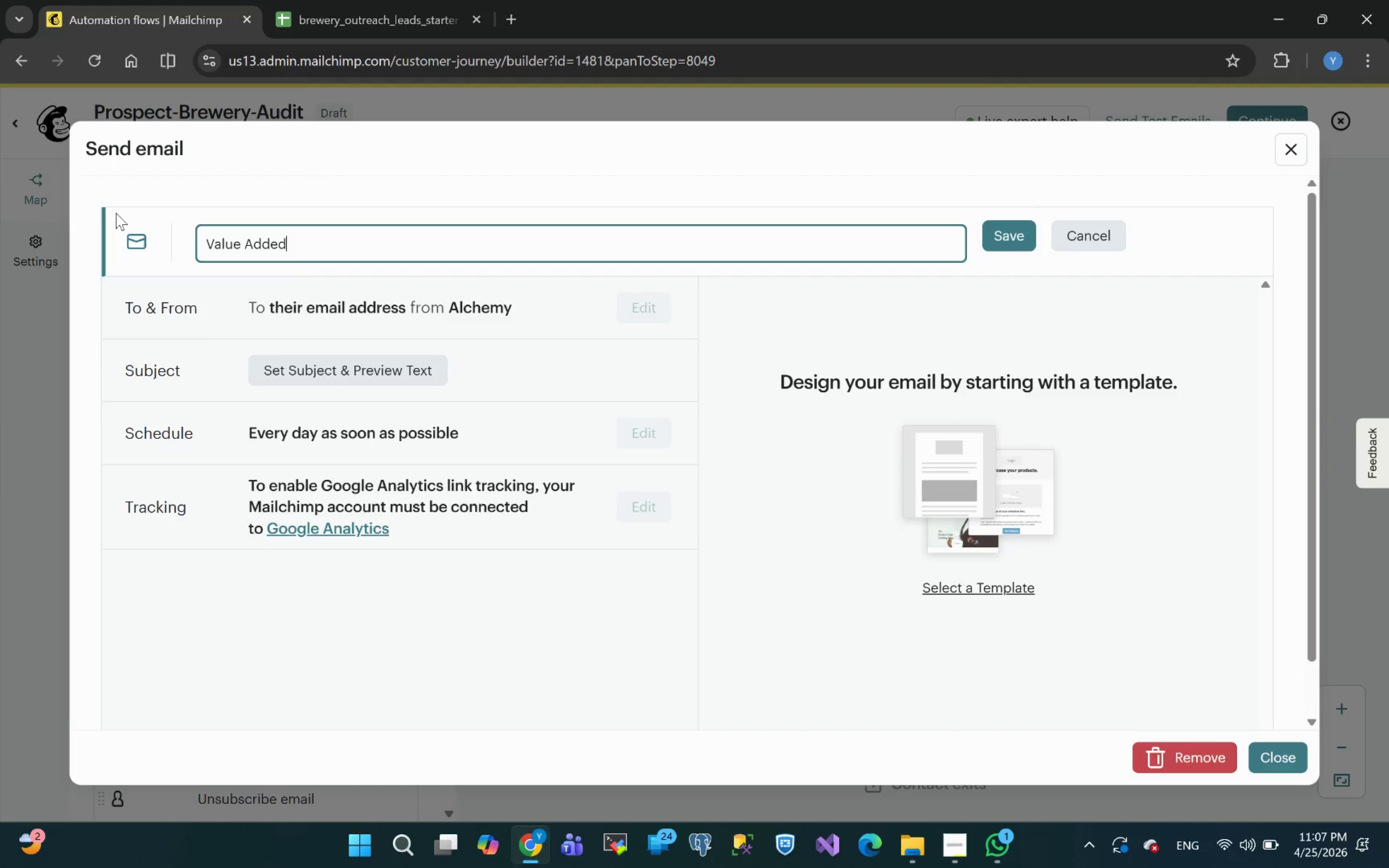 
left_click([1021, 239])
 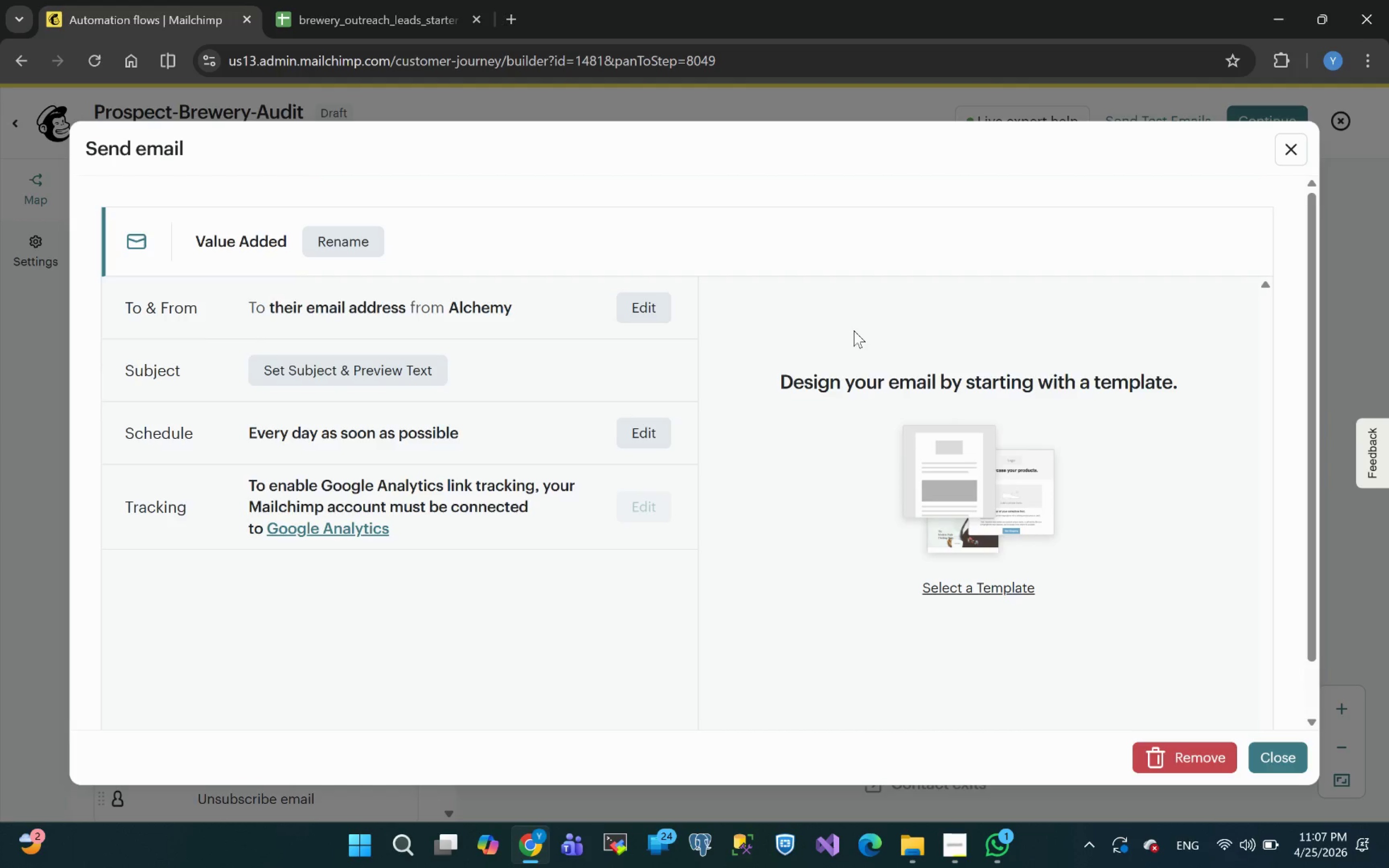 
wait(22.92)
 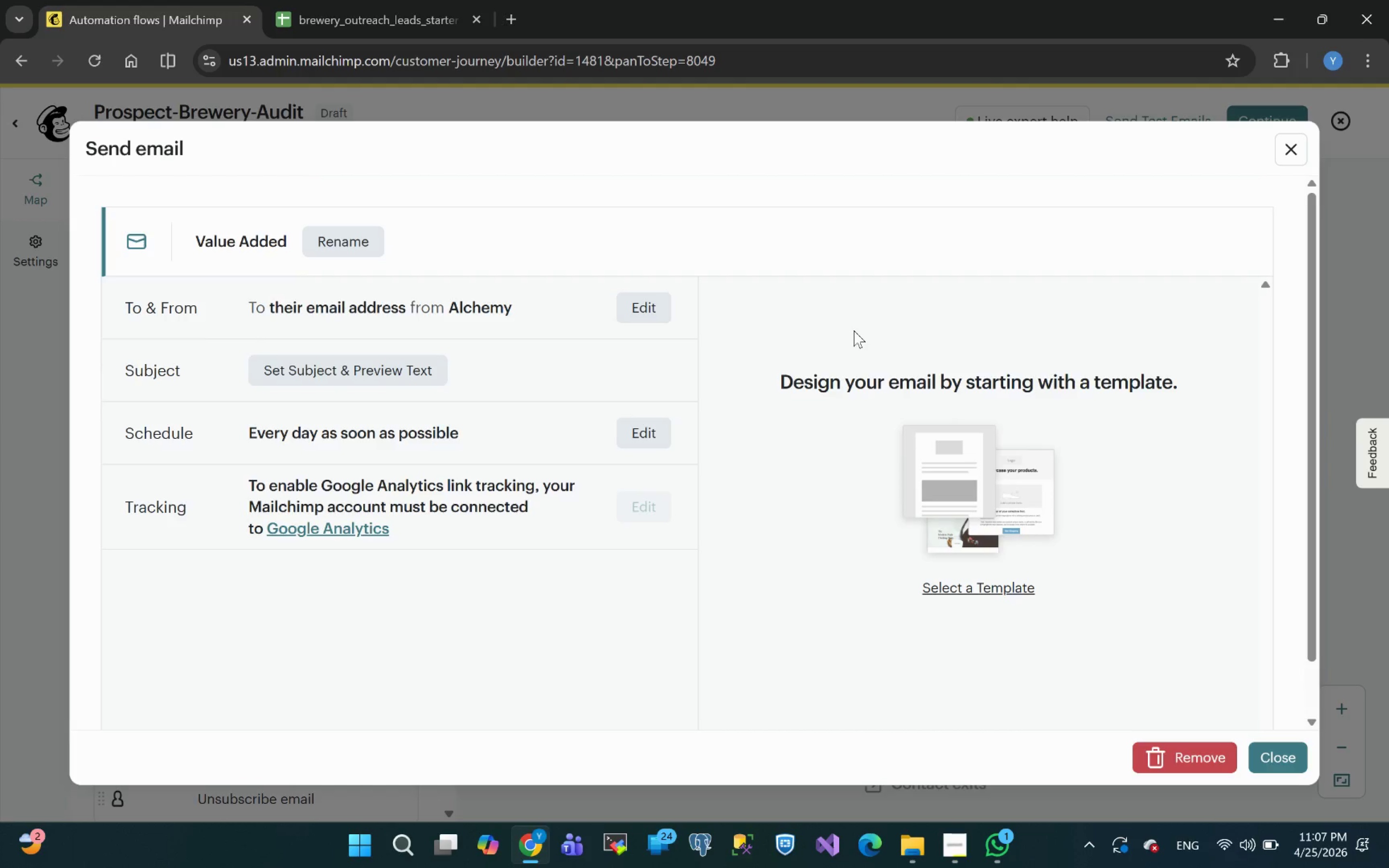 
left_click([364, 357])
 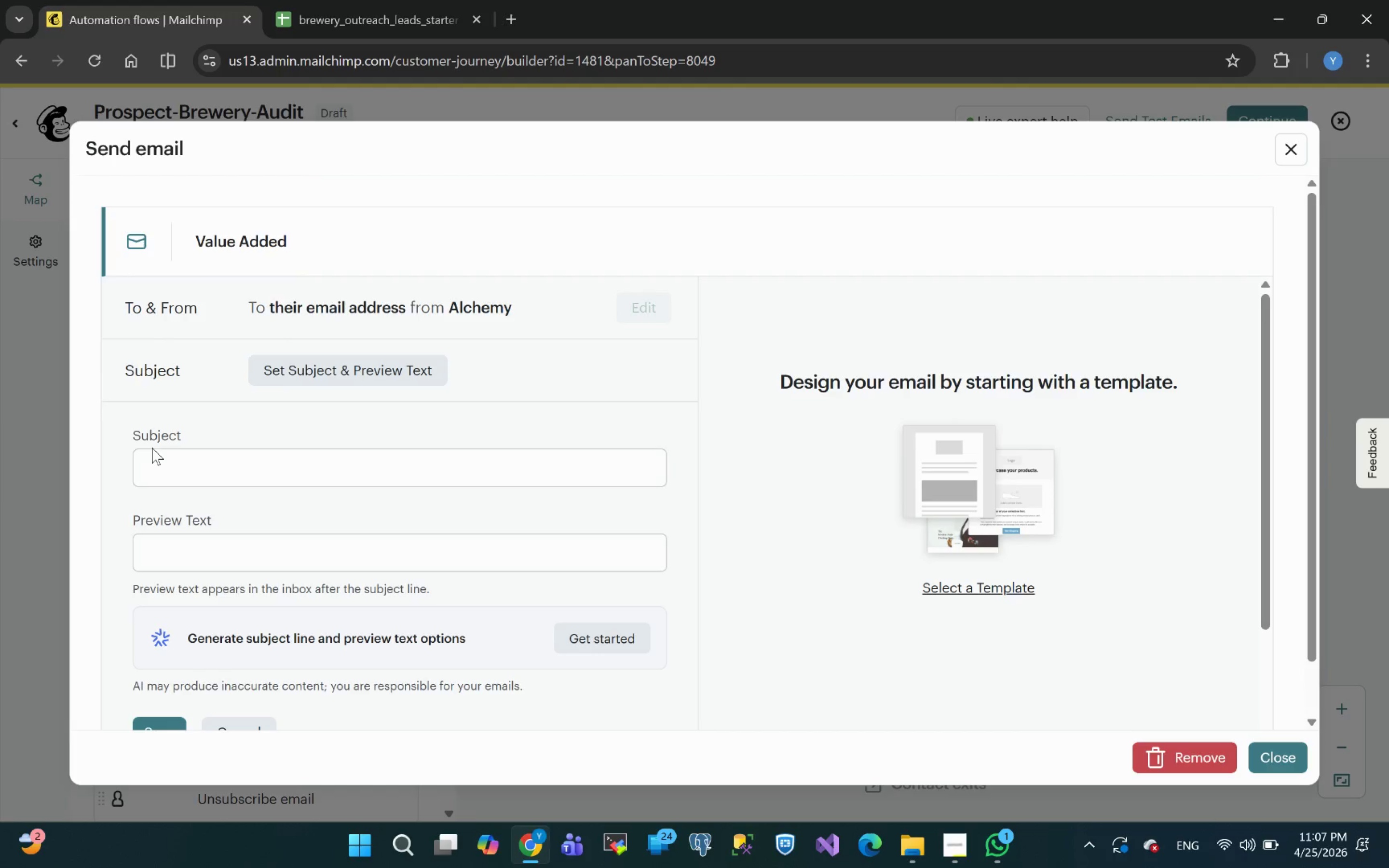 
left_click([178, 461])
 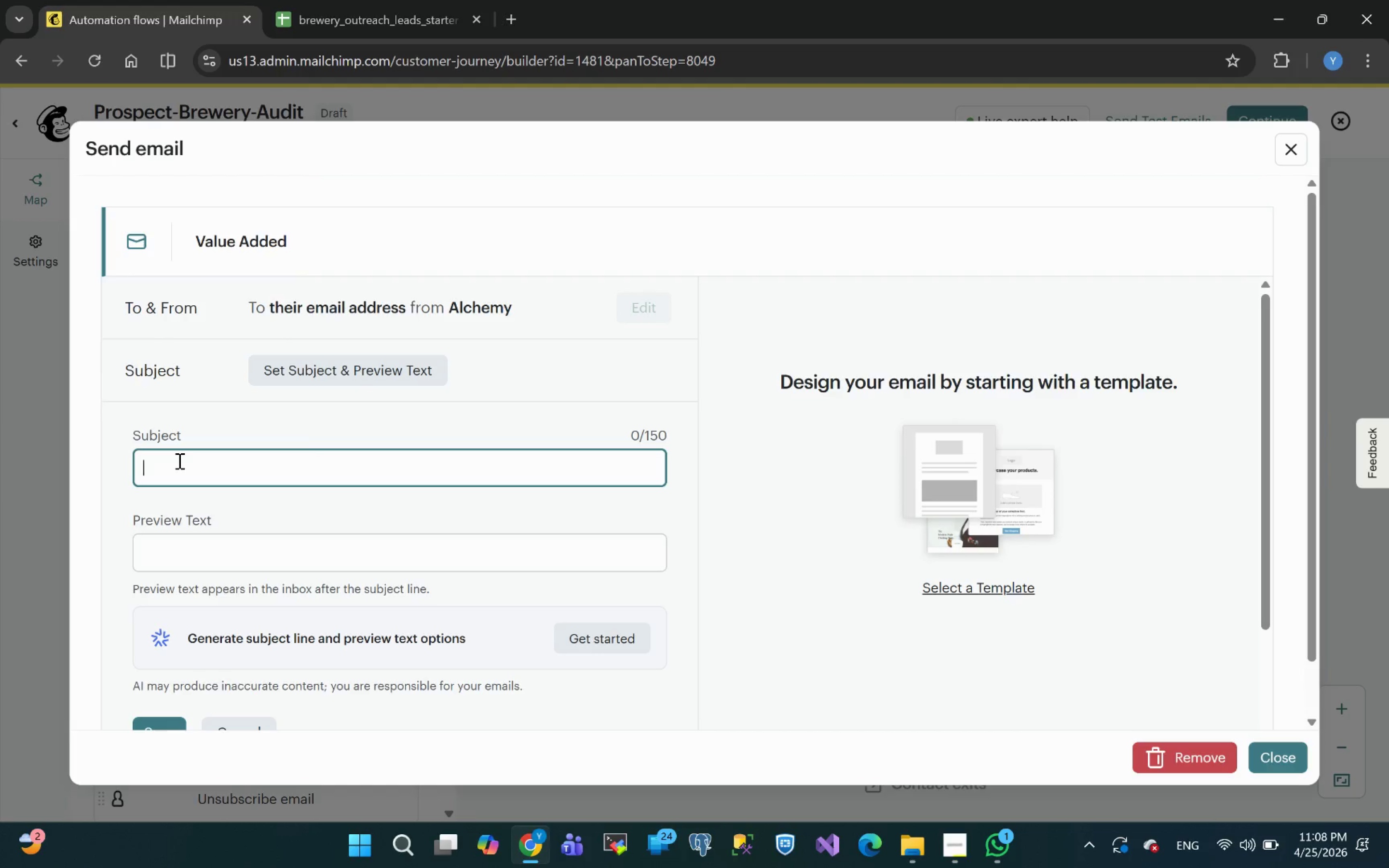 
wait(6.44)
 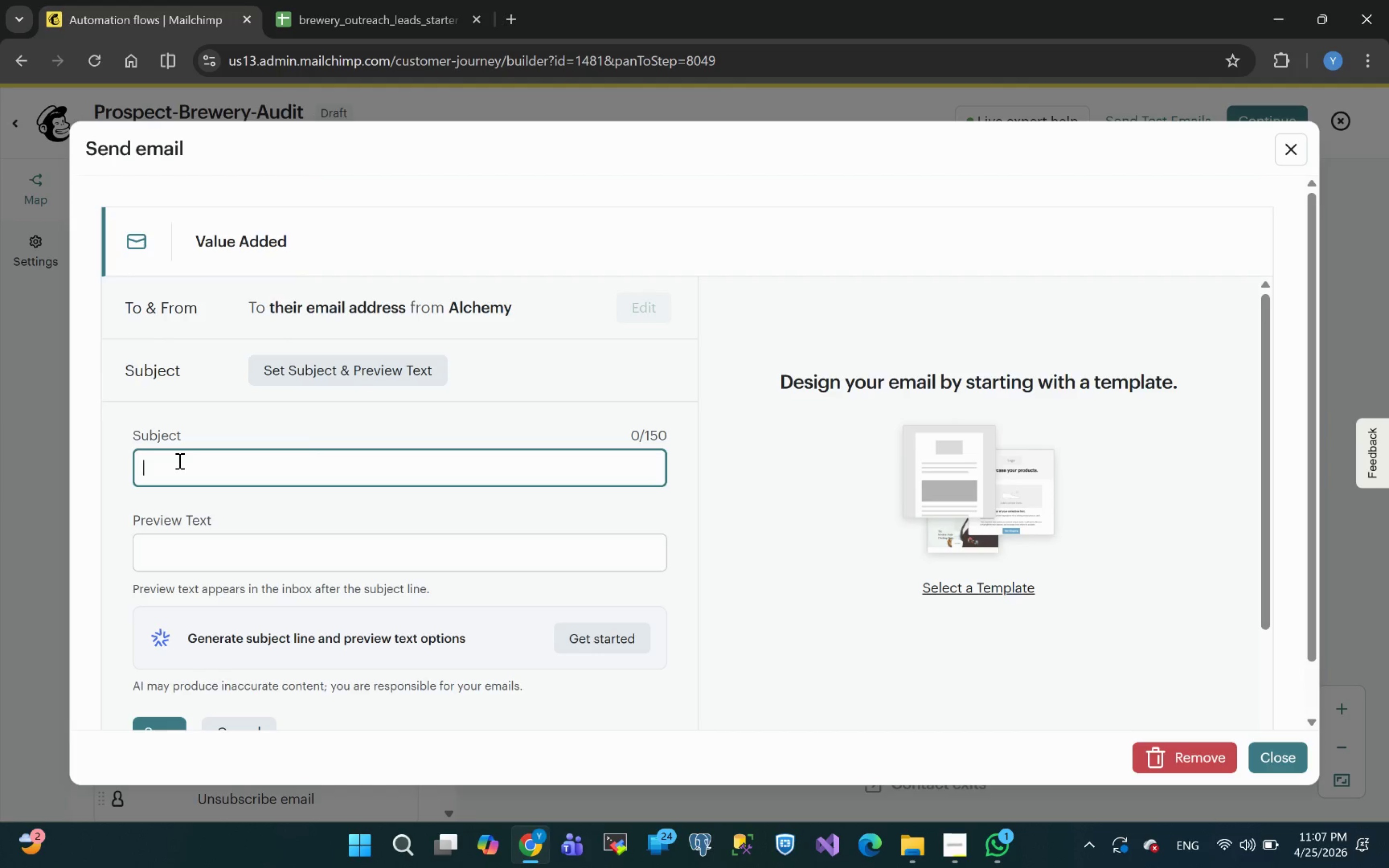 
type(One )
 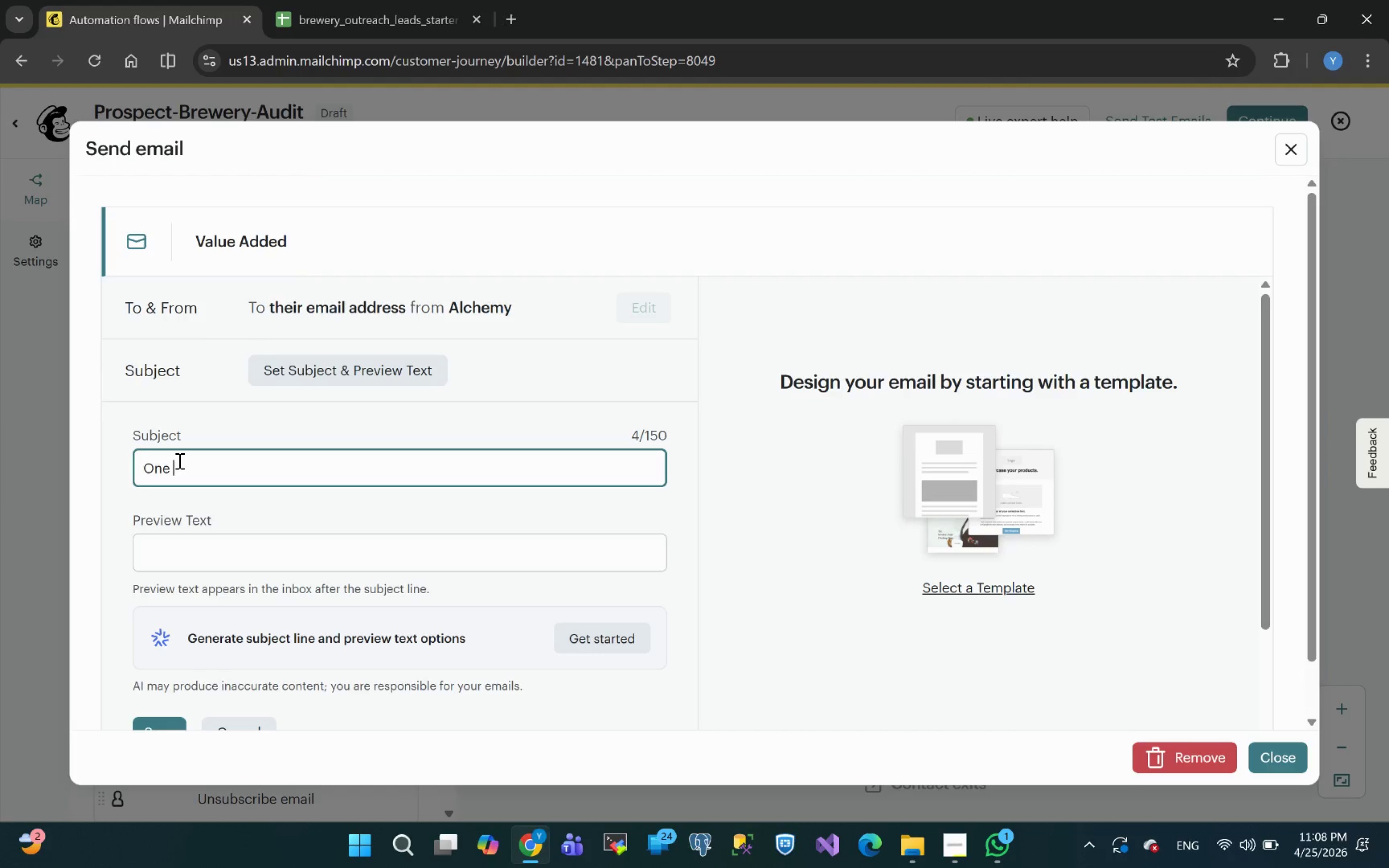 
wait(32.97)
 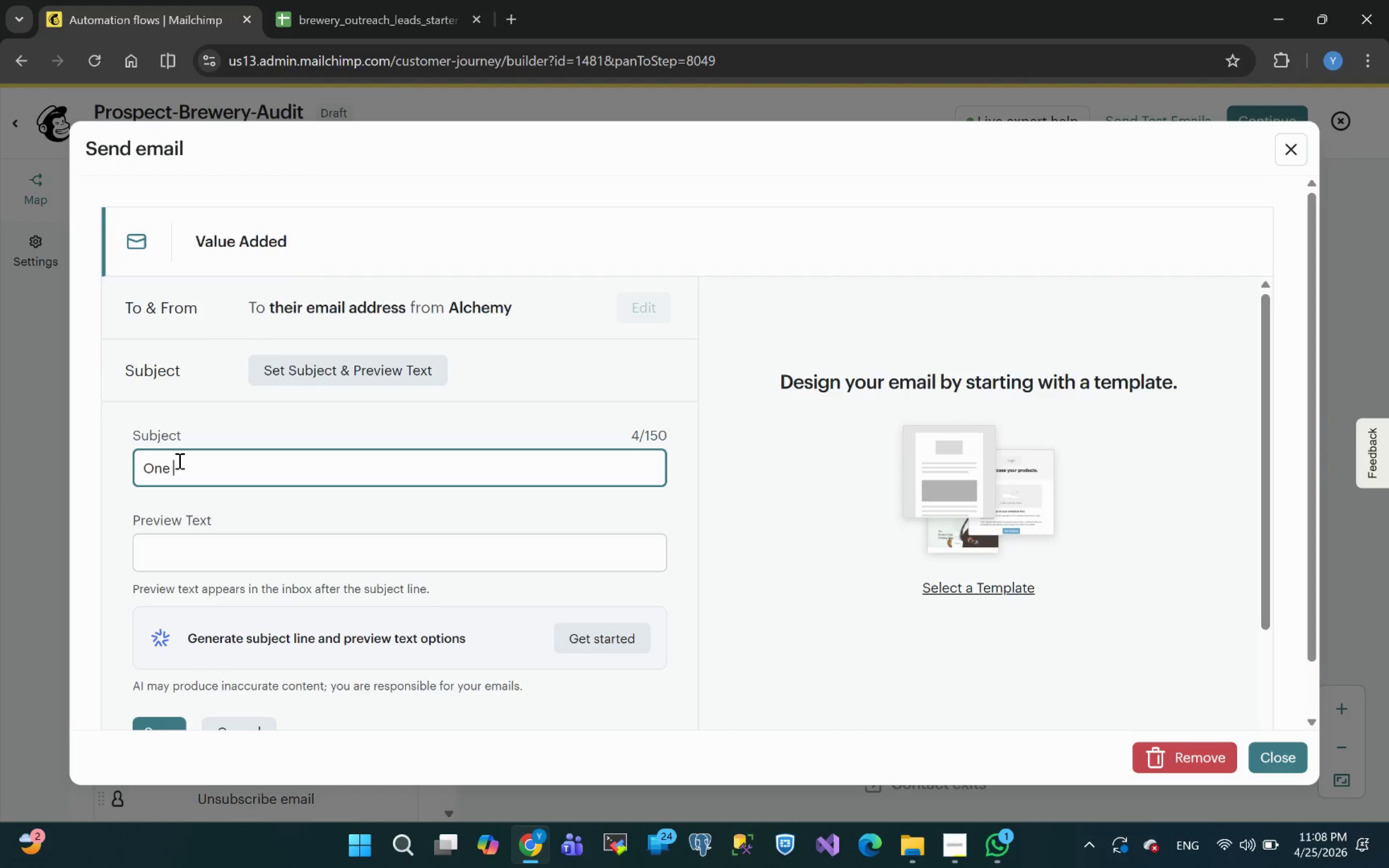 
left_click([185, 464])
 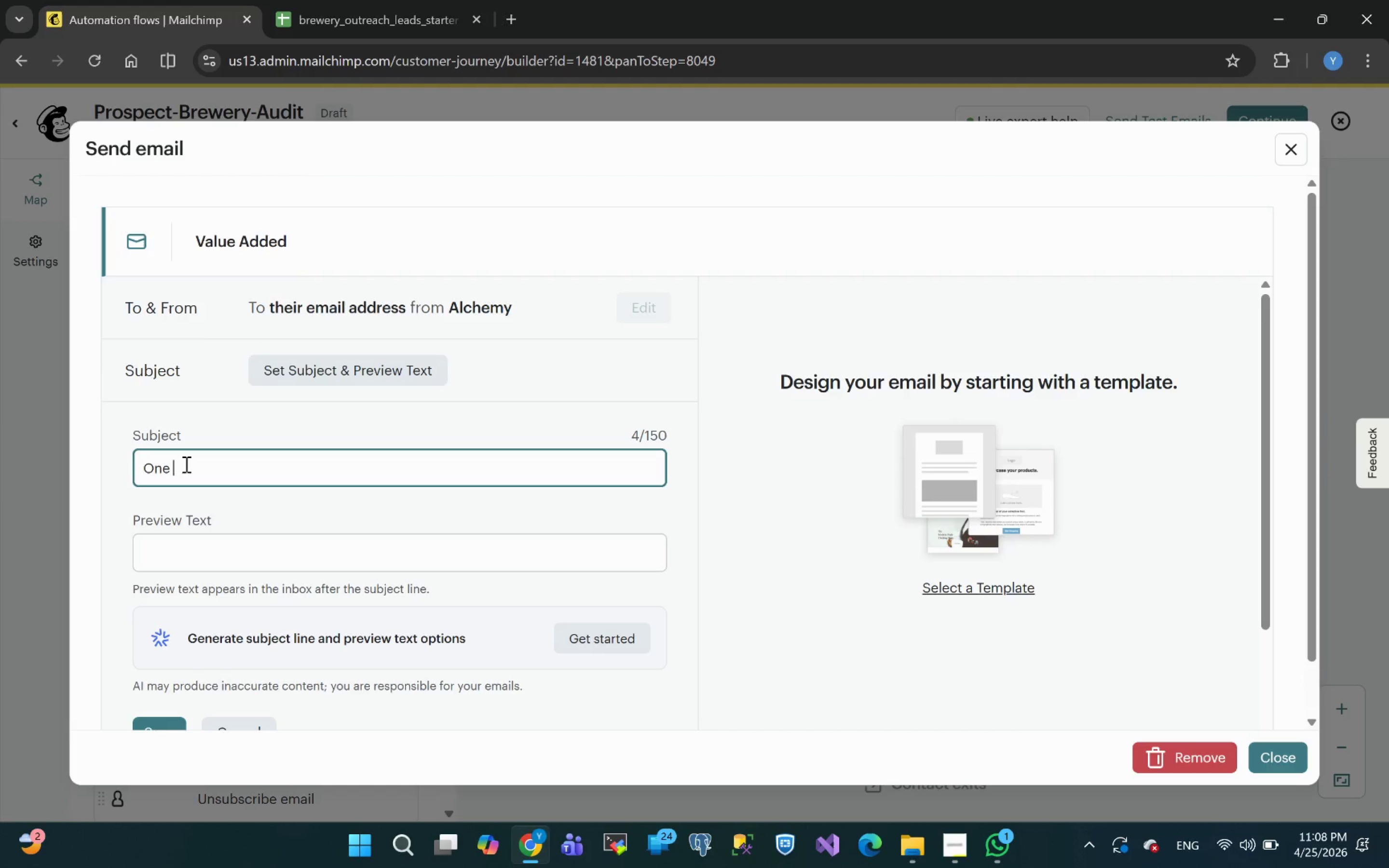 
wait(21.01)
 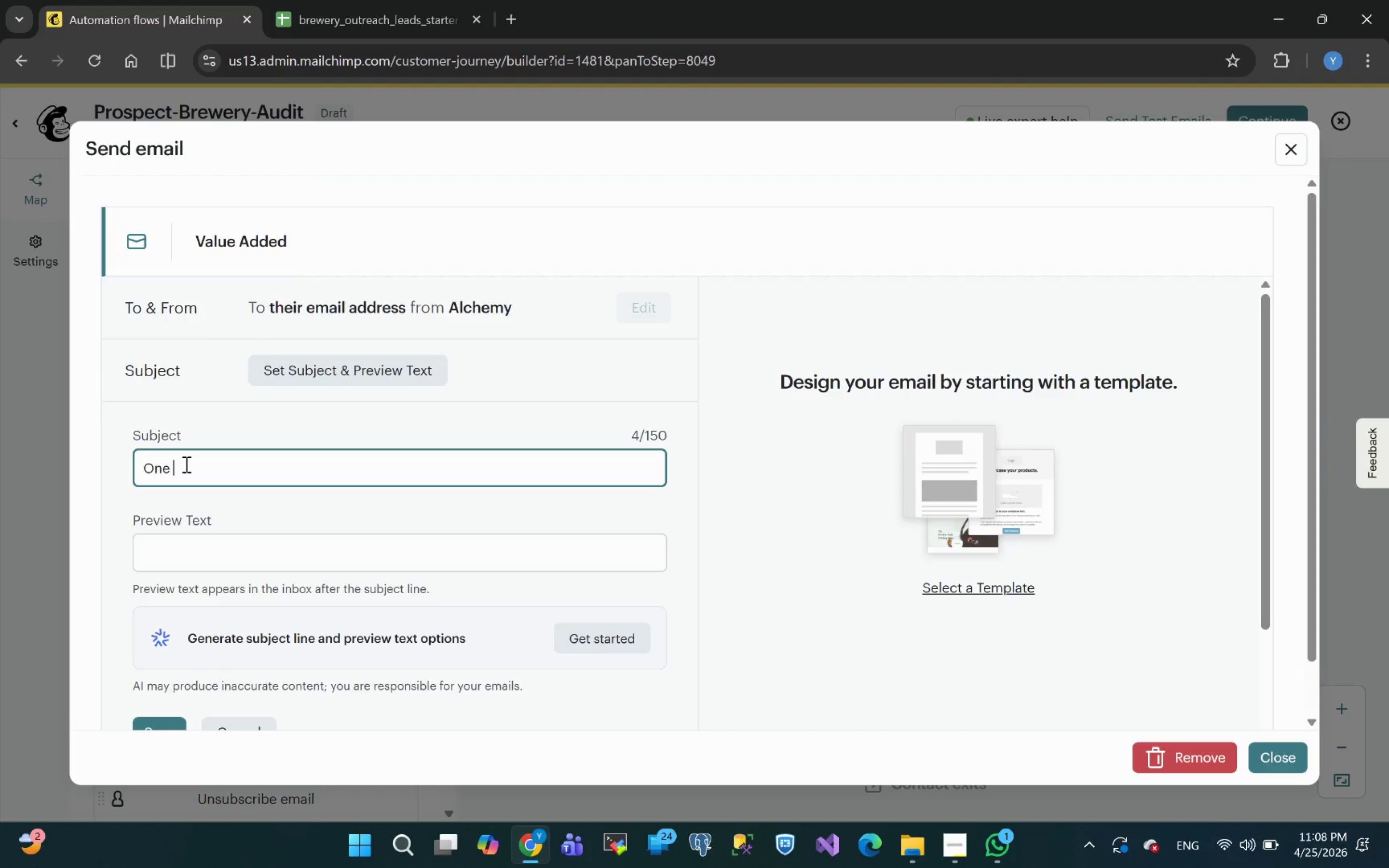 
type(small )
 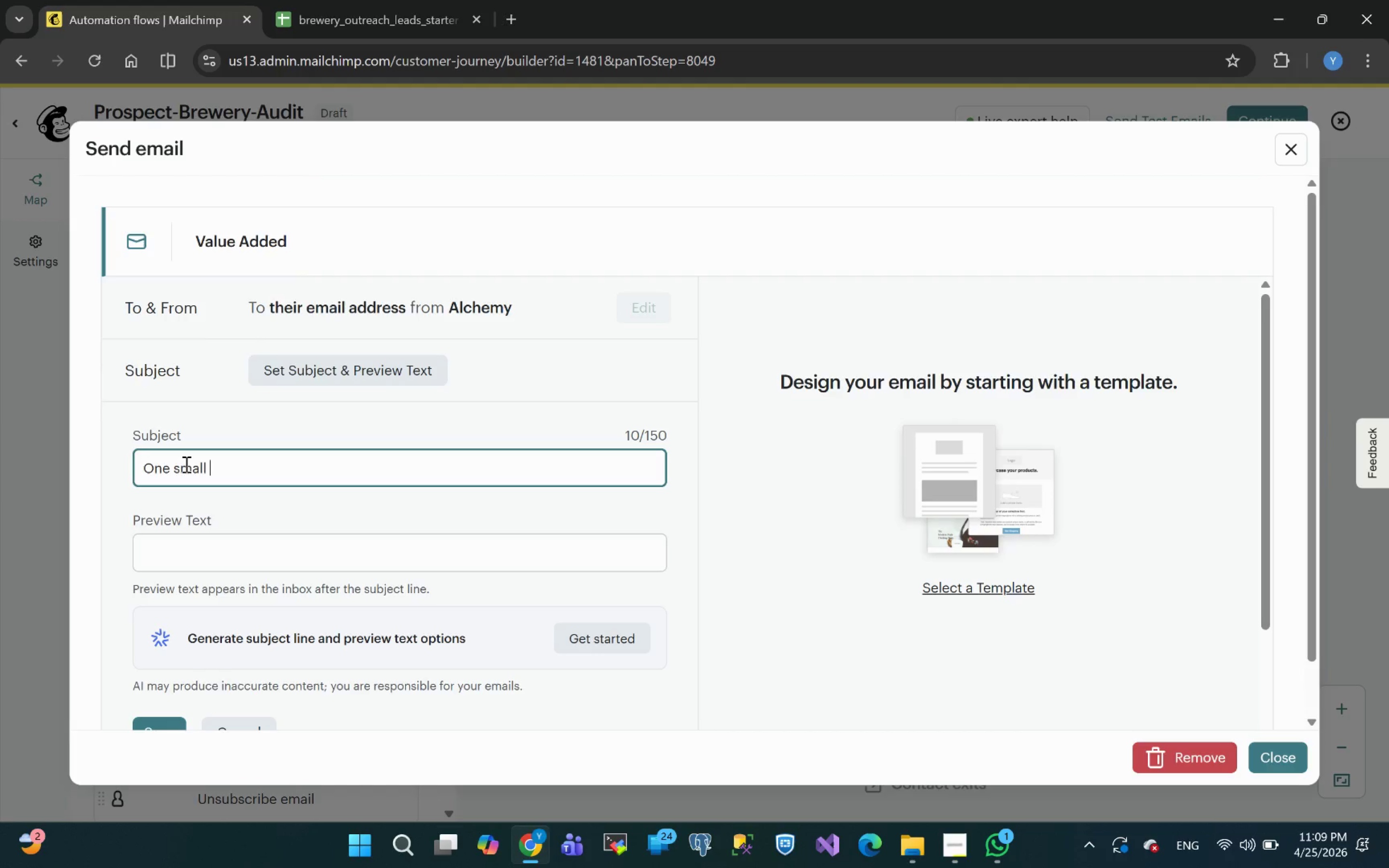 
wait(5.83)
 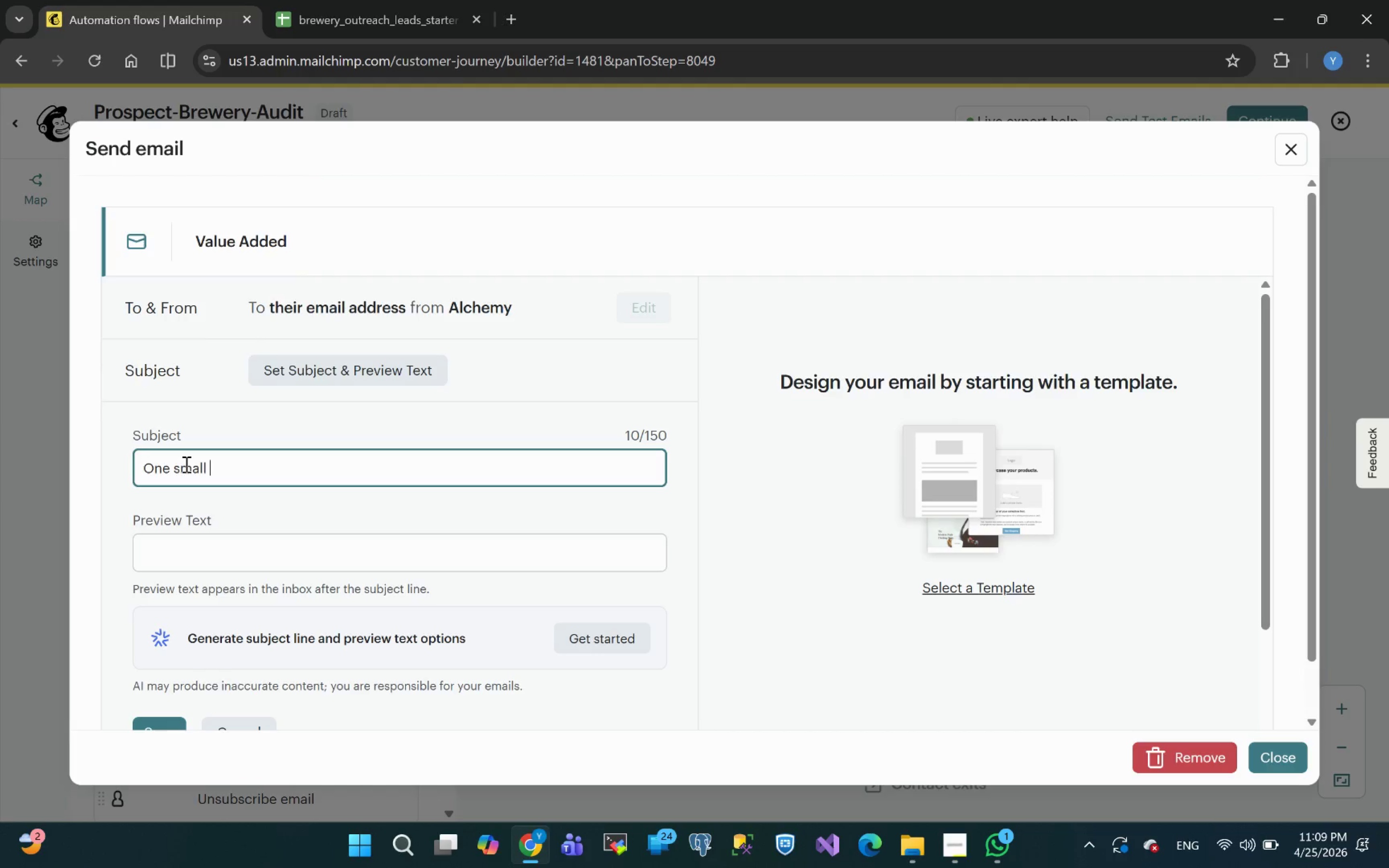 
type(ferm)
 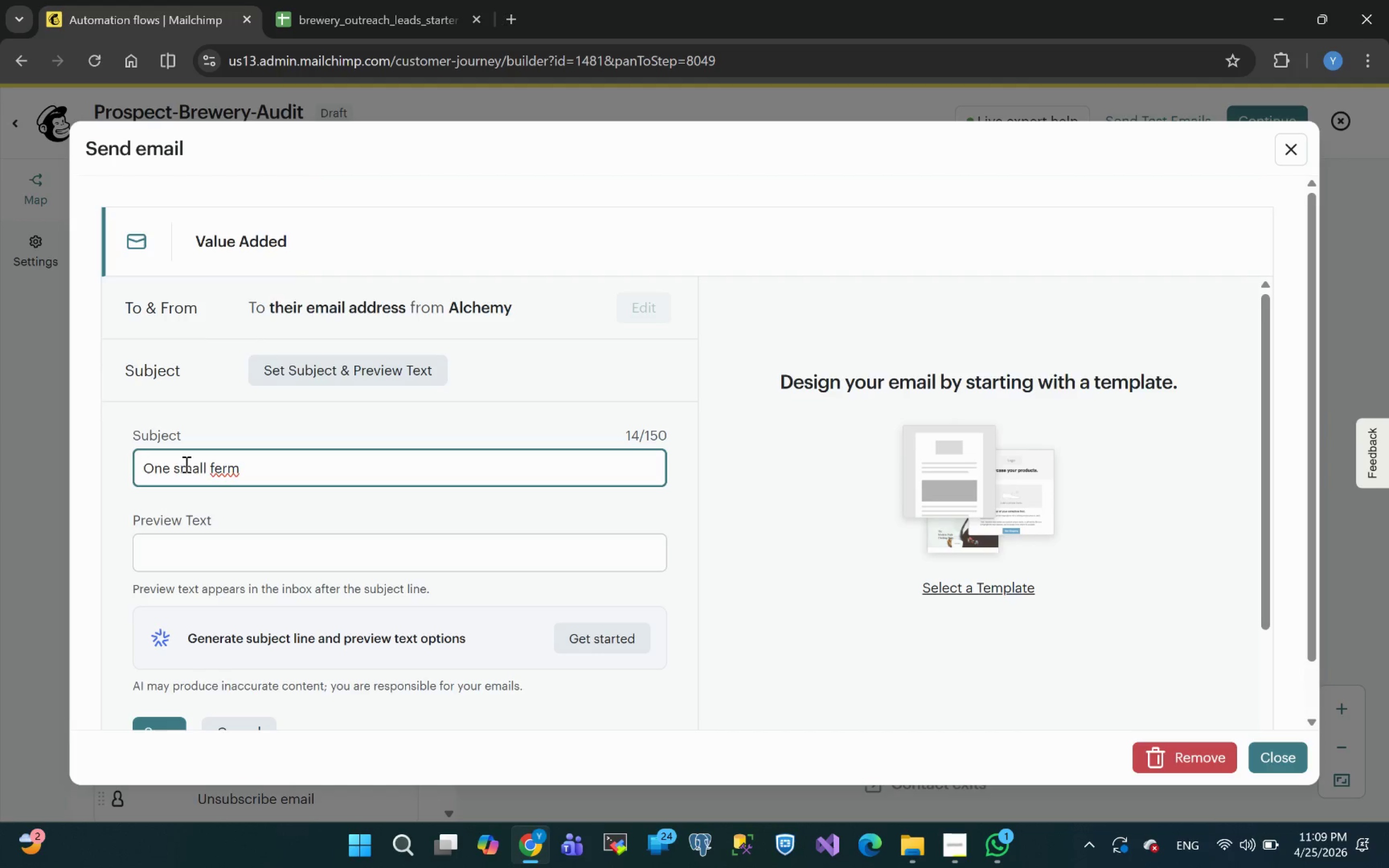 
type(entation )
 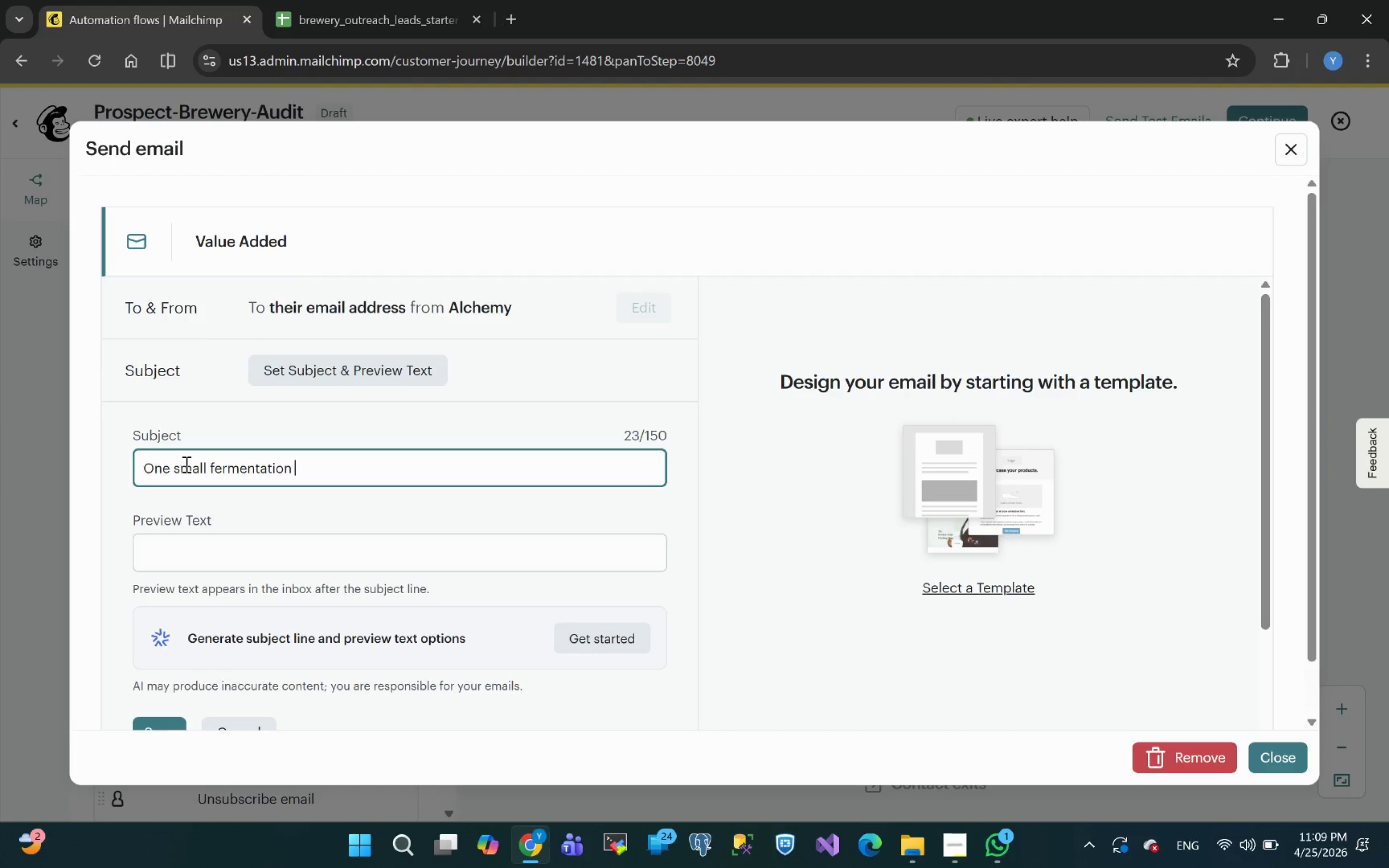 
wait(15.92)
 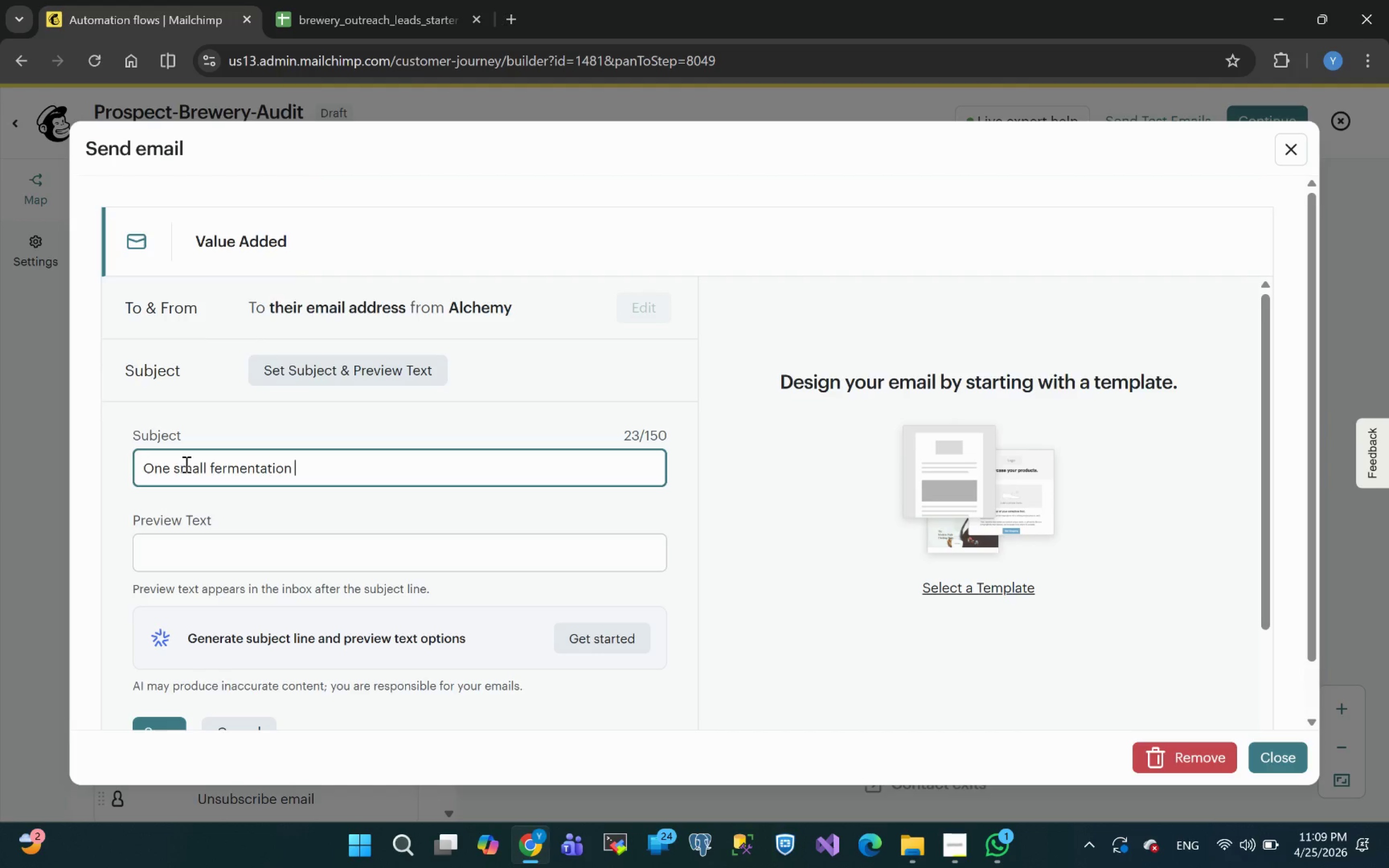 
type(tweak)
 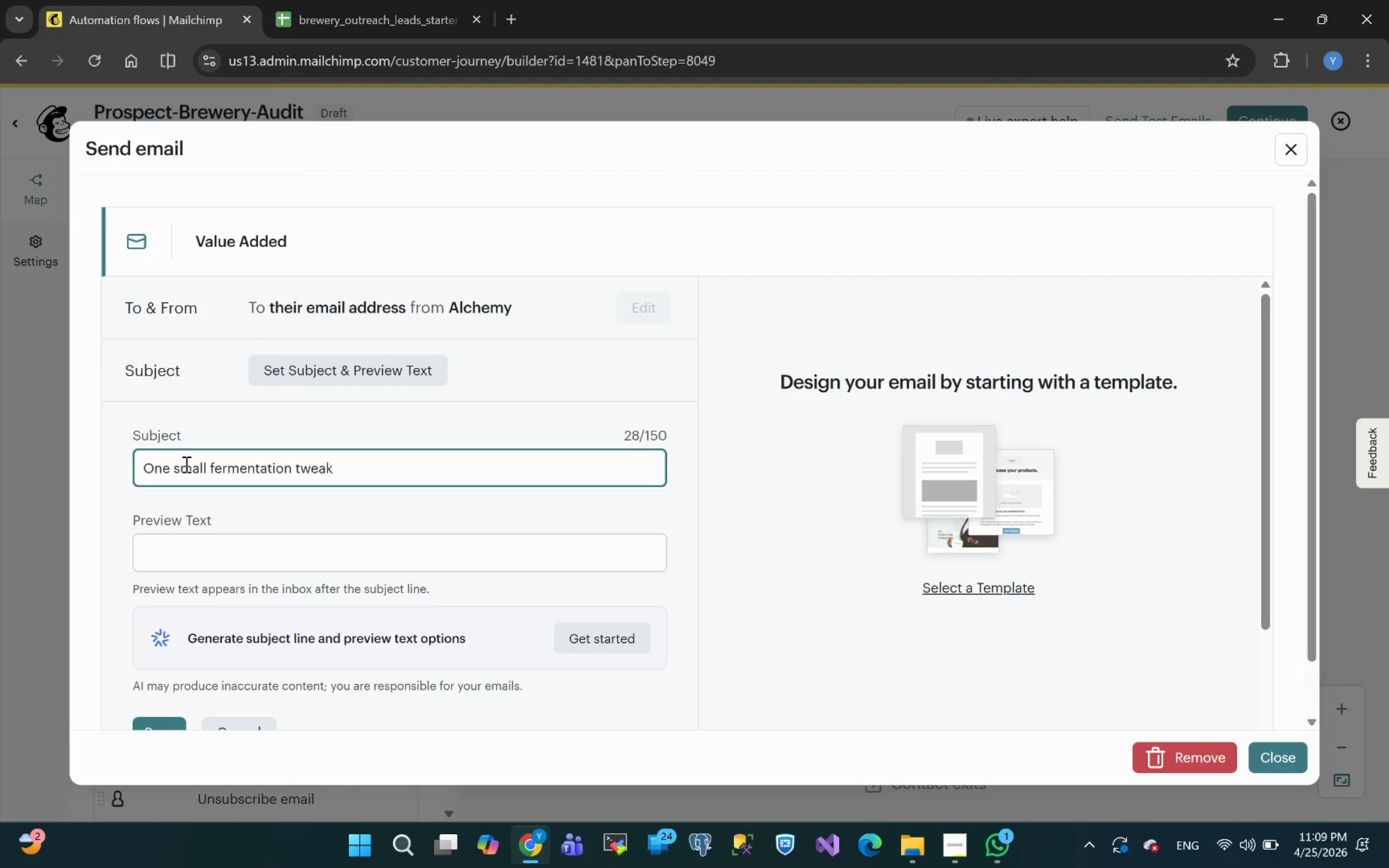 
wait(17.36)
 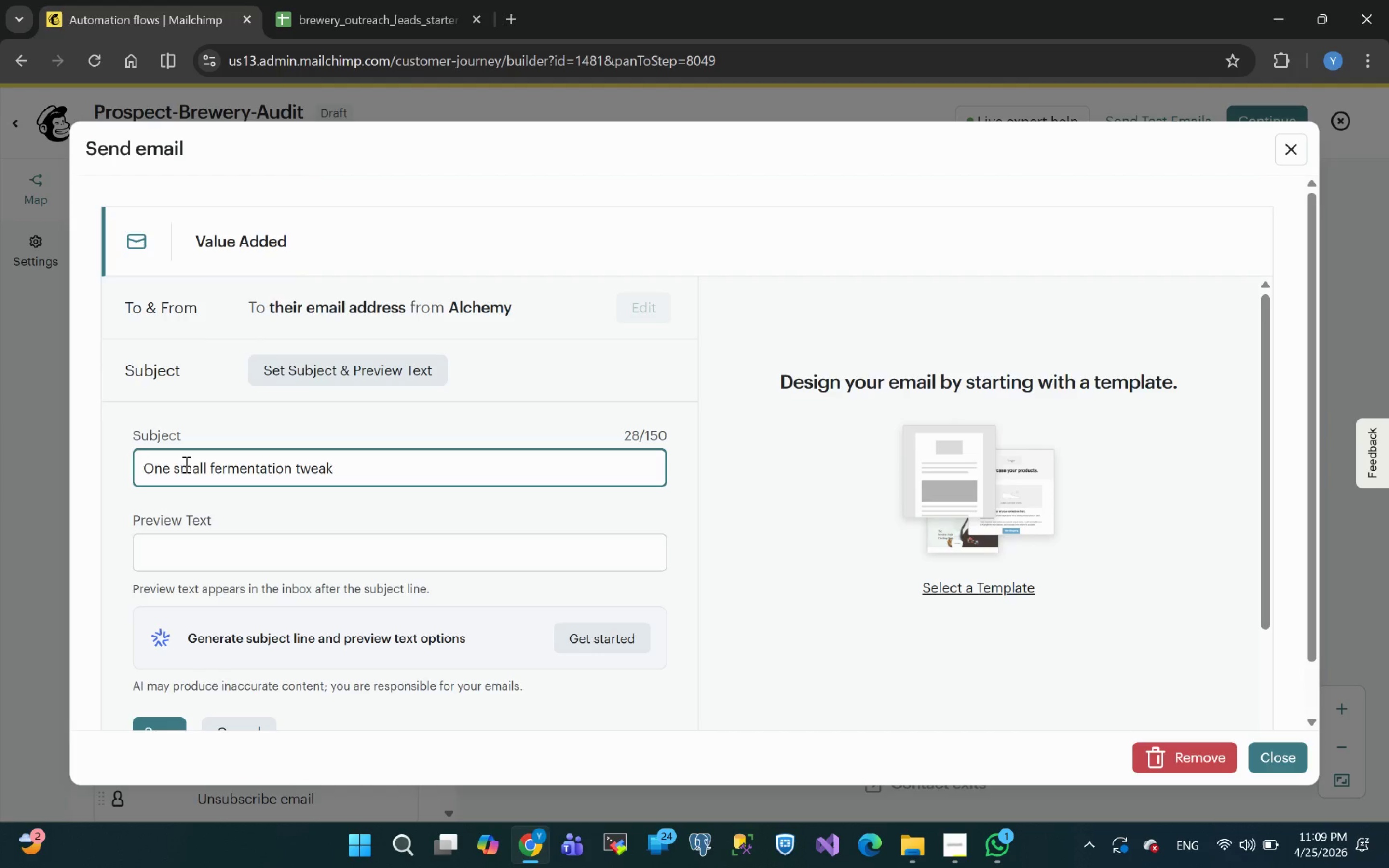 
type( for *||*)
 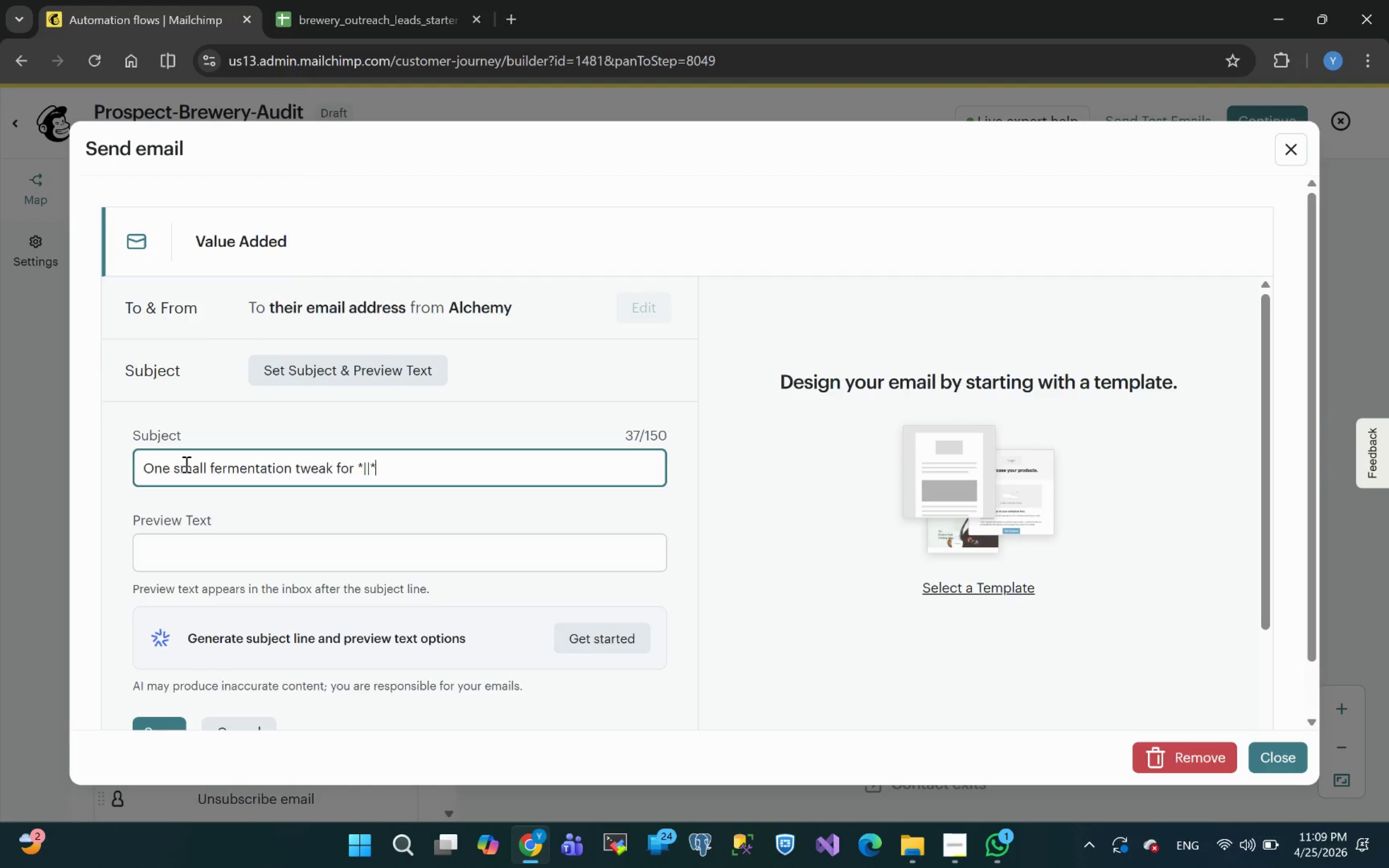 
key(ArrowLeft)
 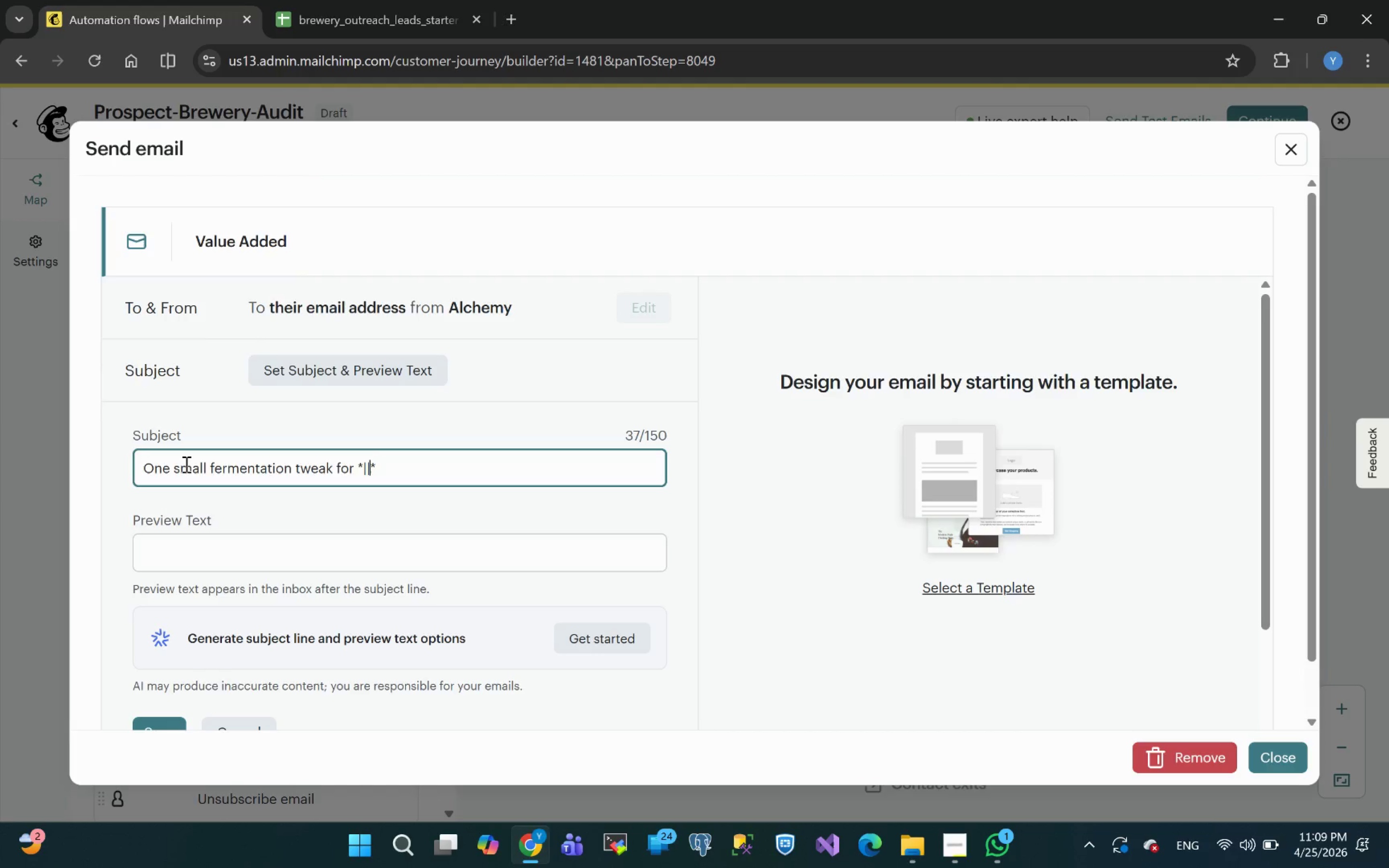 
key(ArrowLeft)
 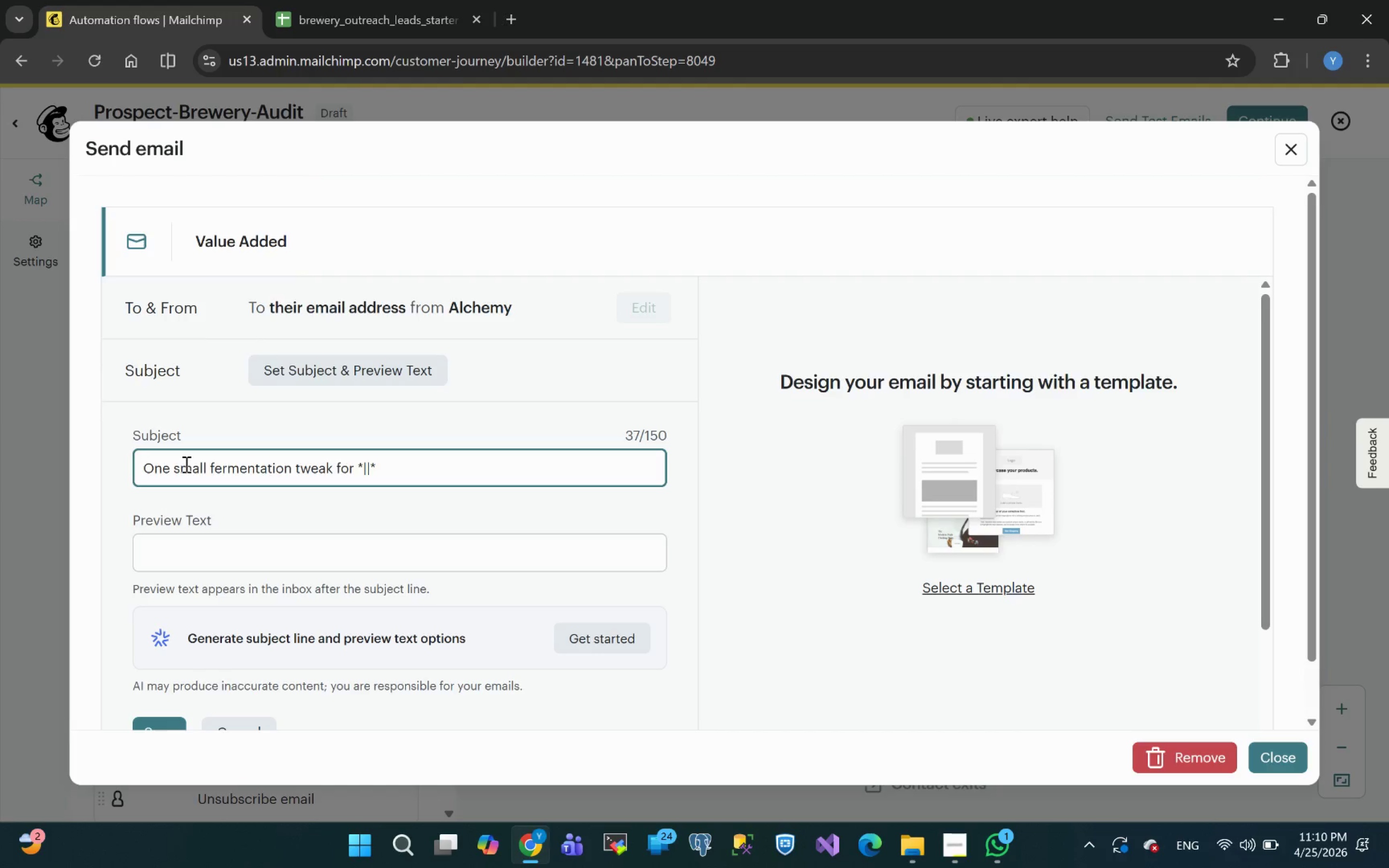 
type(BNAME)
 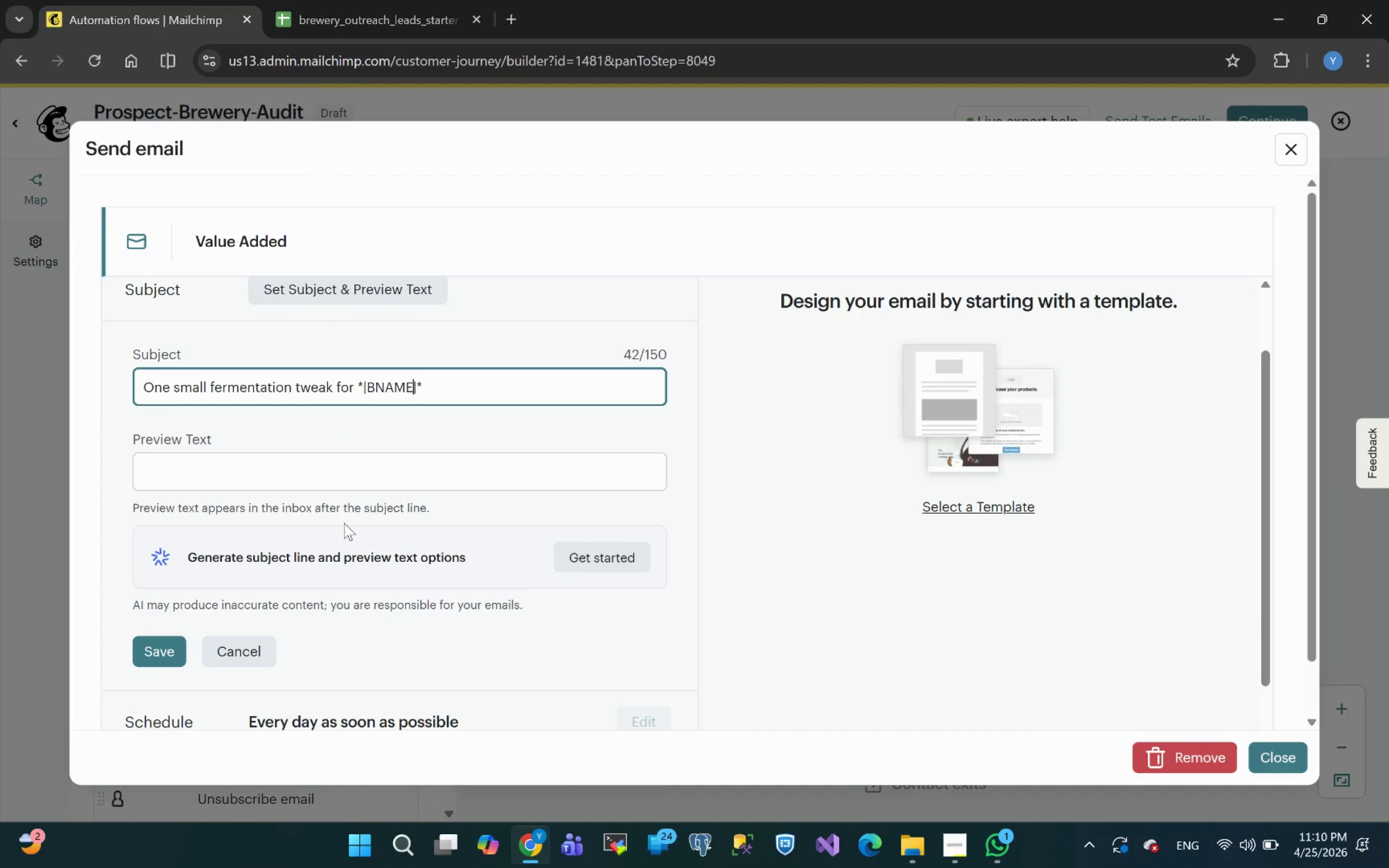 
left_click([157, 646])
 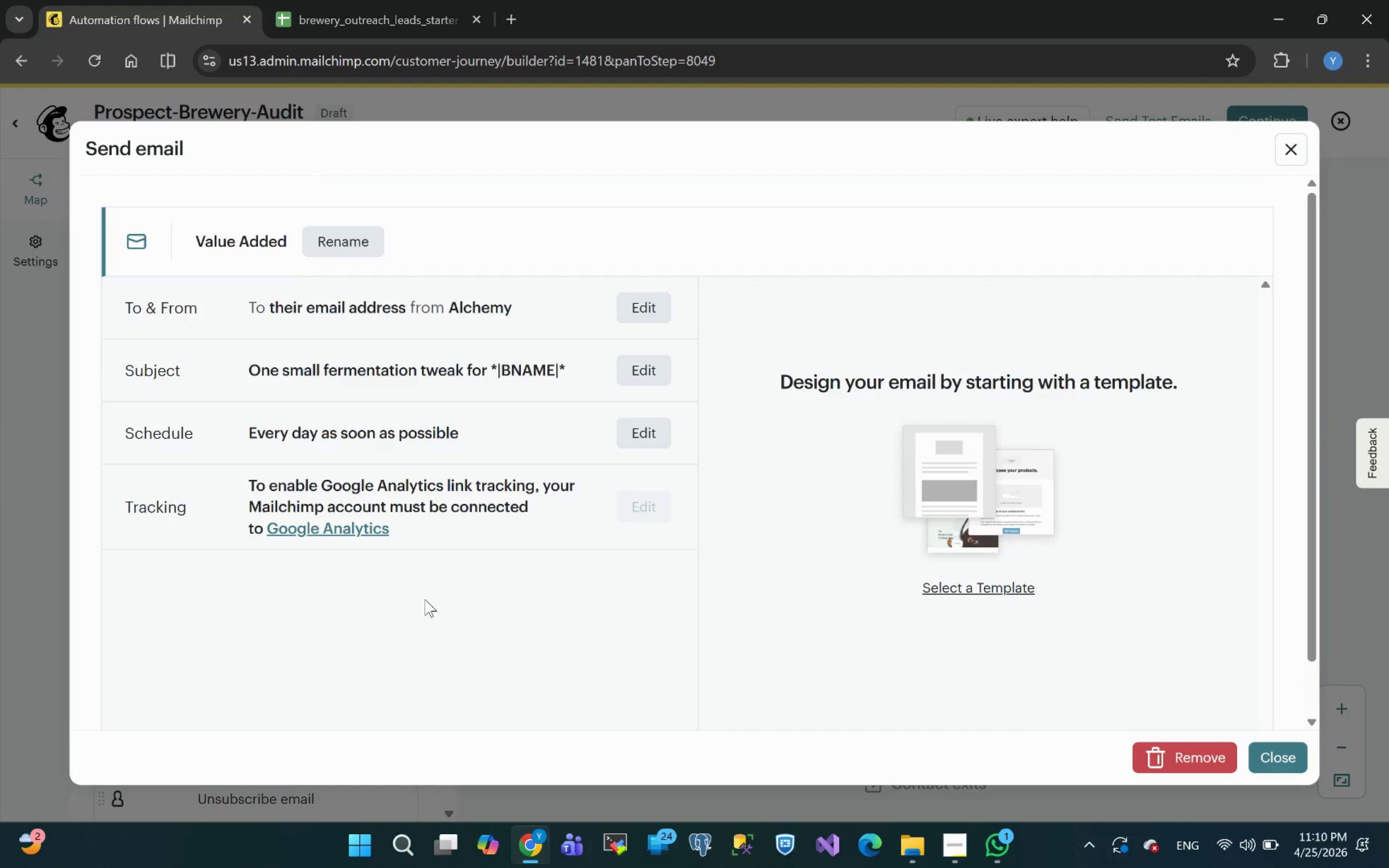 
wait(23.76)
 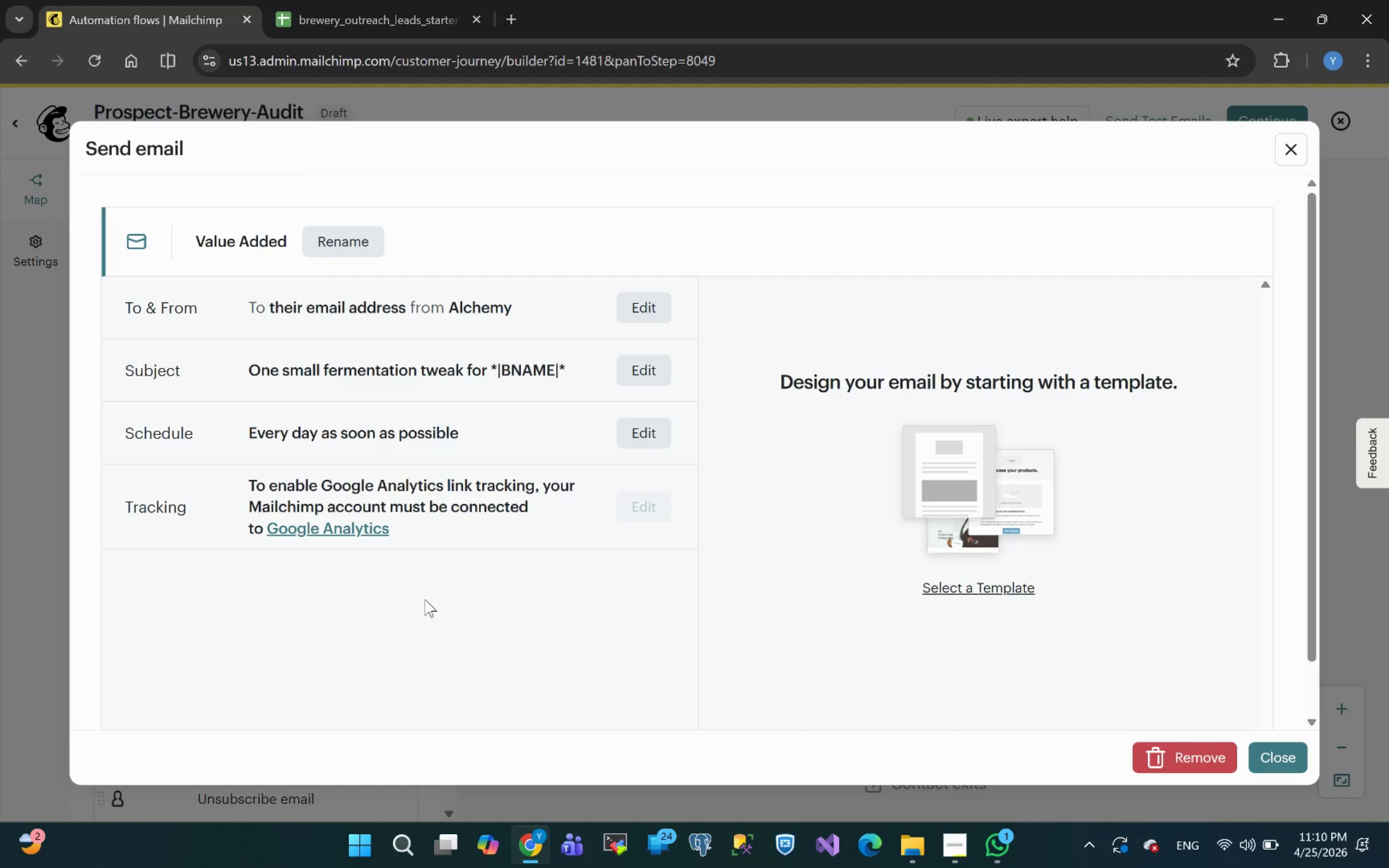 
left_click([1000, 589])
 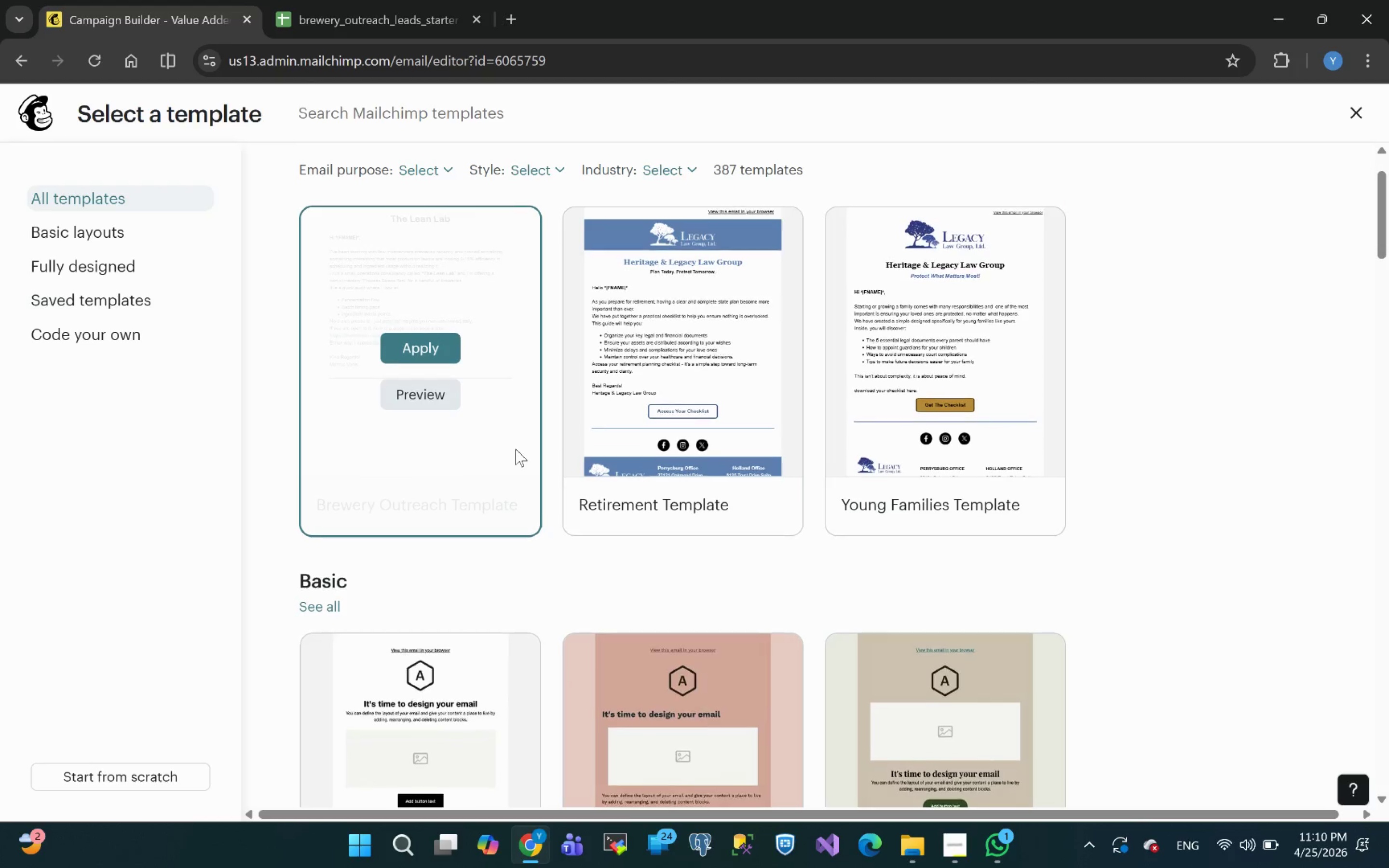 
wait(15.36)
 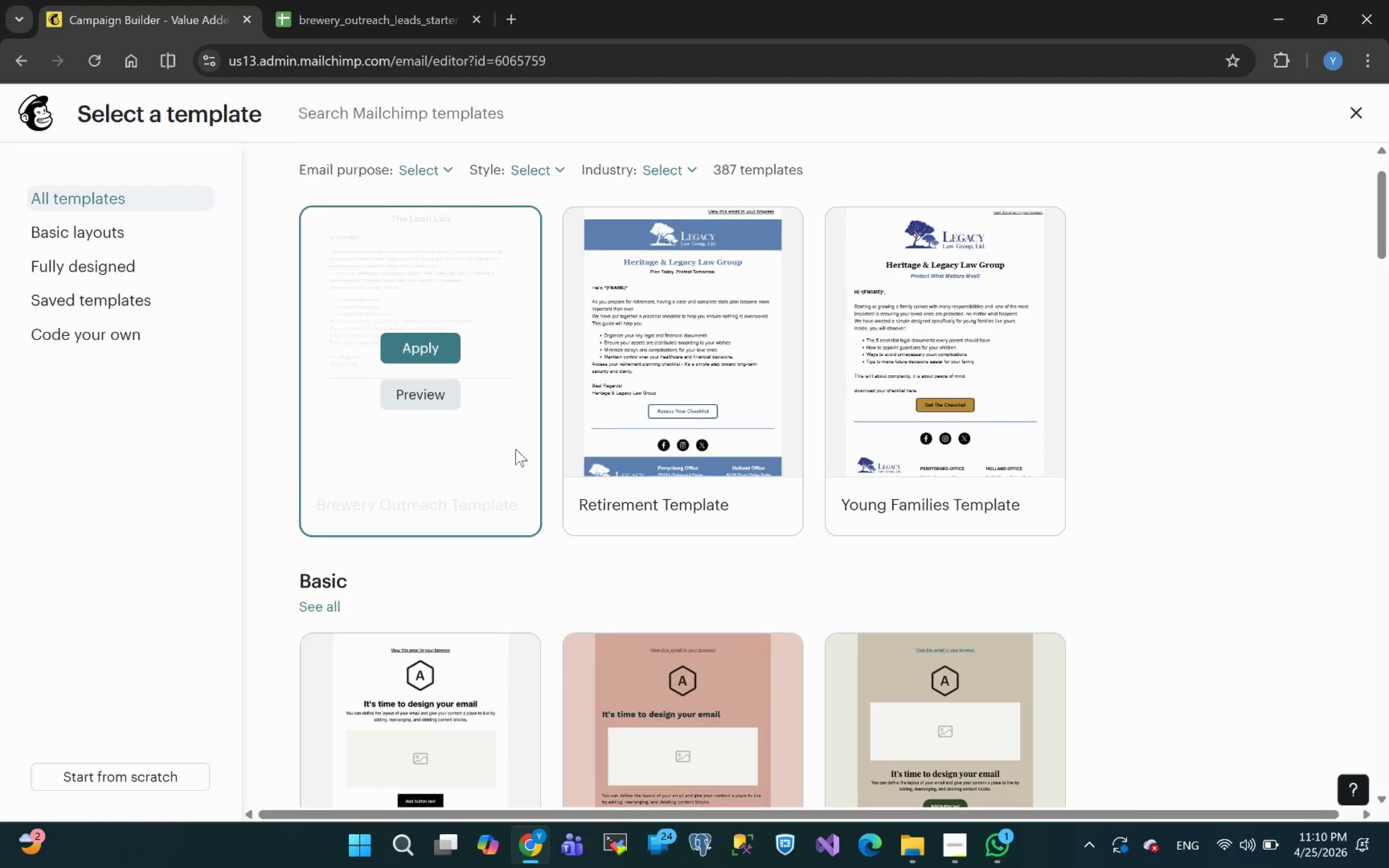 
left_click([415, 522])
 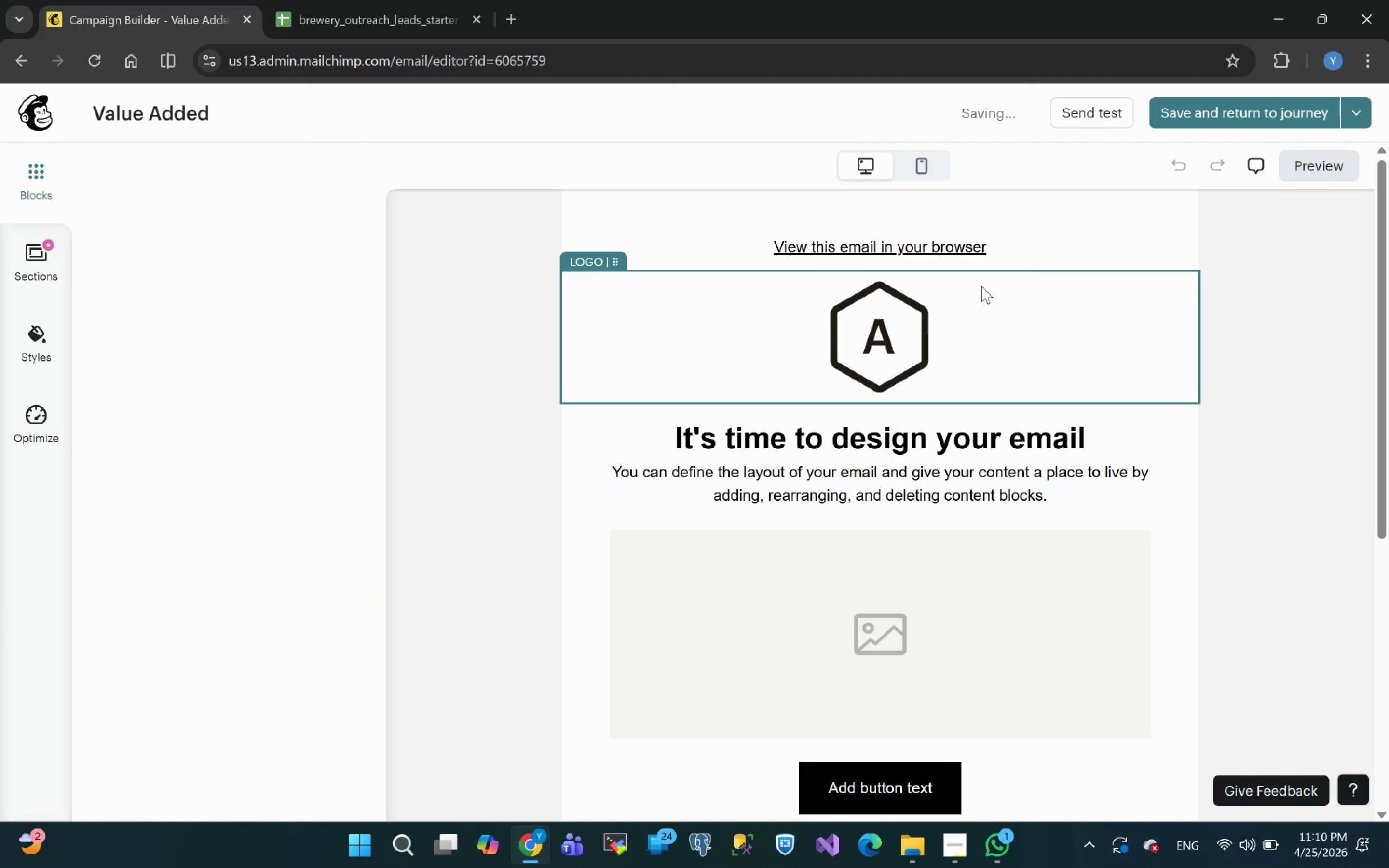 
left_click([1054, 239])
 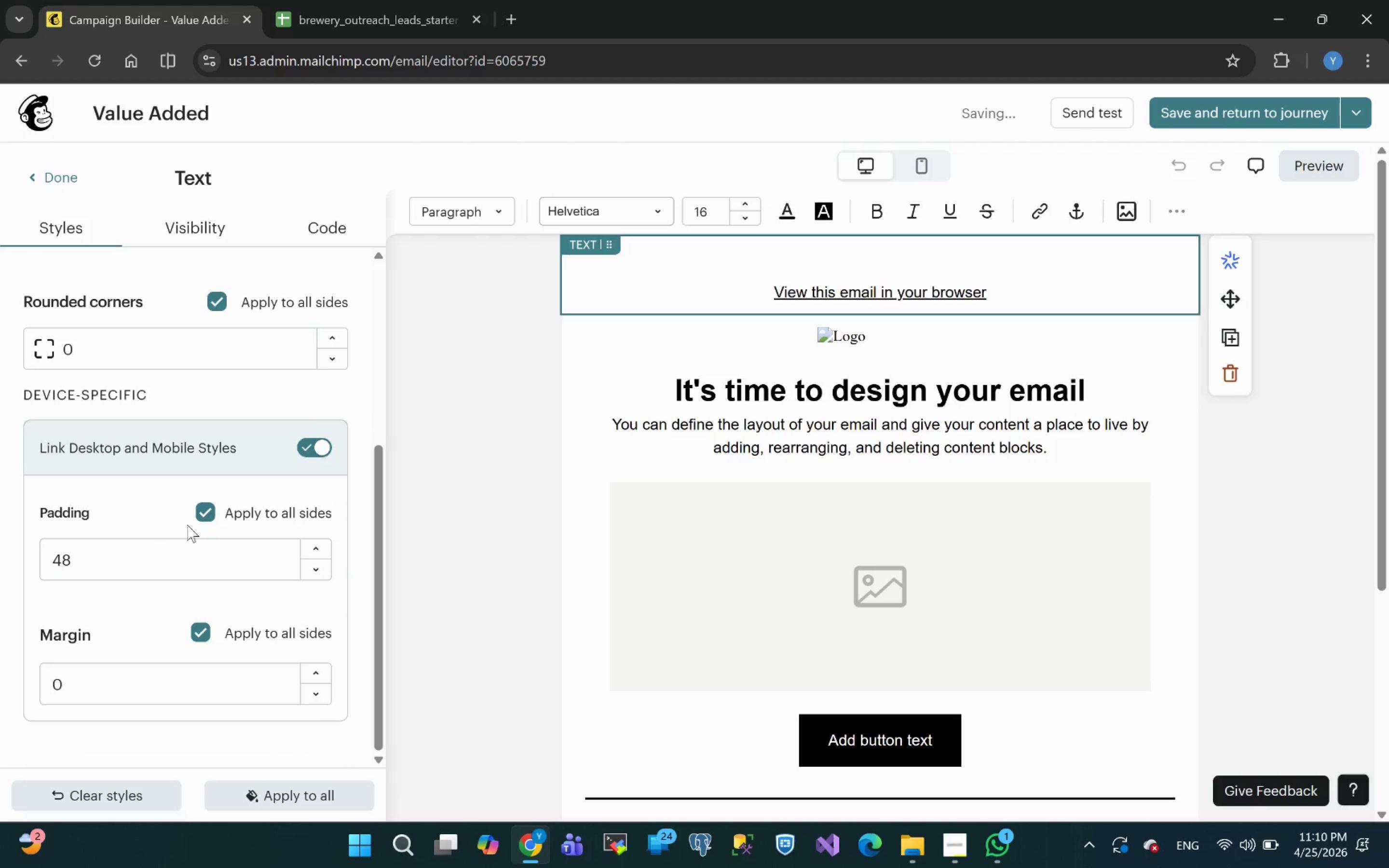 
wait(5.61)
 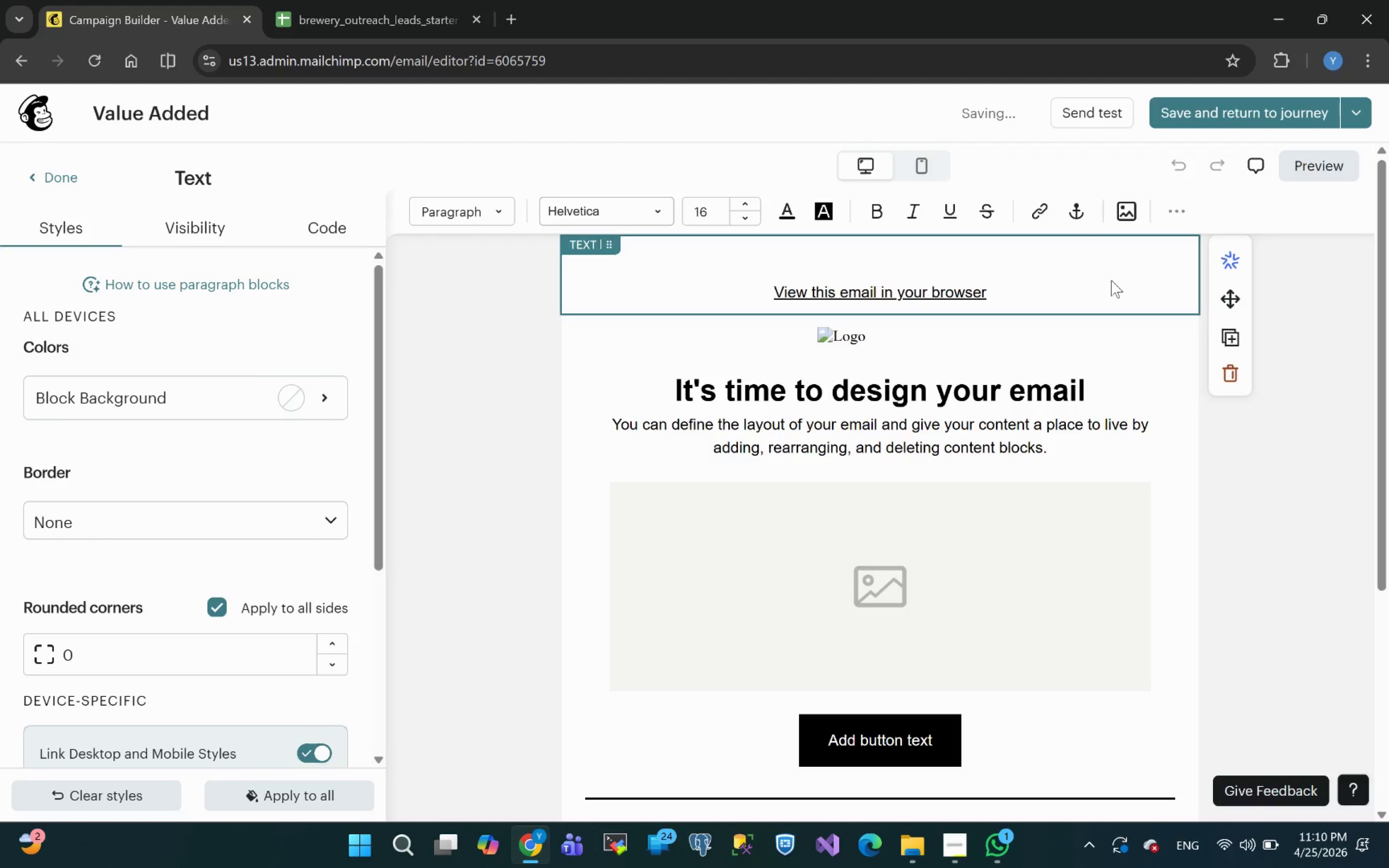 
left_click([206, 514])
 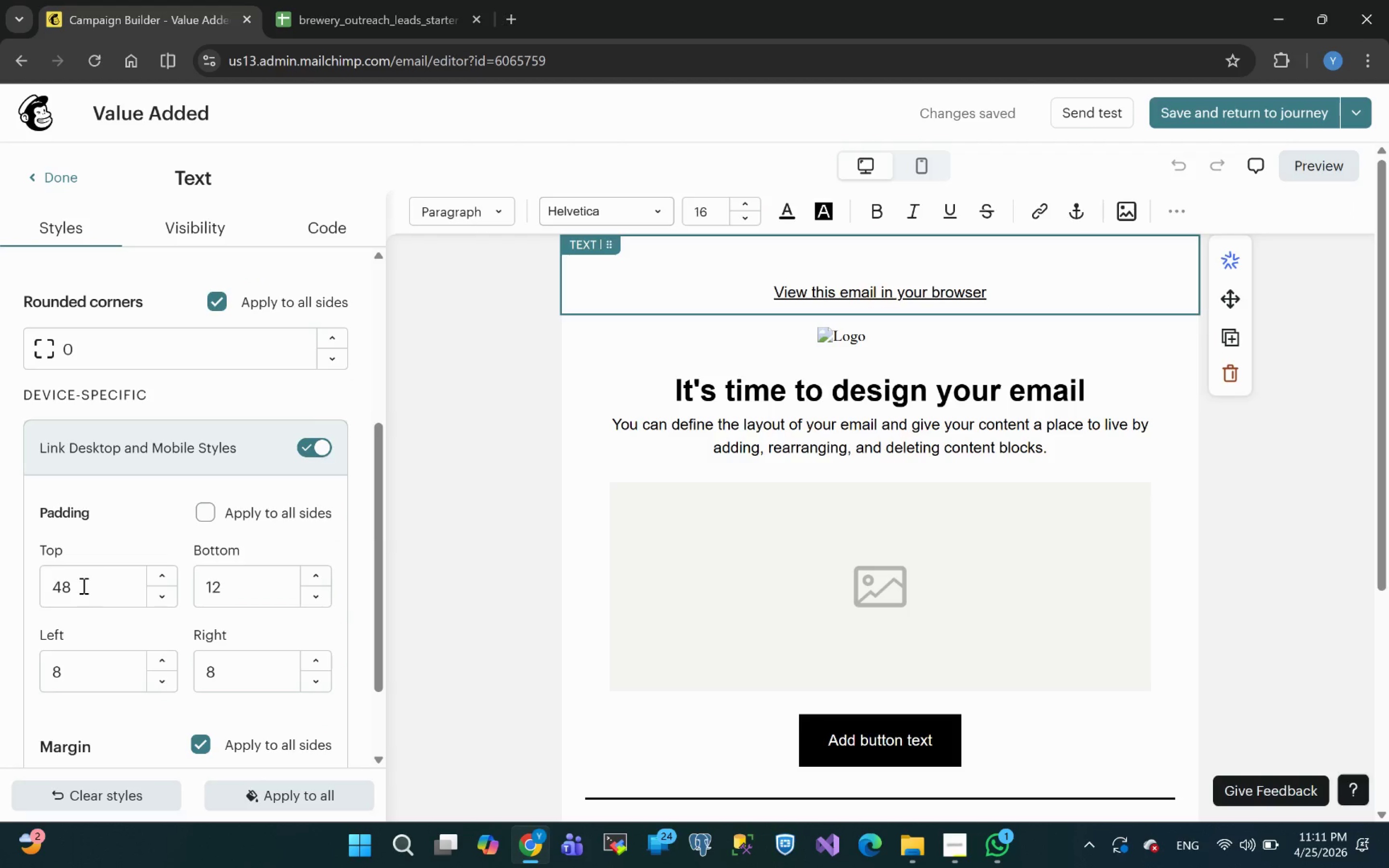 
left_click_drag(start_coordinate=[82, 585], to_coordinate=[0, 599])
 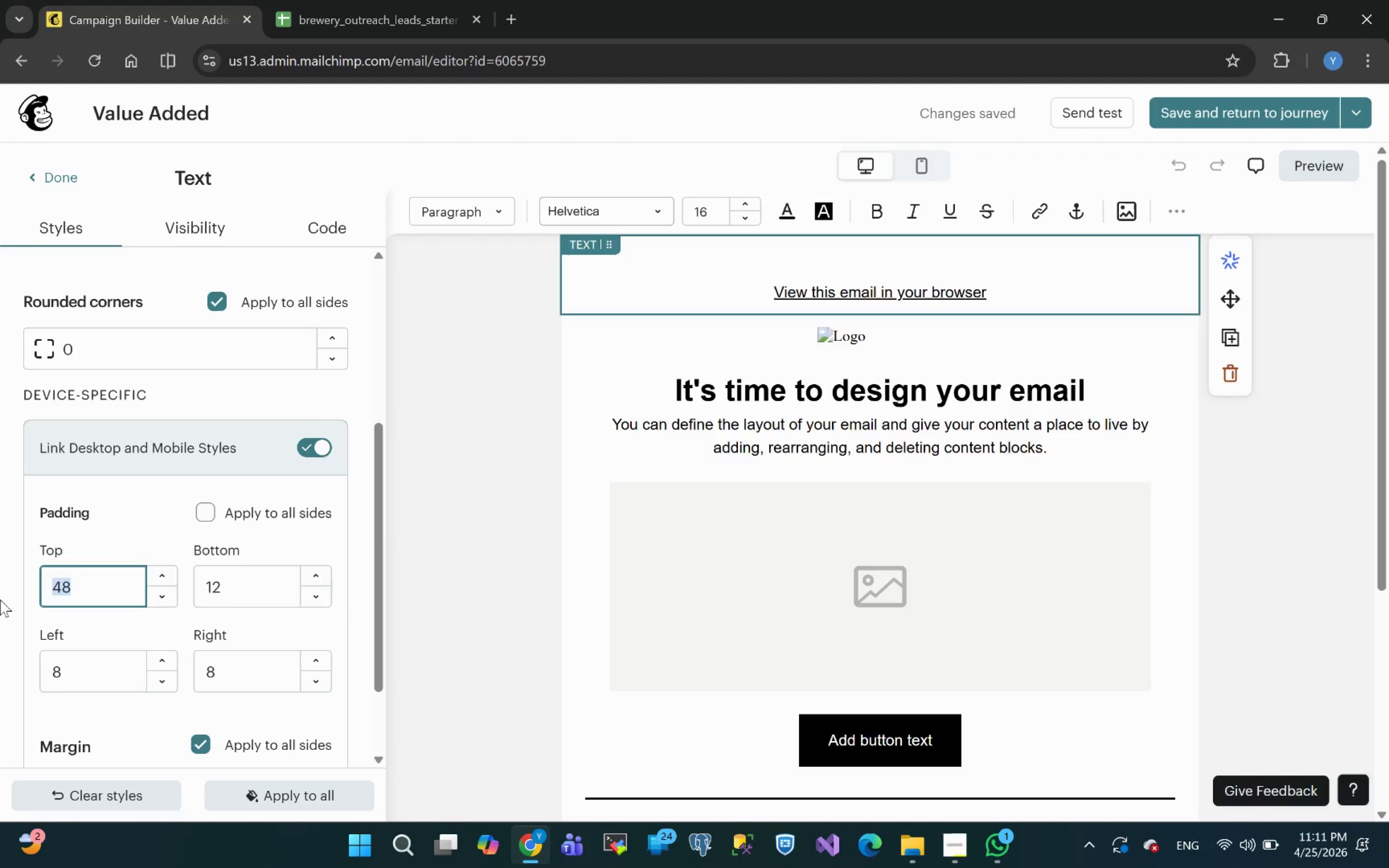 
key(0)
 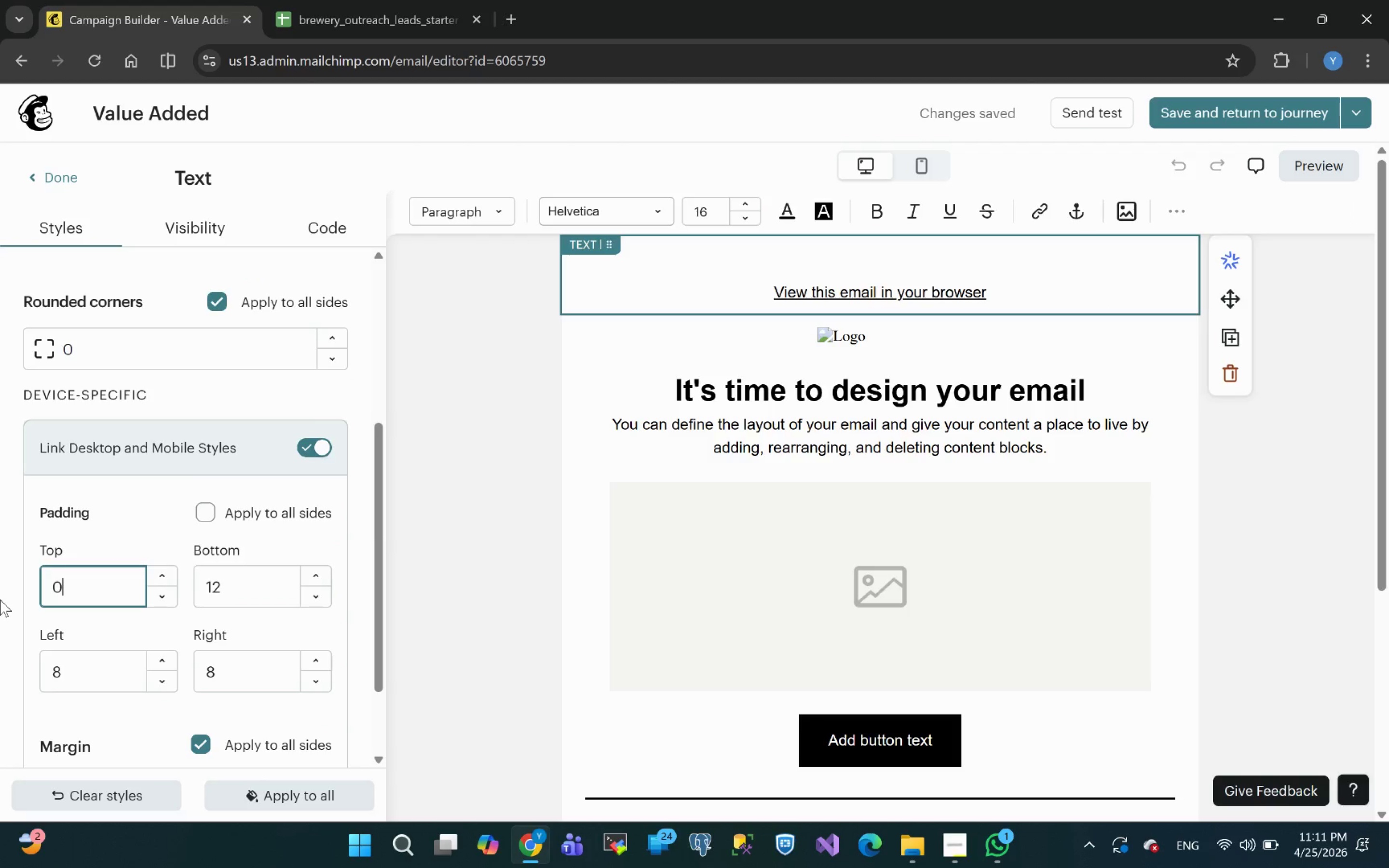 
key(Enter)
 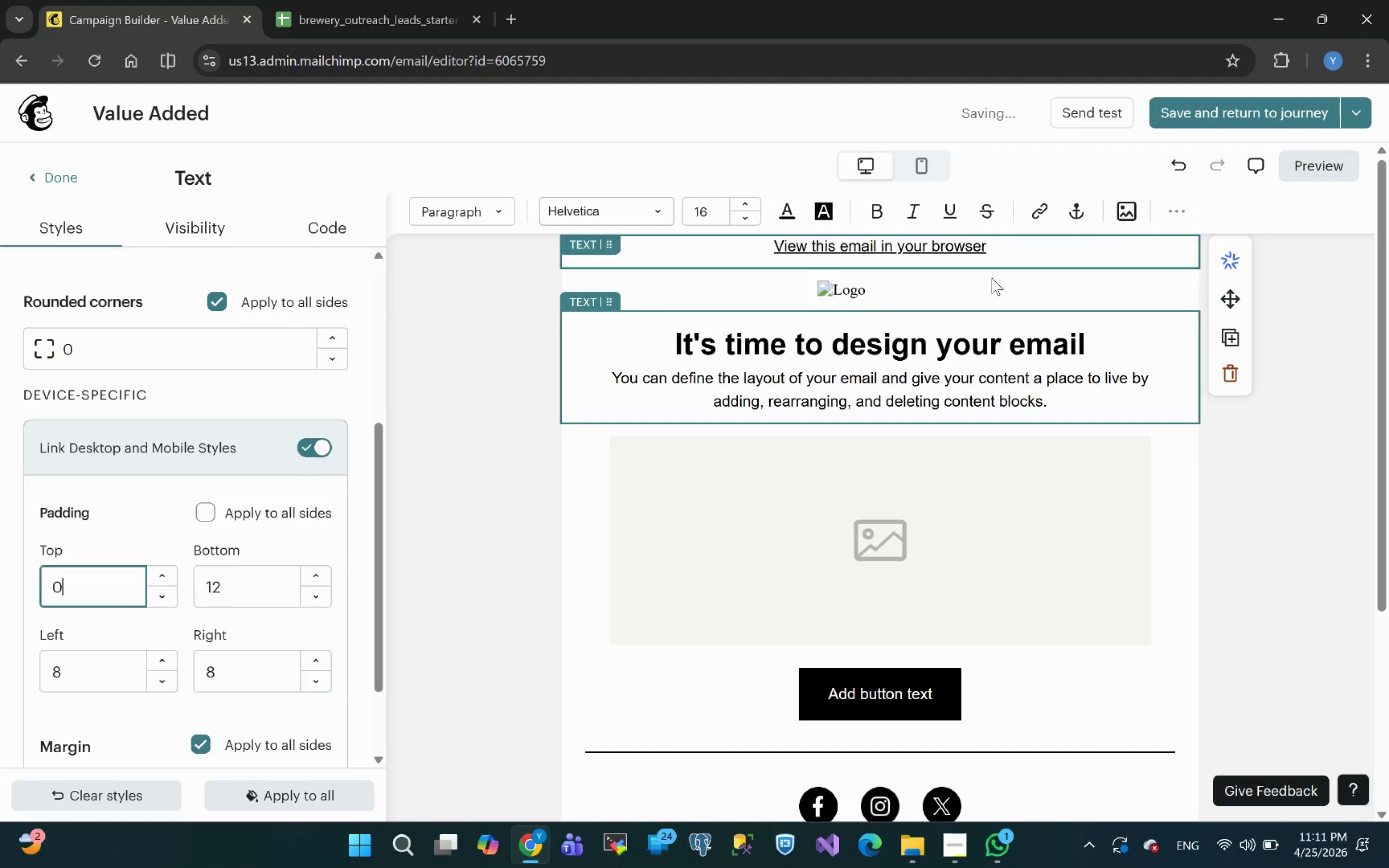 
left_click([1172, 217])
 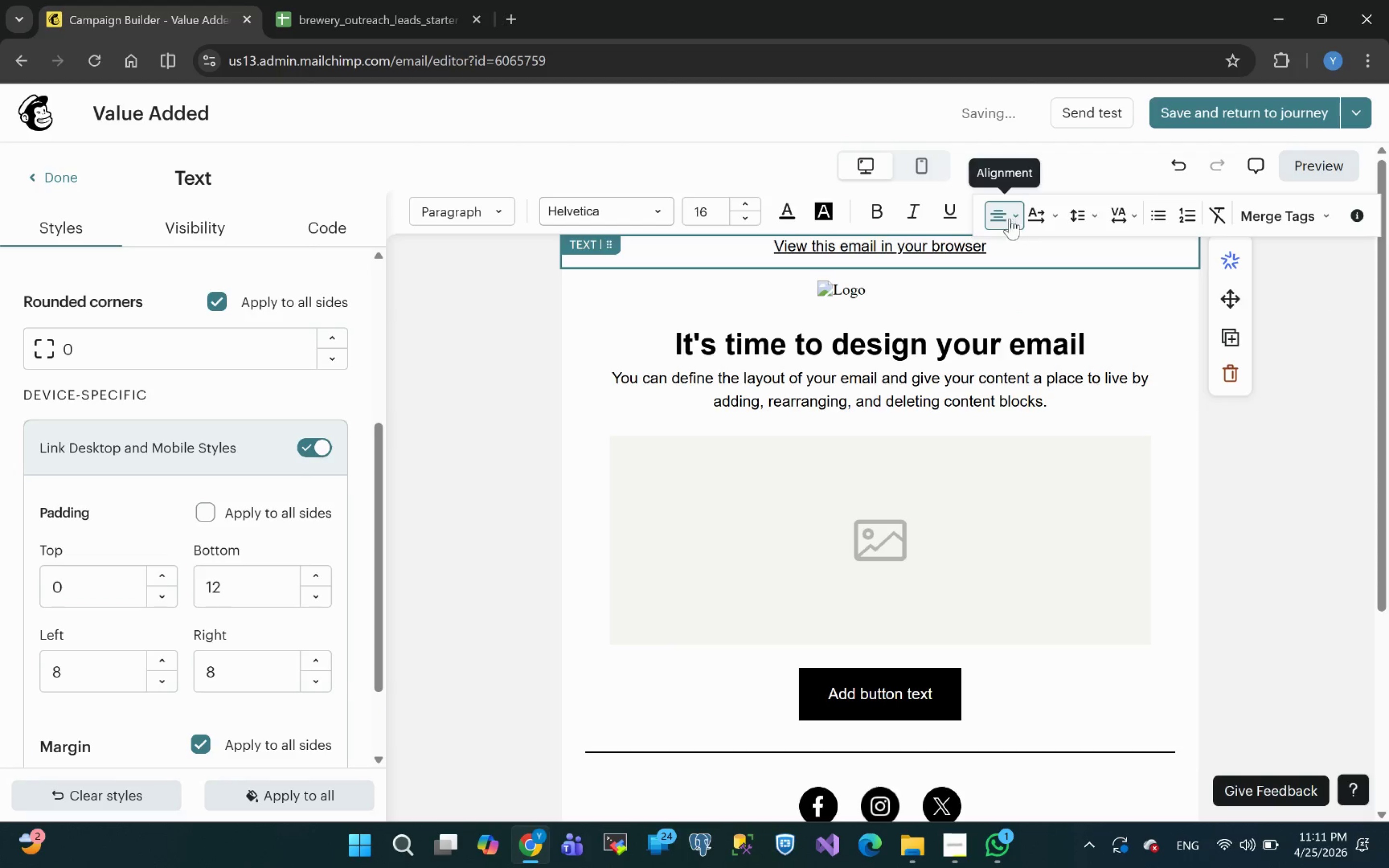 
left_click([1012, 215])
 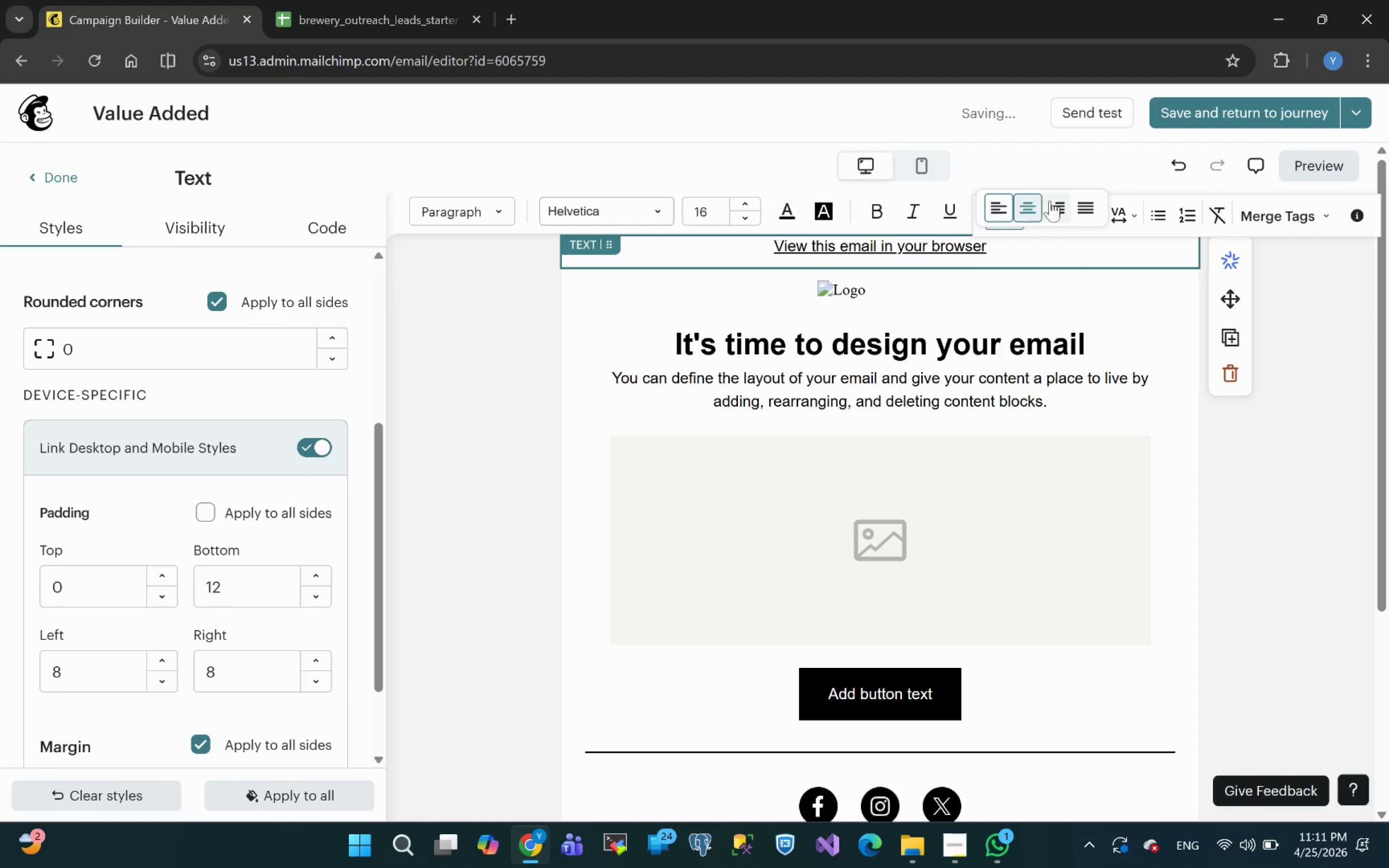 
left_click([1066, 221])
 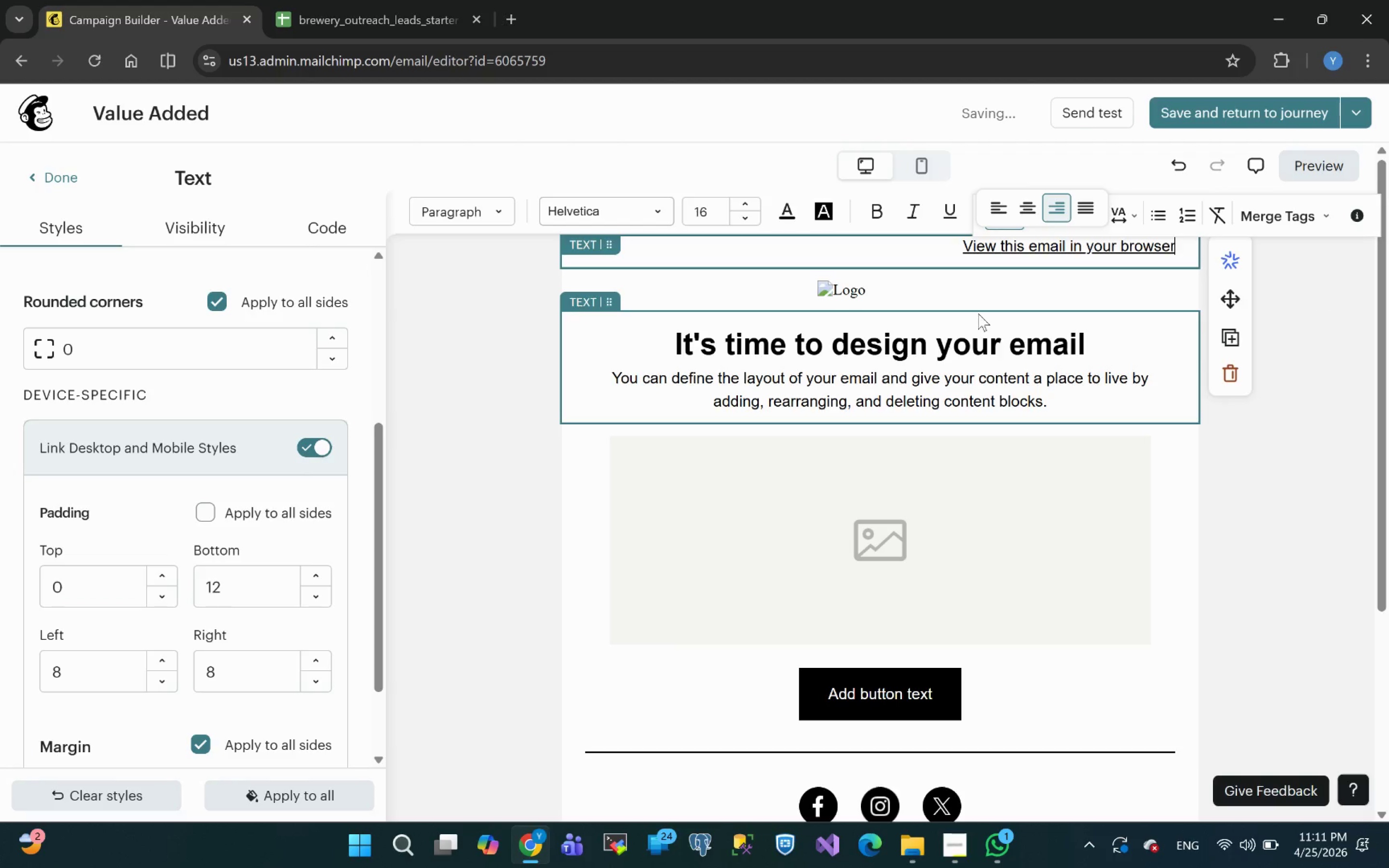 
left_click([940, 290])
 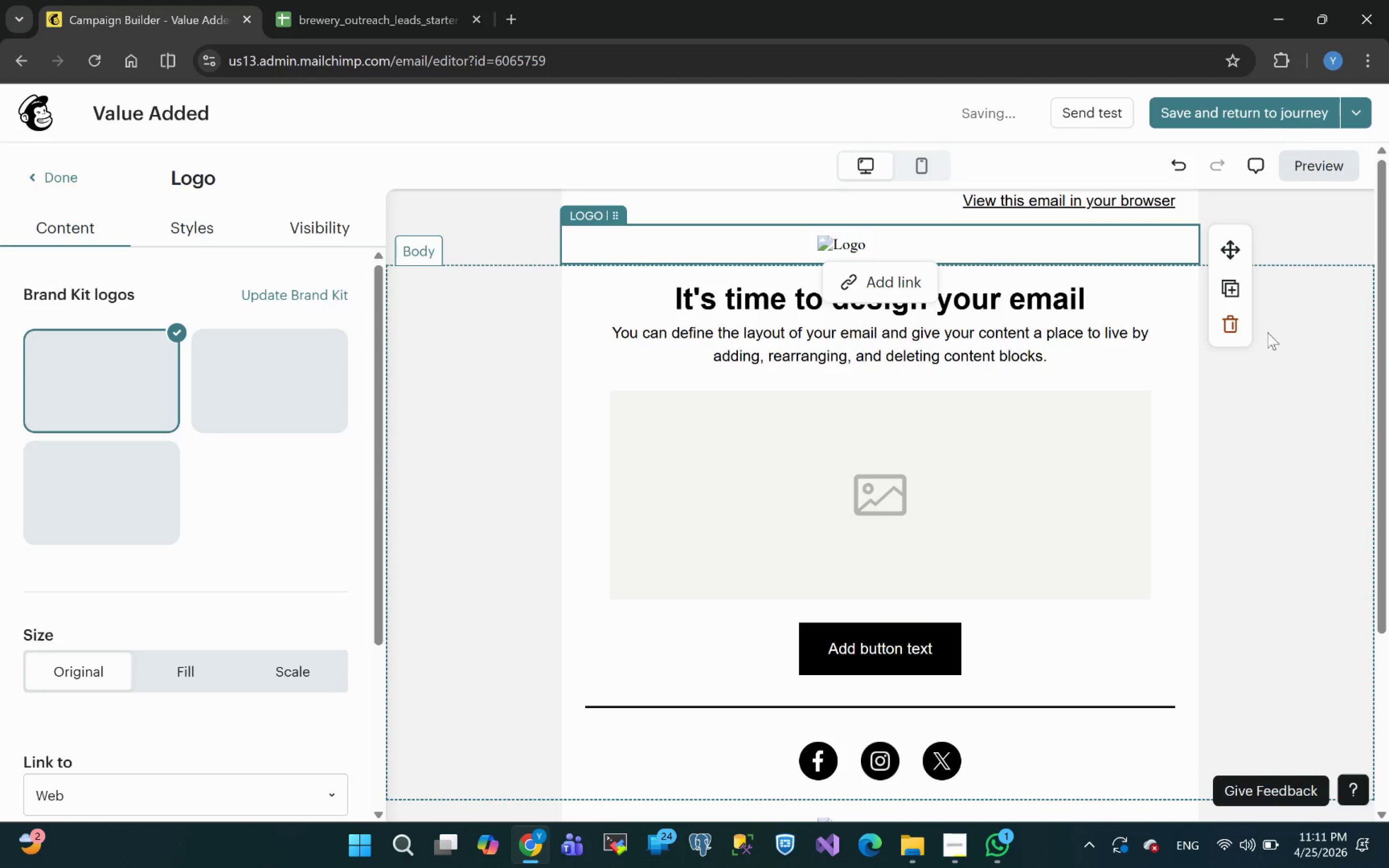 
left_click([1237, 317])
 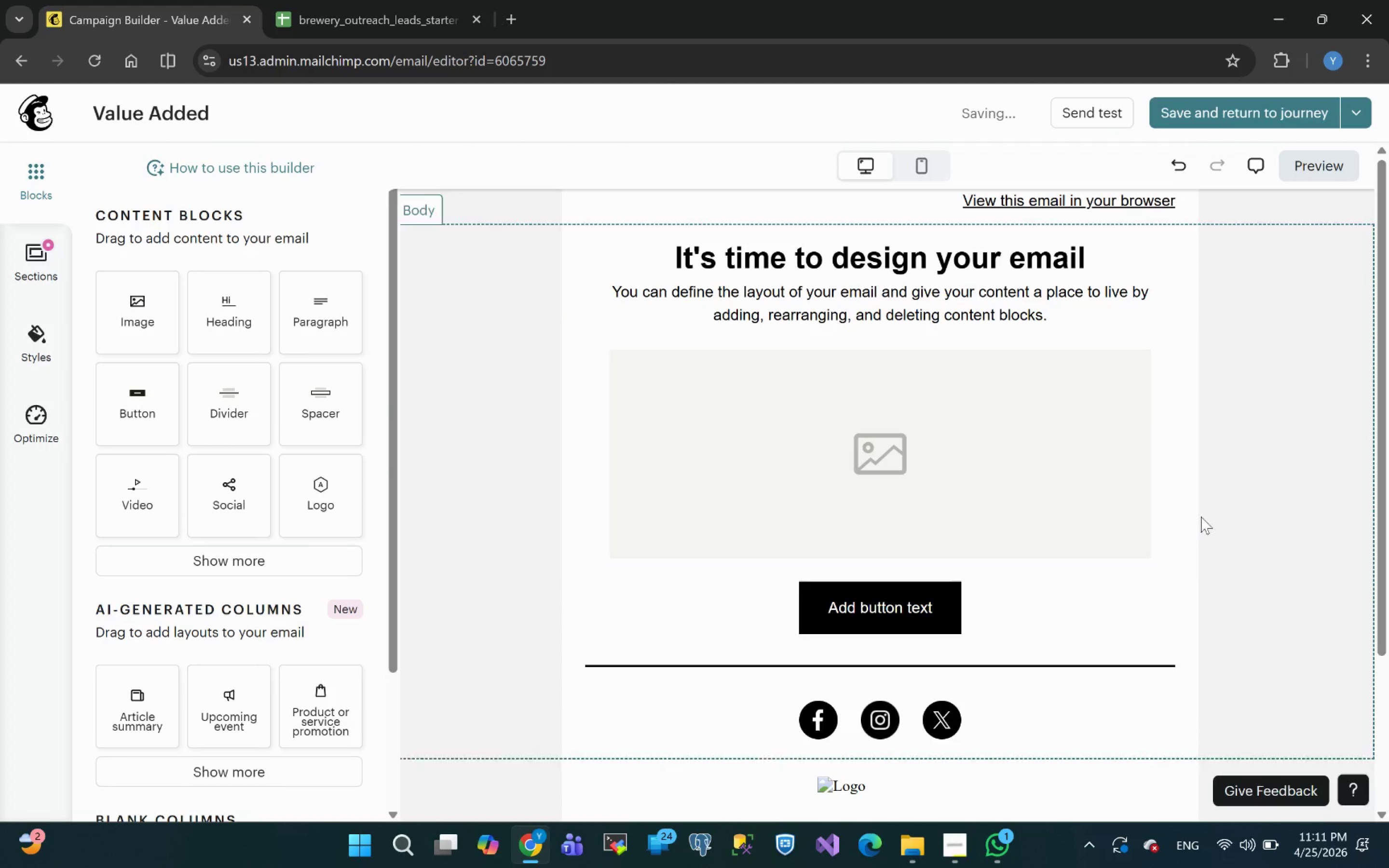 
left_click([1191, 485])
 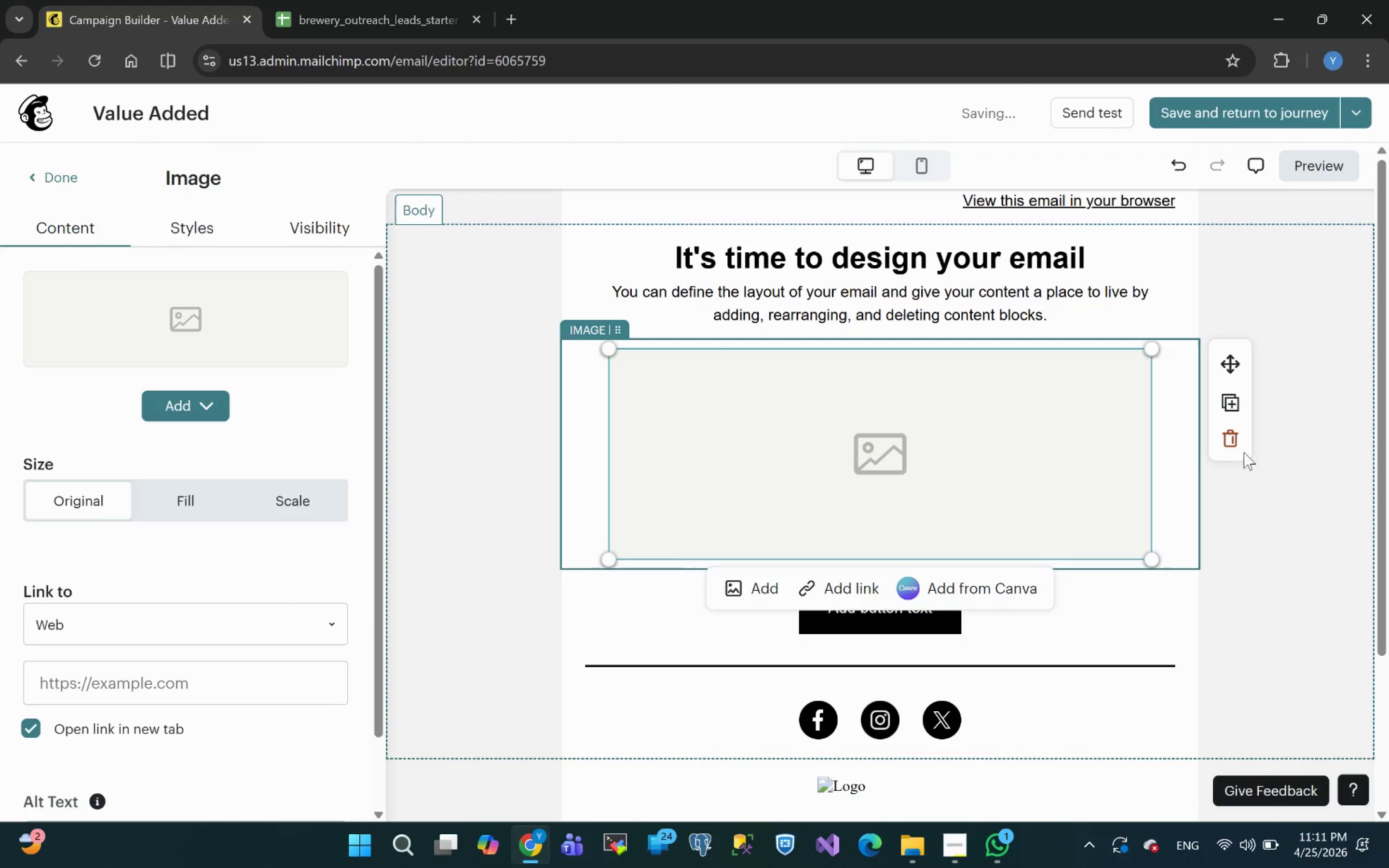 
left_click([1238, 441])
 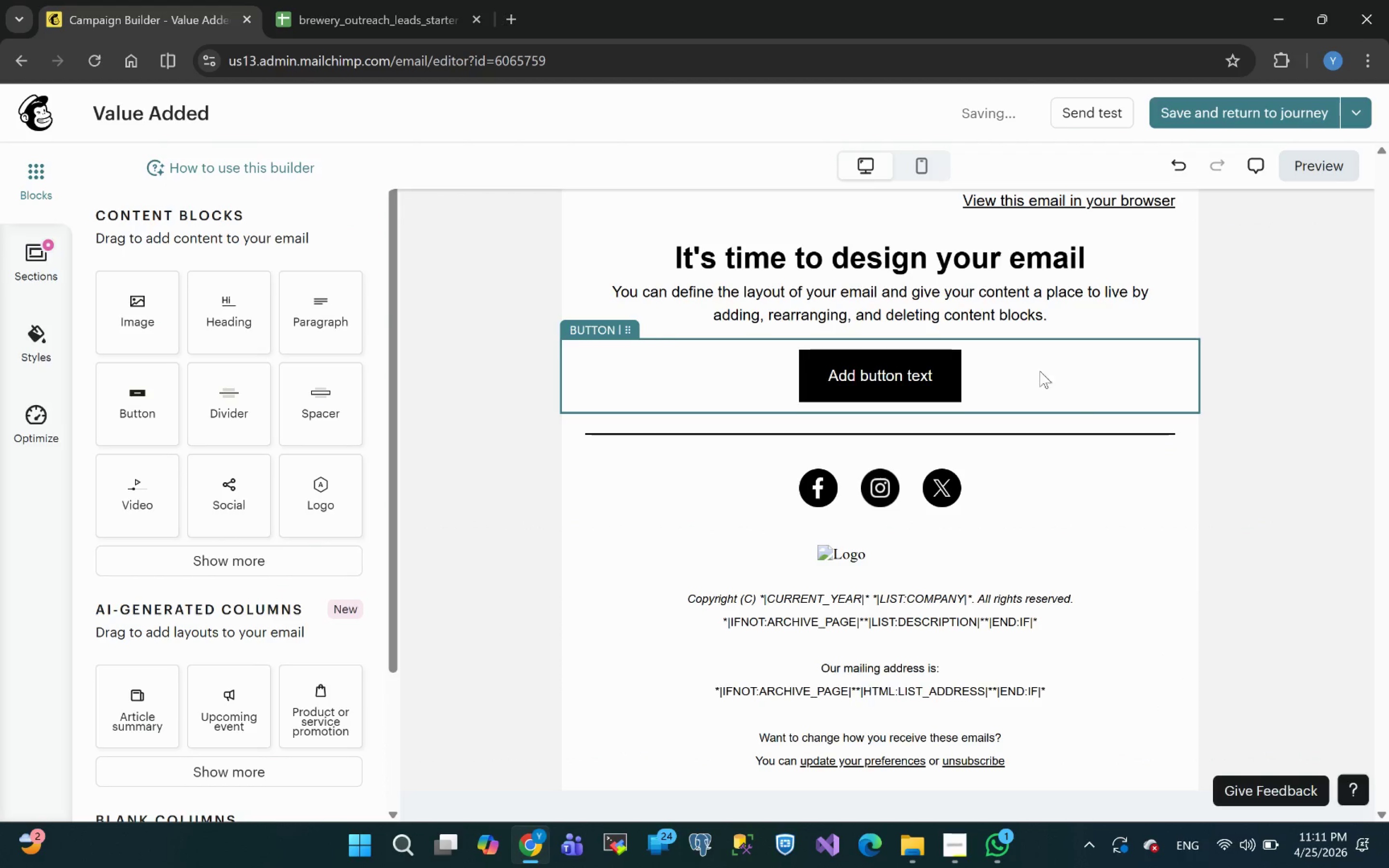 
left_click([1093, 367])
 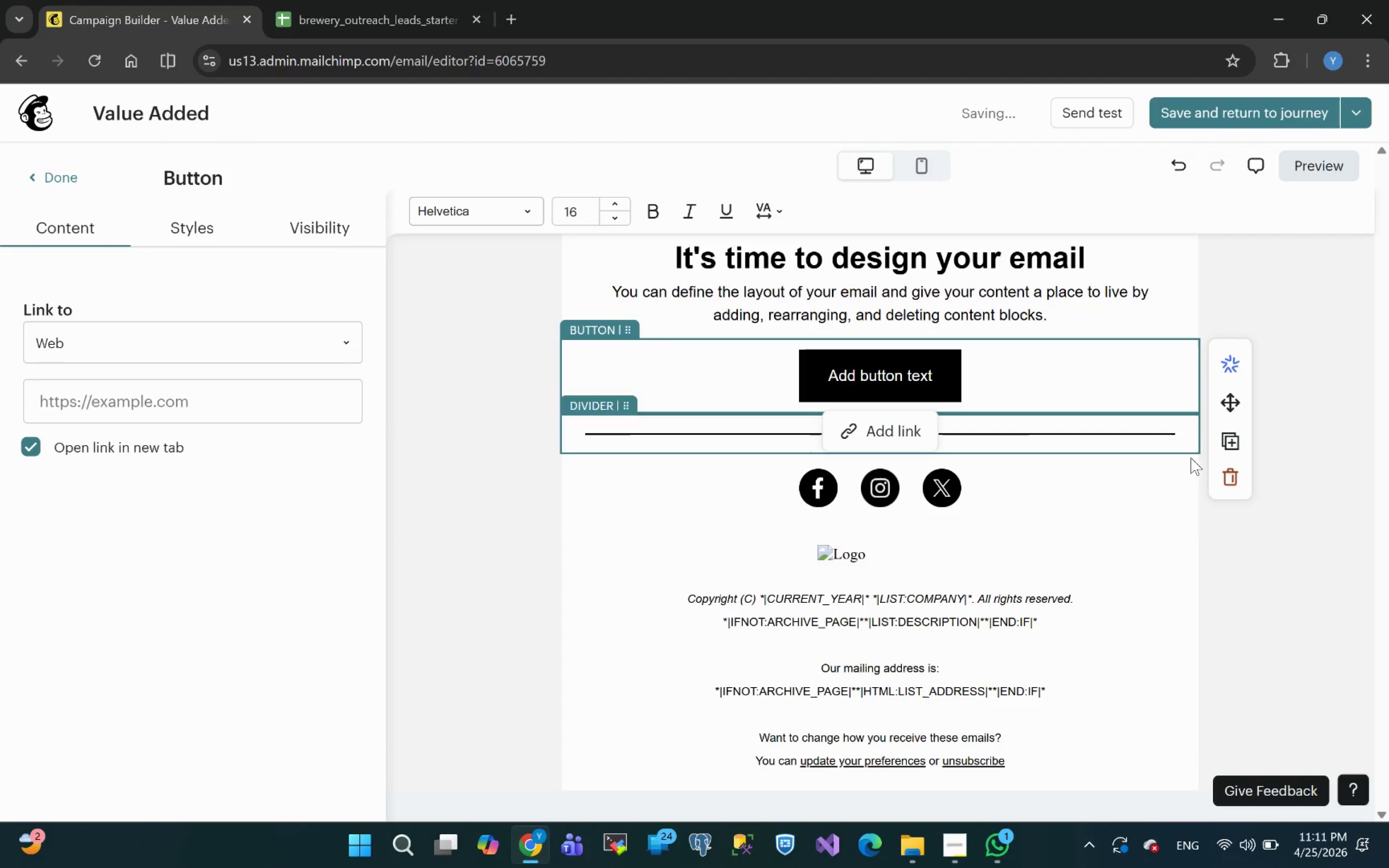 
left_click([1251, 473])
 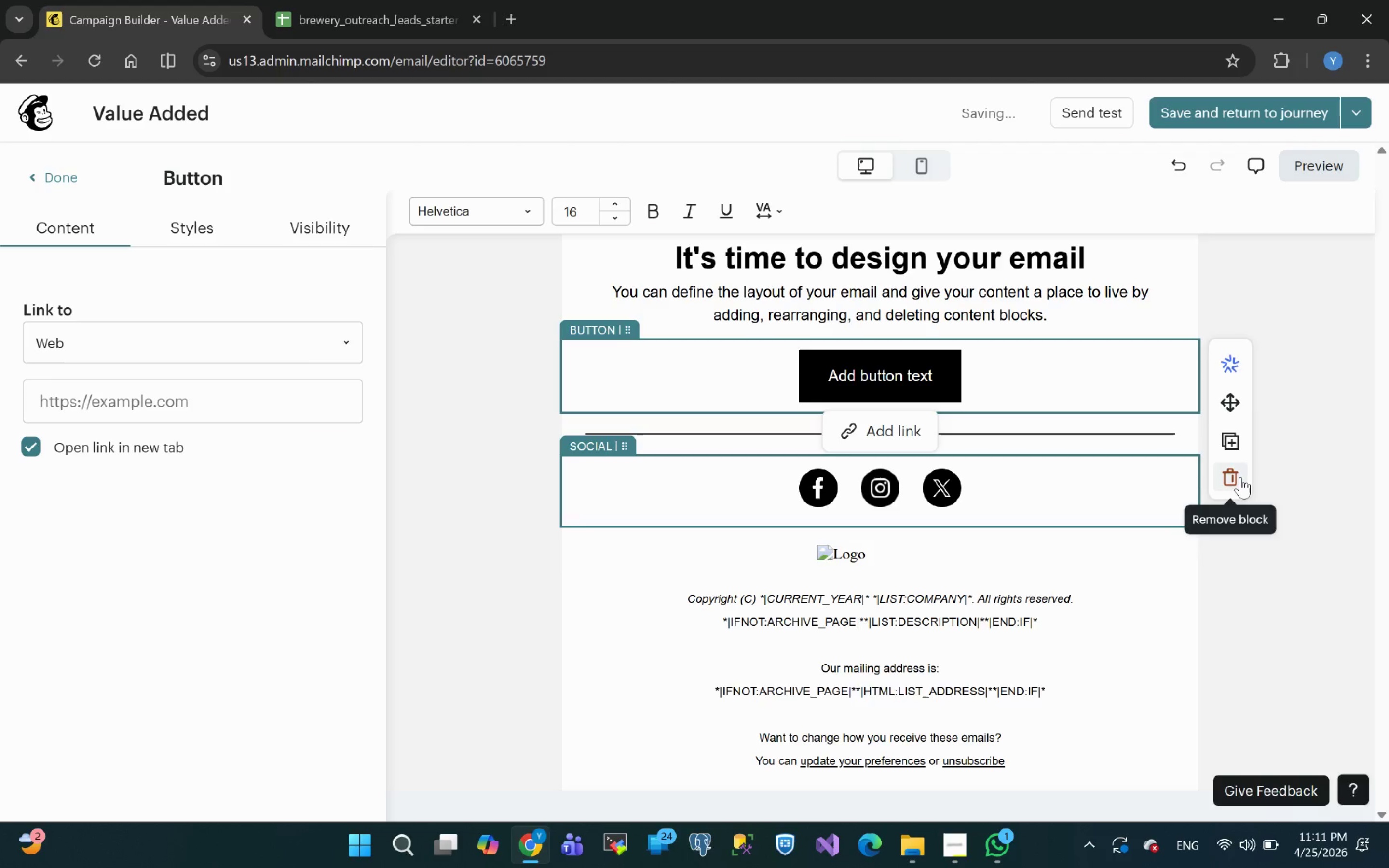 
left_click([1240, 477])
 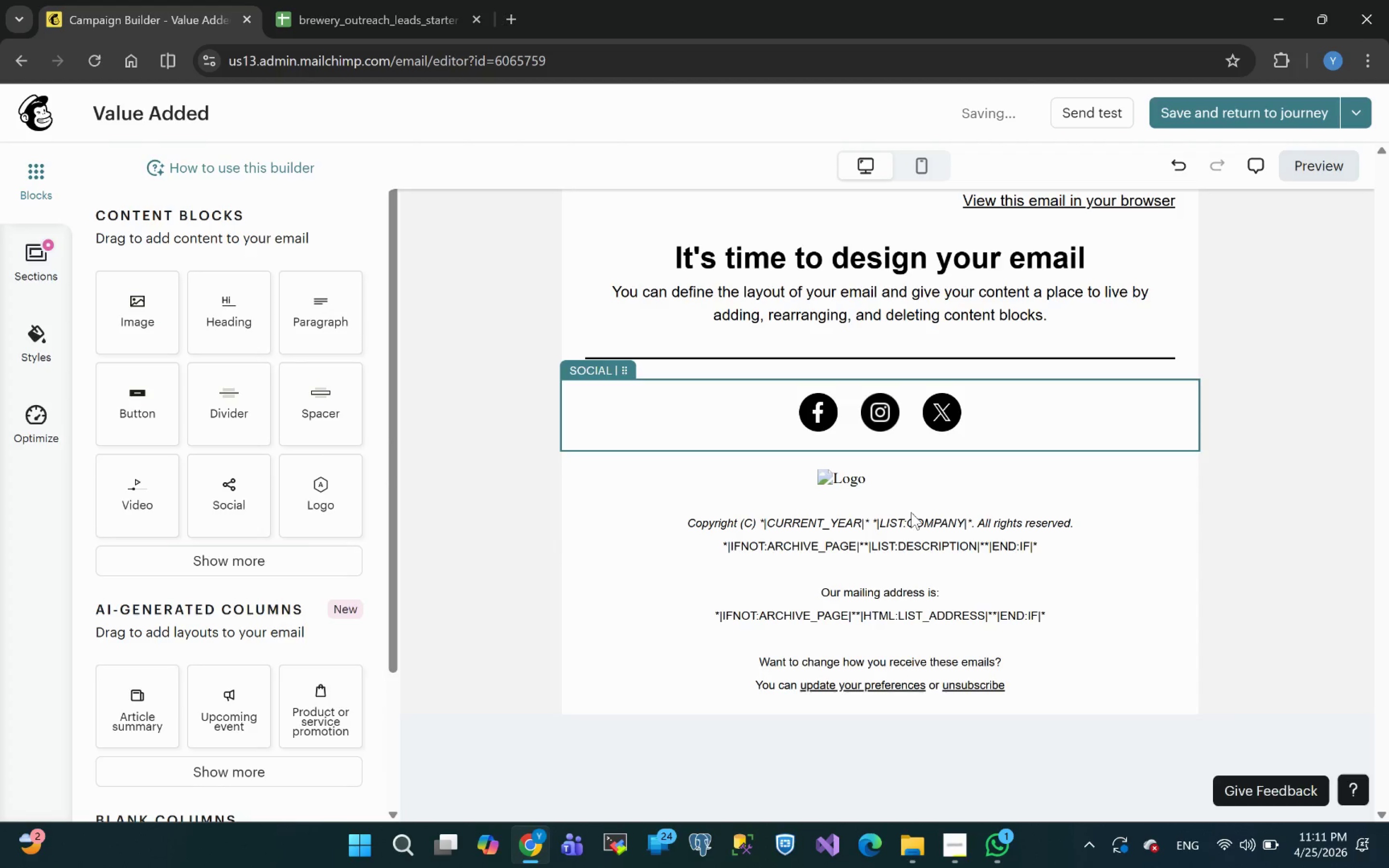 
left_click([870, 476])
 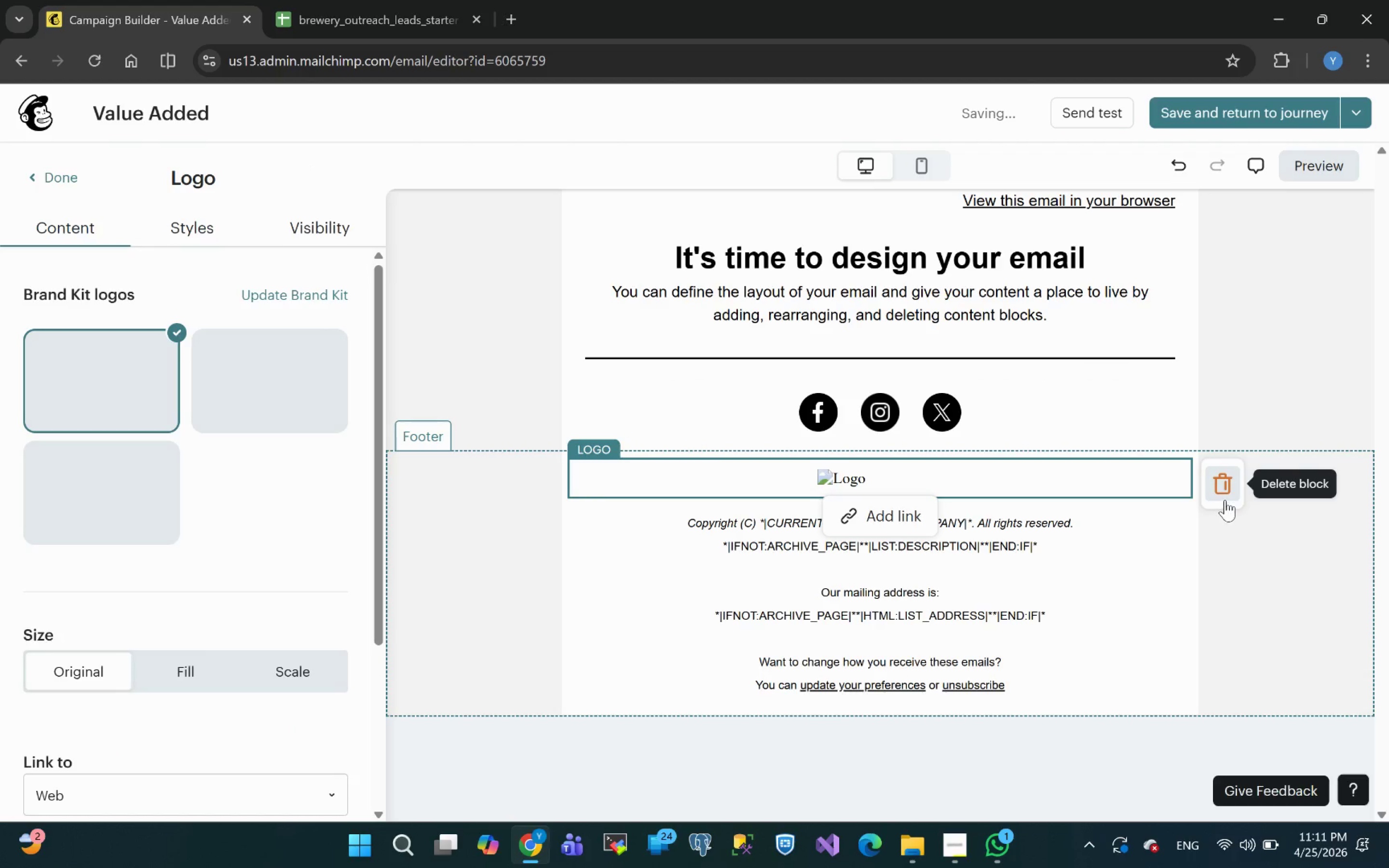 
left_click([1225, 491])
 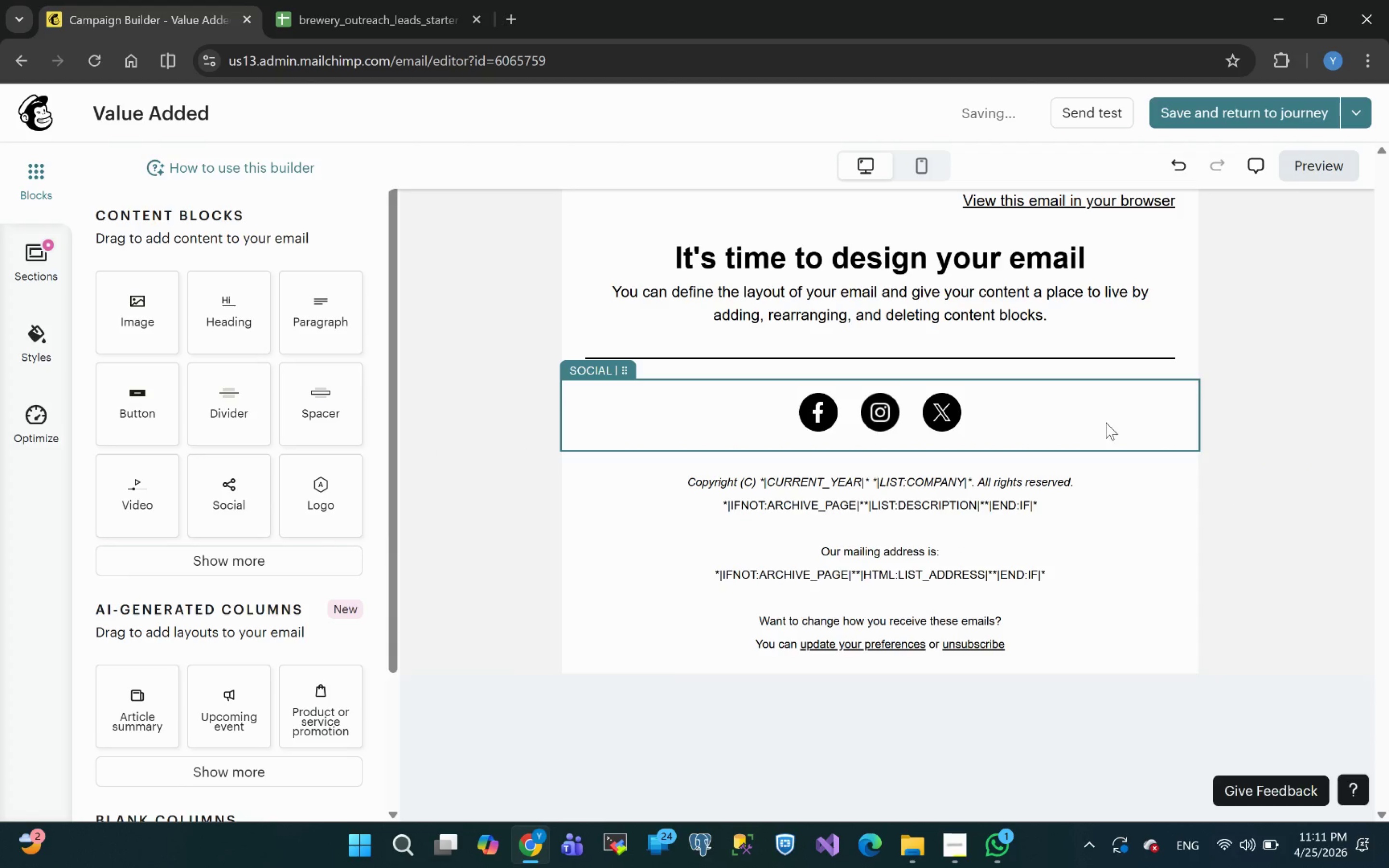 
left_click([1179, 420])
 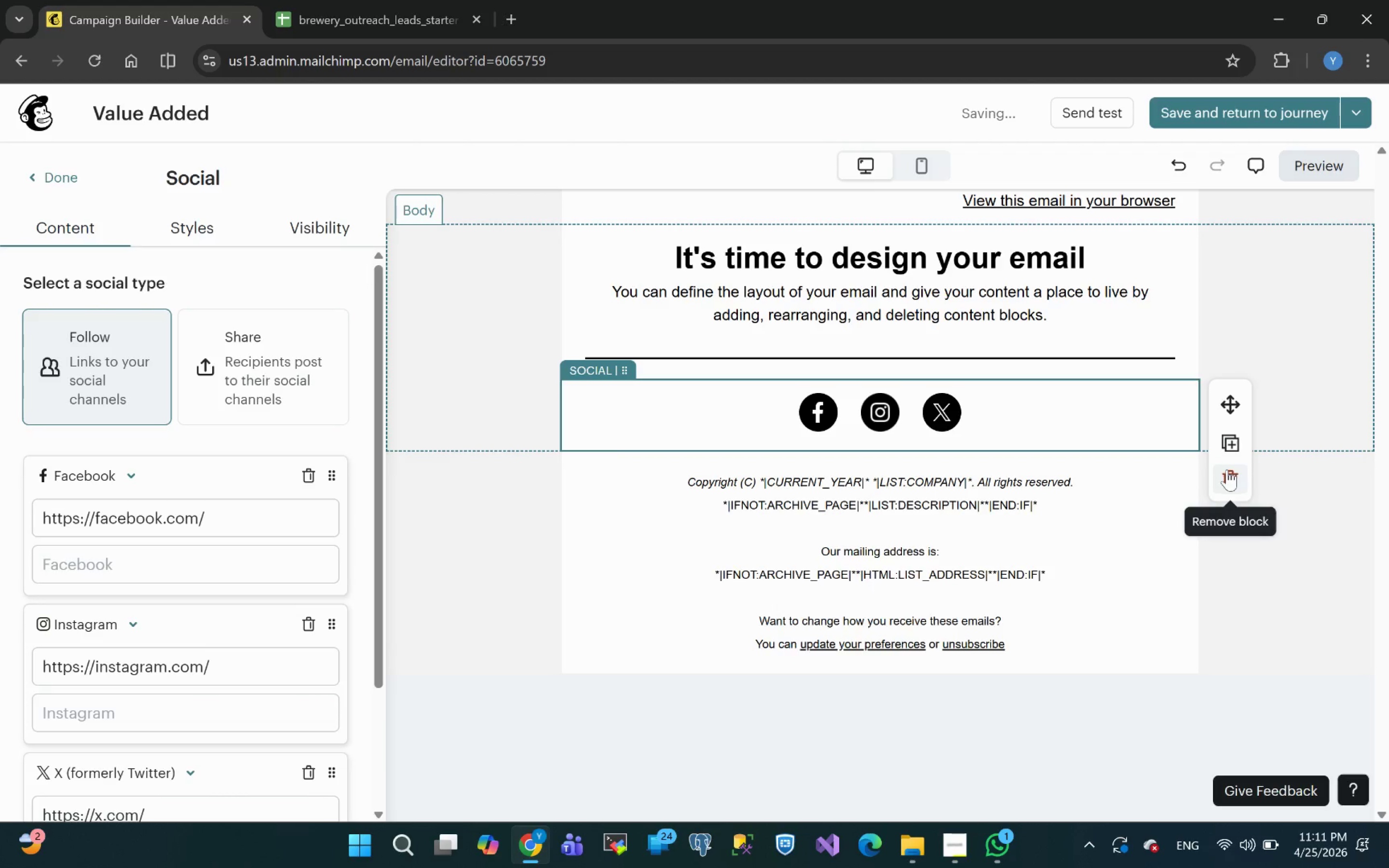 
left_click([1227, 474])
 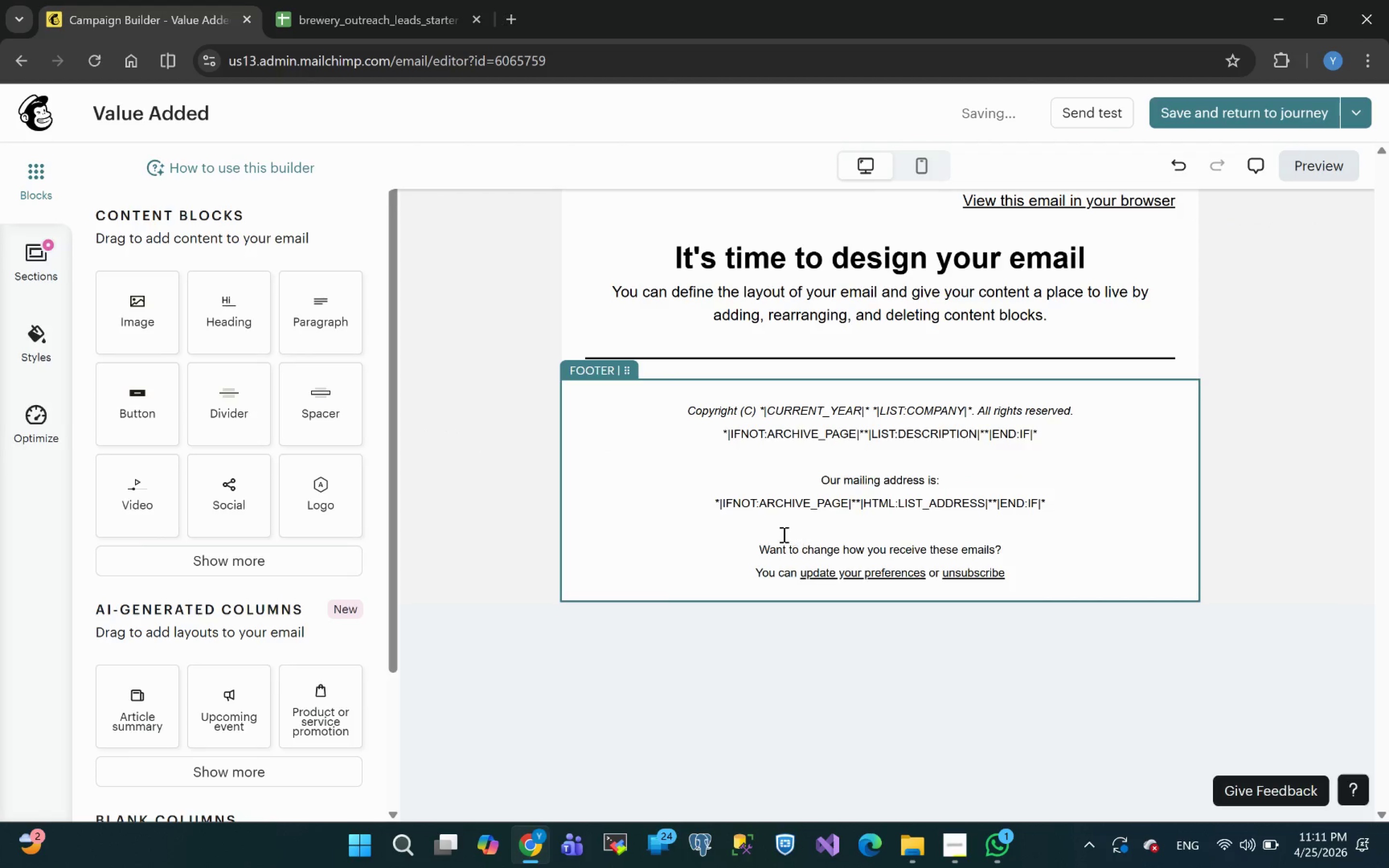 
left_click([772, 529])
 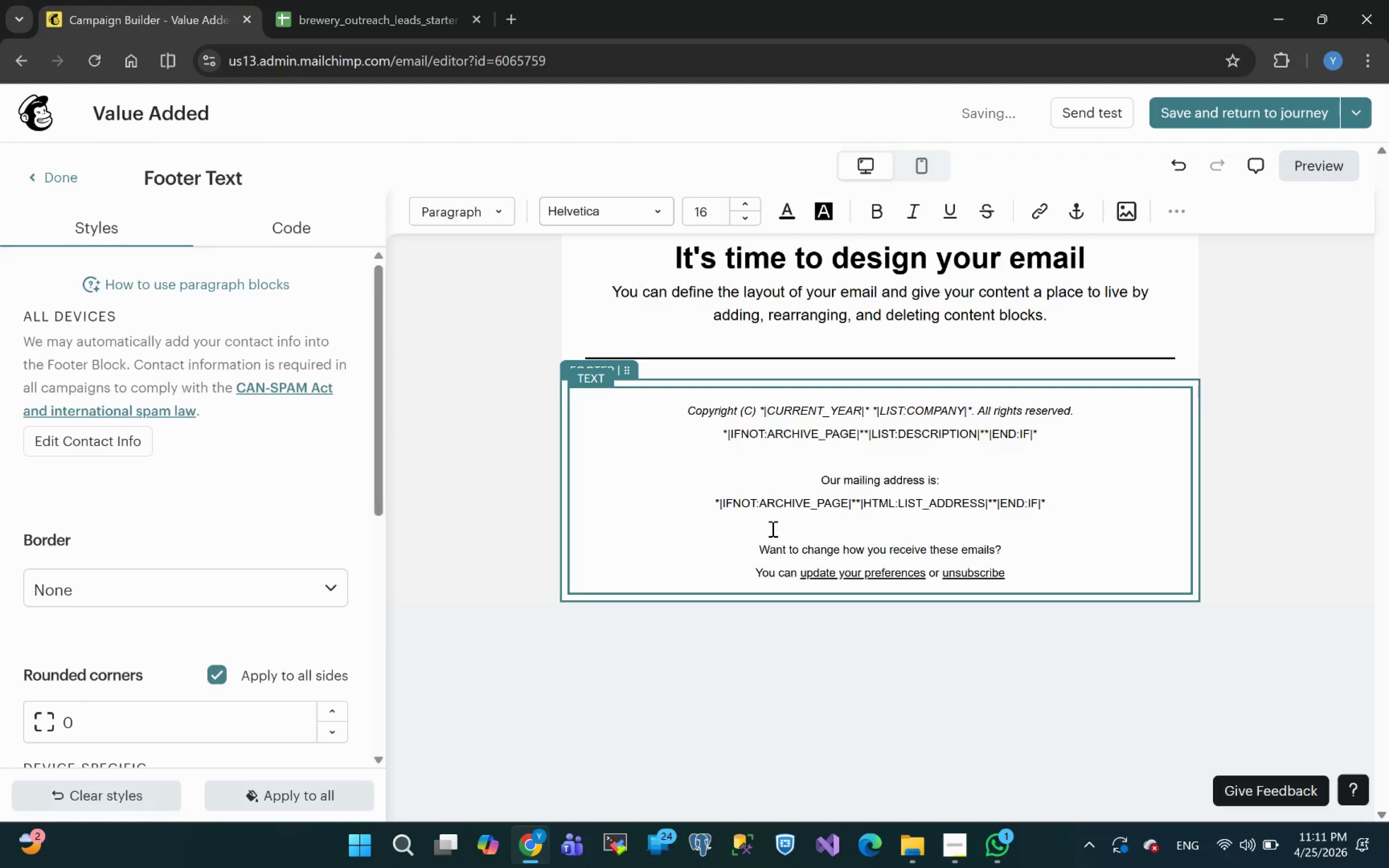 
left_click_drag(start_coordinate=[772, 529], to_coordinate=[680, 408])
 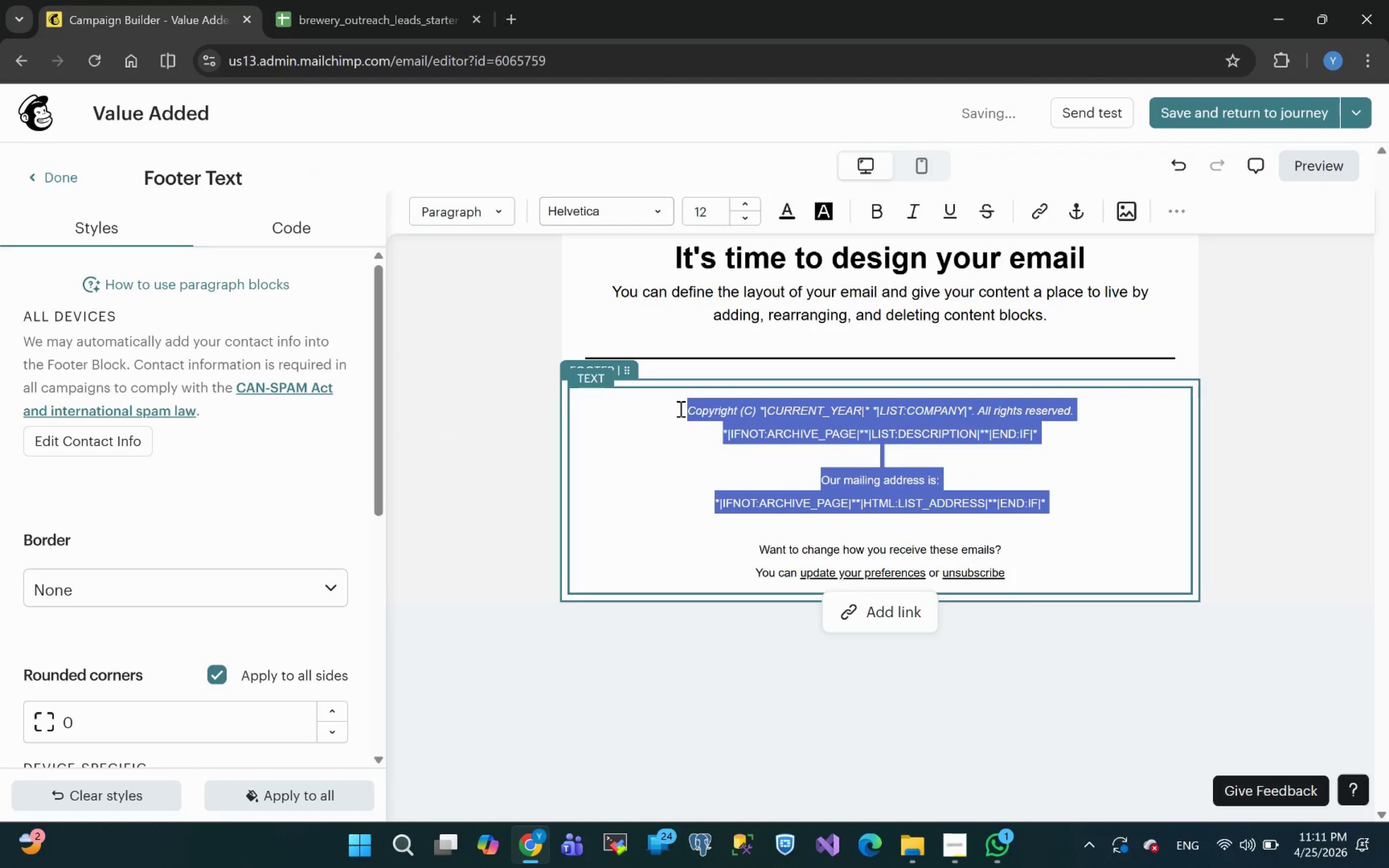 
key(Backspace)
 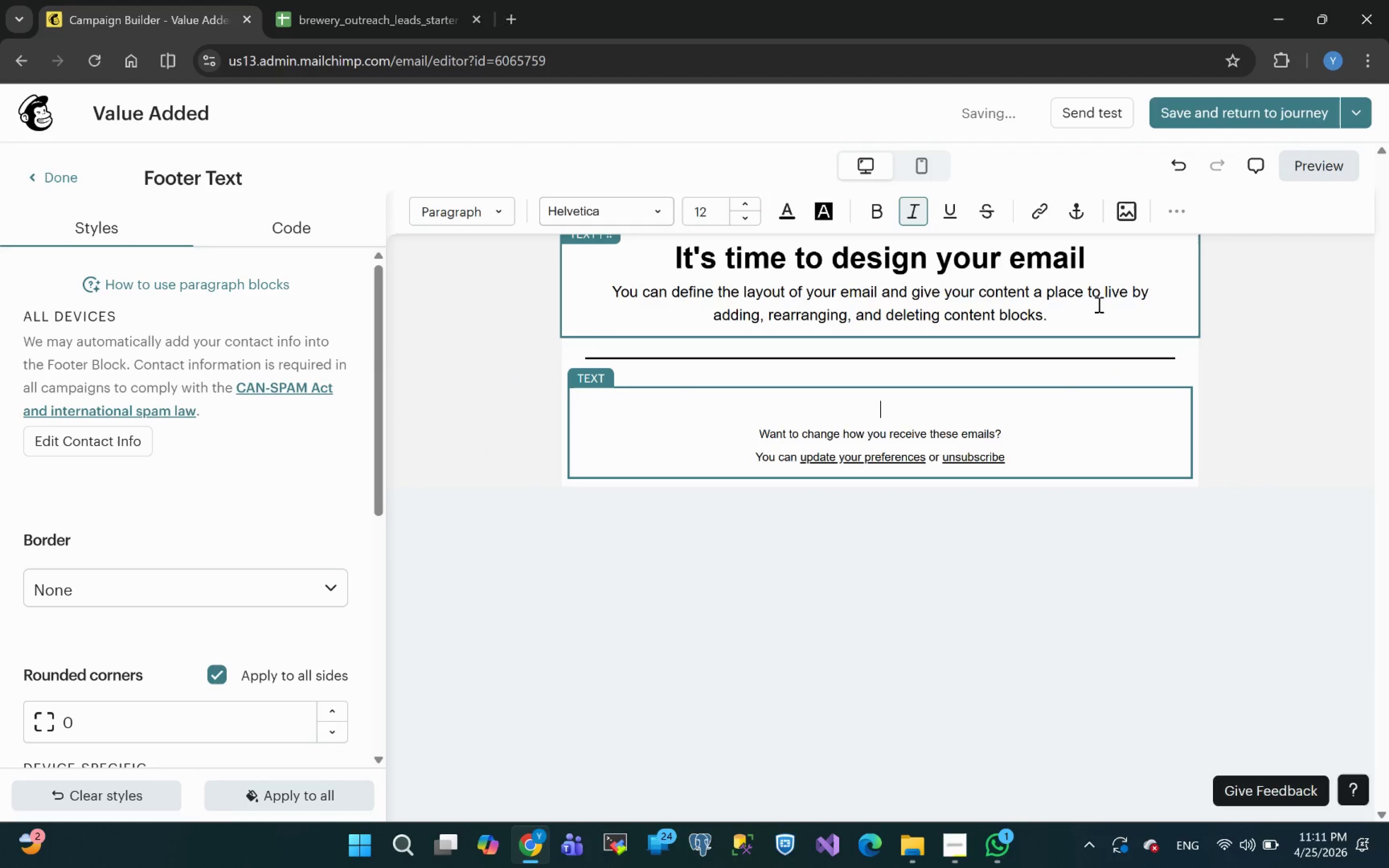 
left_click([944, 596])
 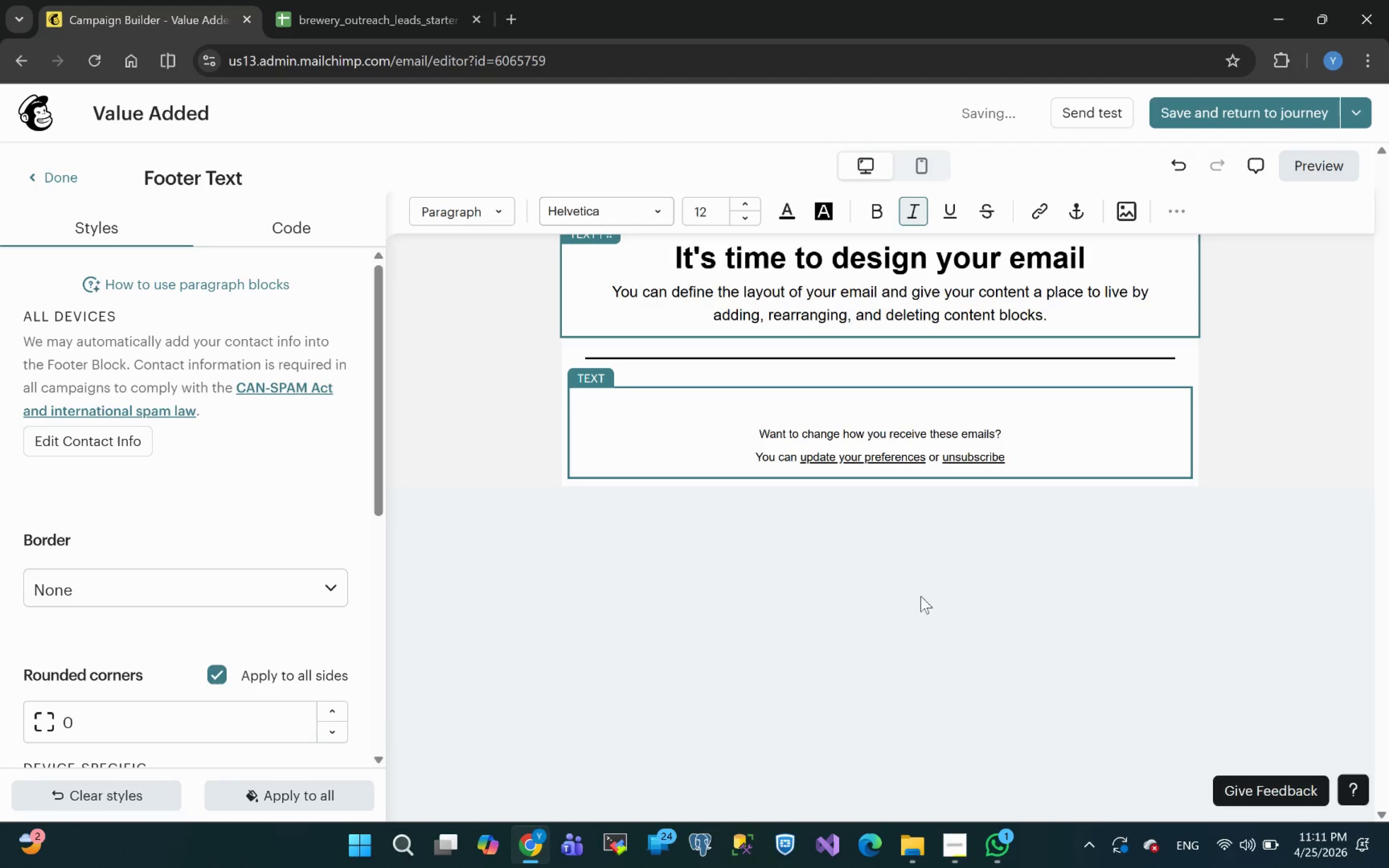 
left_click([707, 589])
 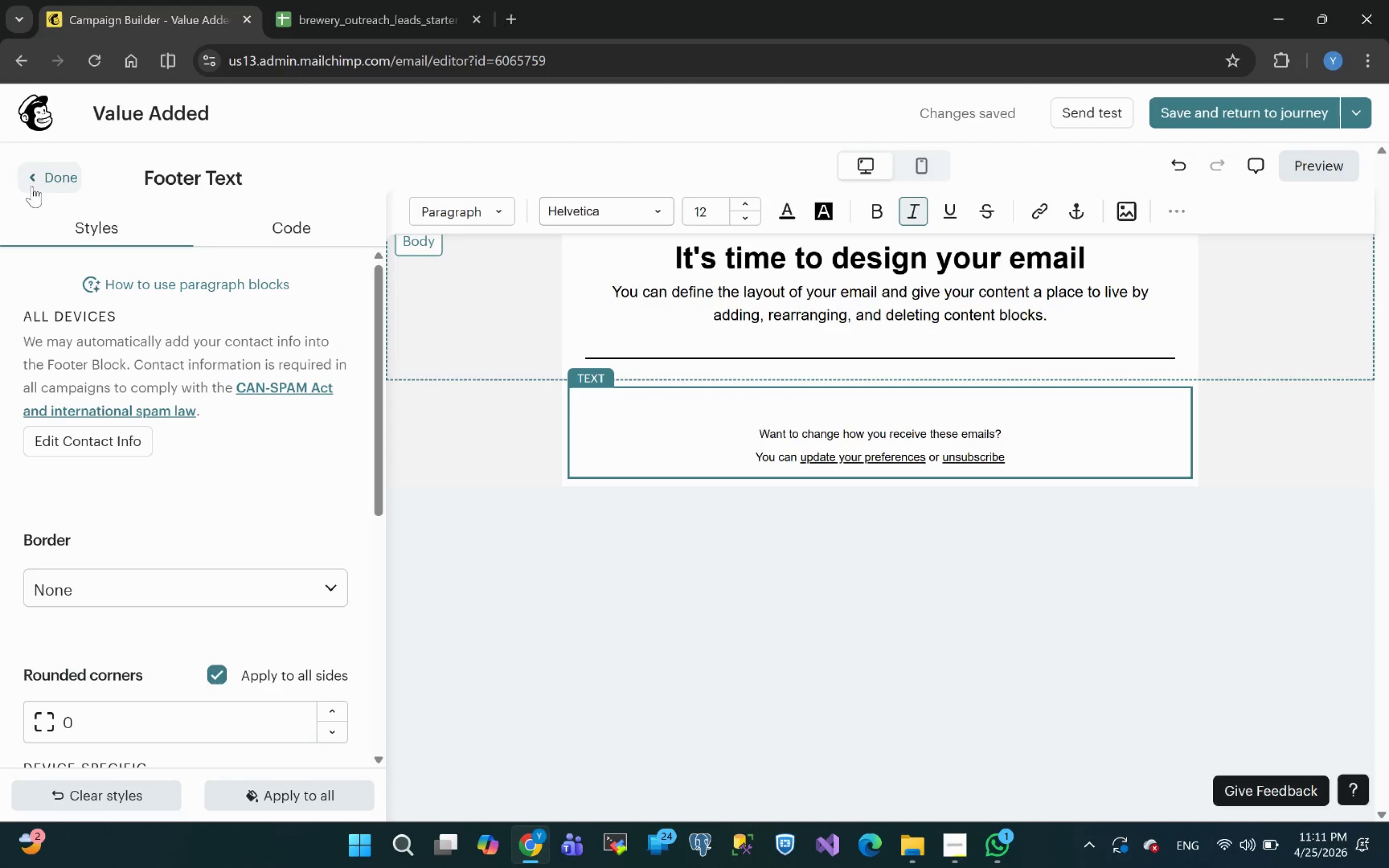 
left_click([33, 176])
 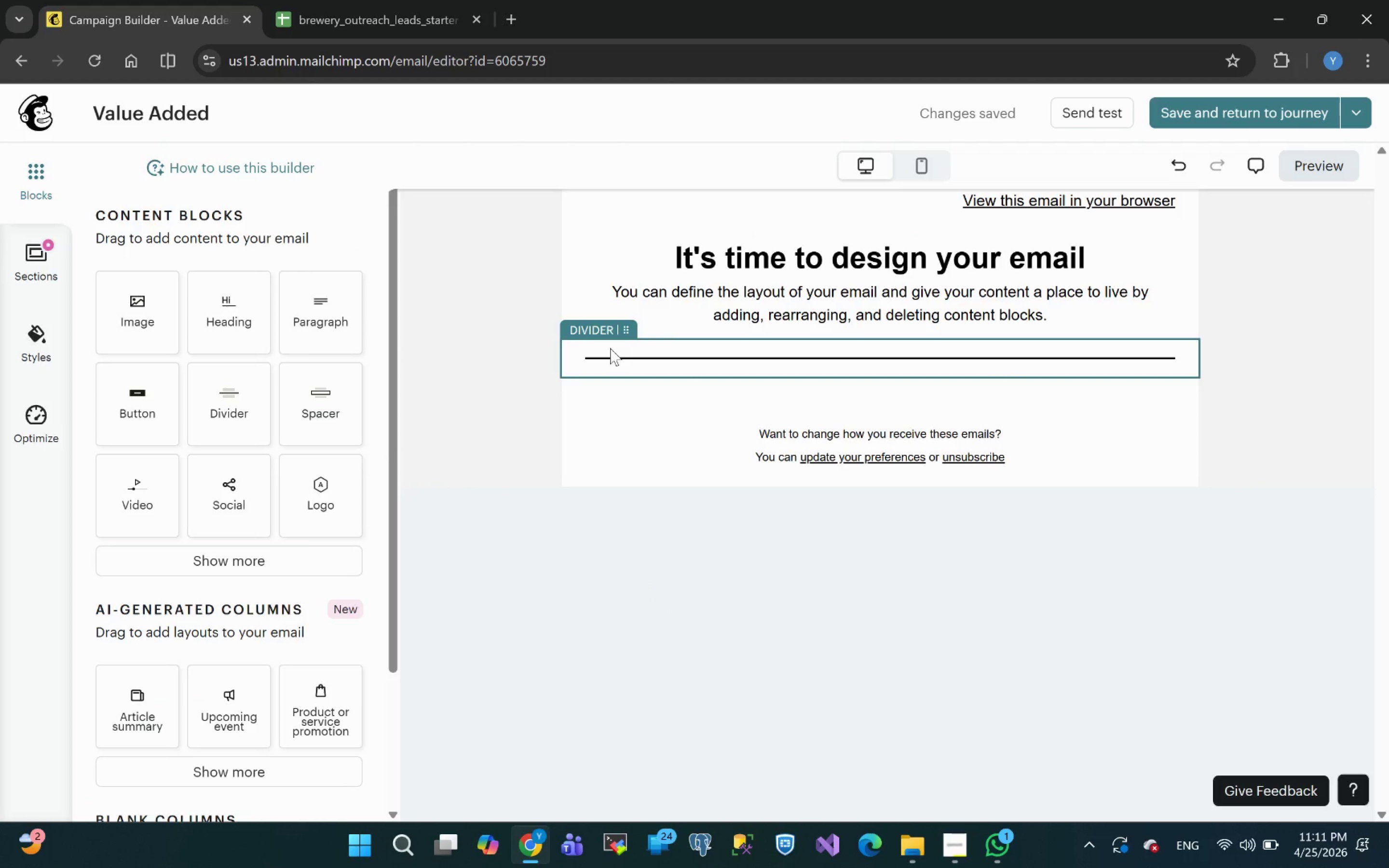 
wait(10.5)
 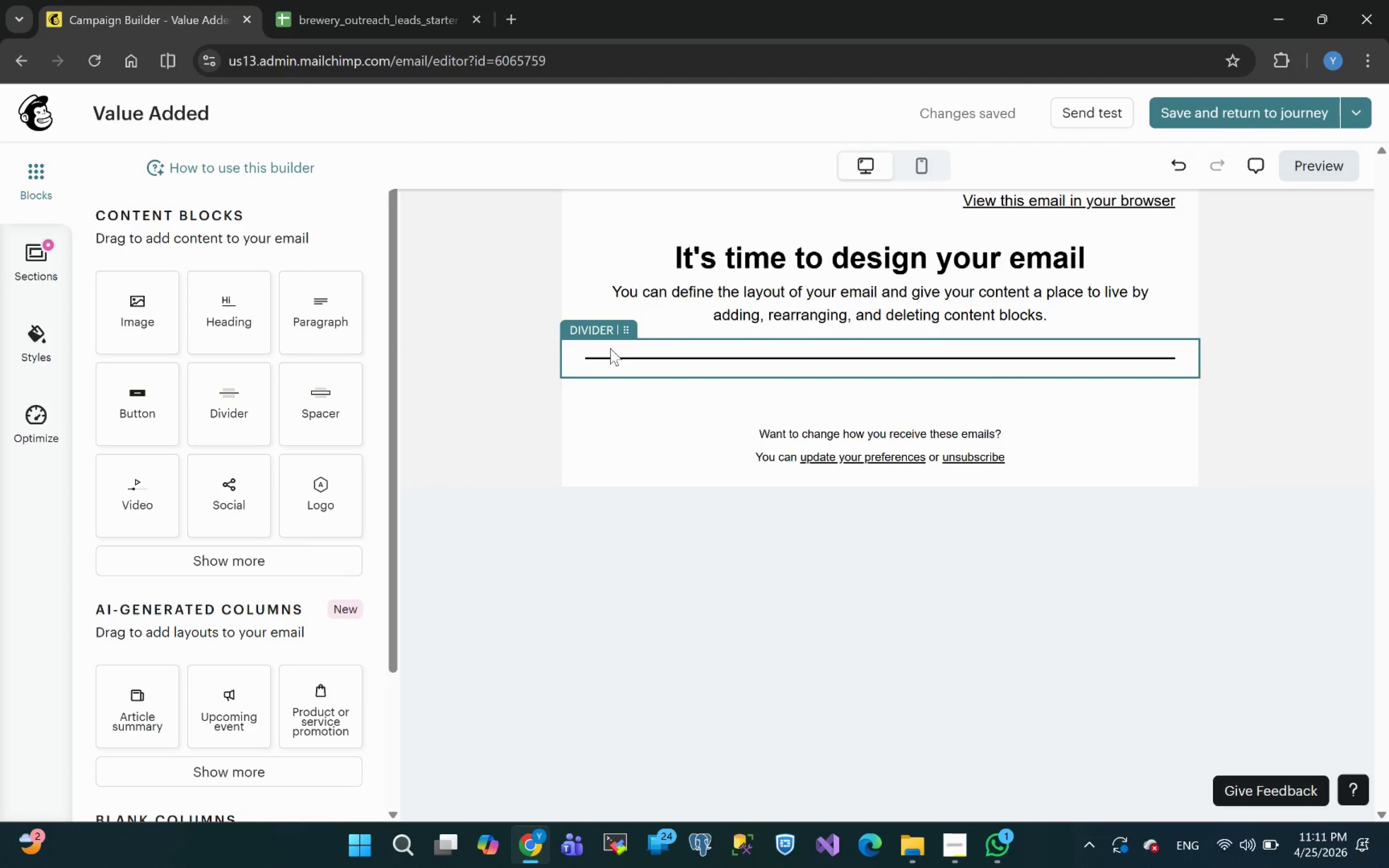 
left_click([843, 287])
 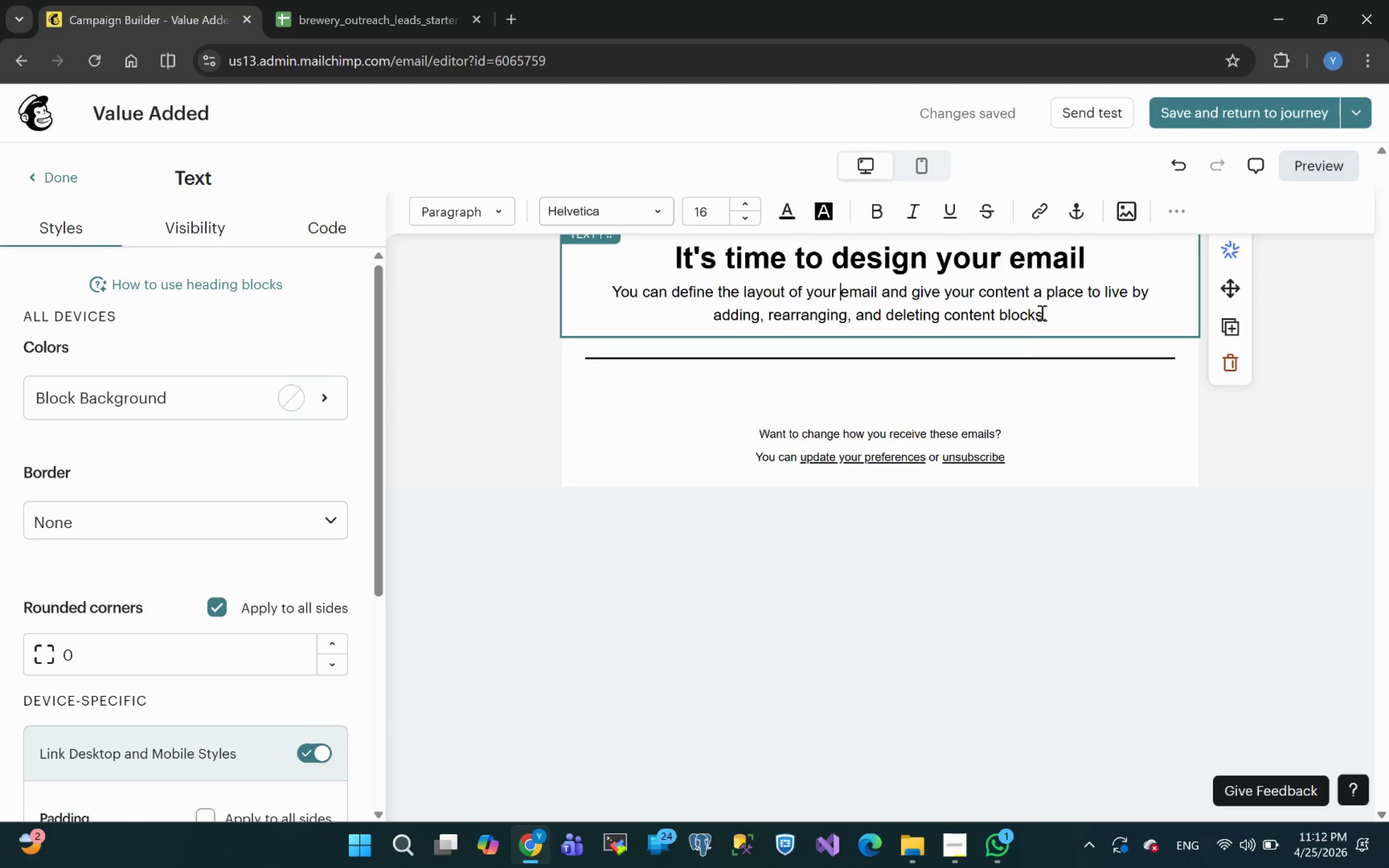 
left_click([1056, 311])
 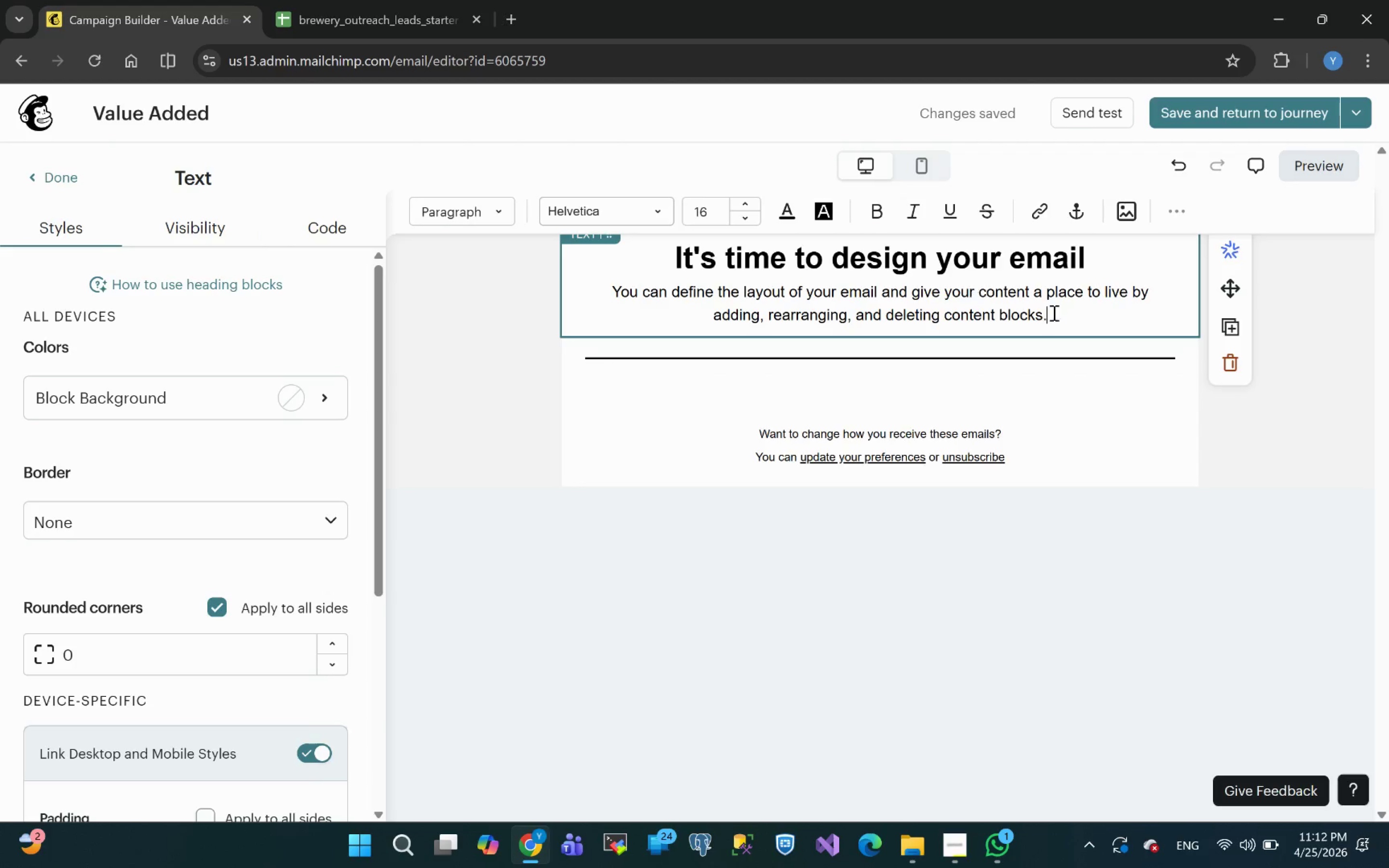 
left_click_drag(start_coordinate=[1056, 312], to_coordinate=[614, 293])
 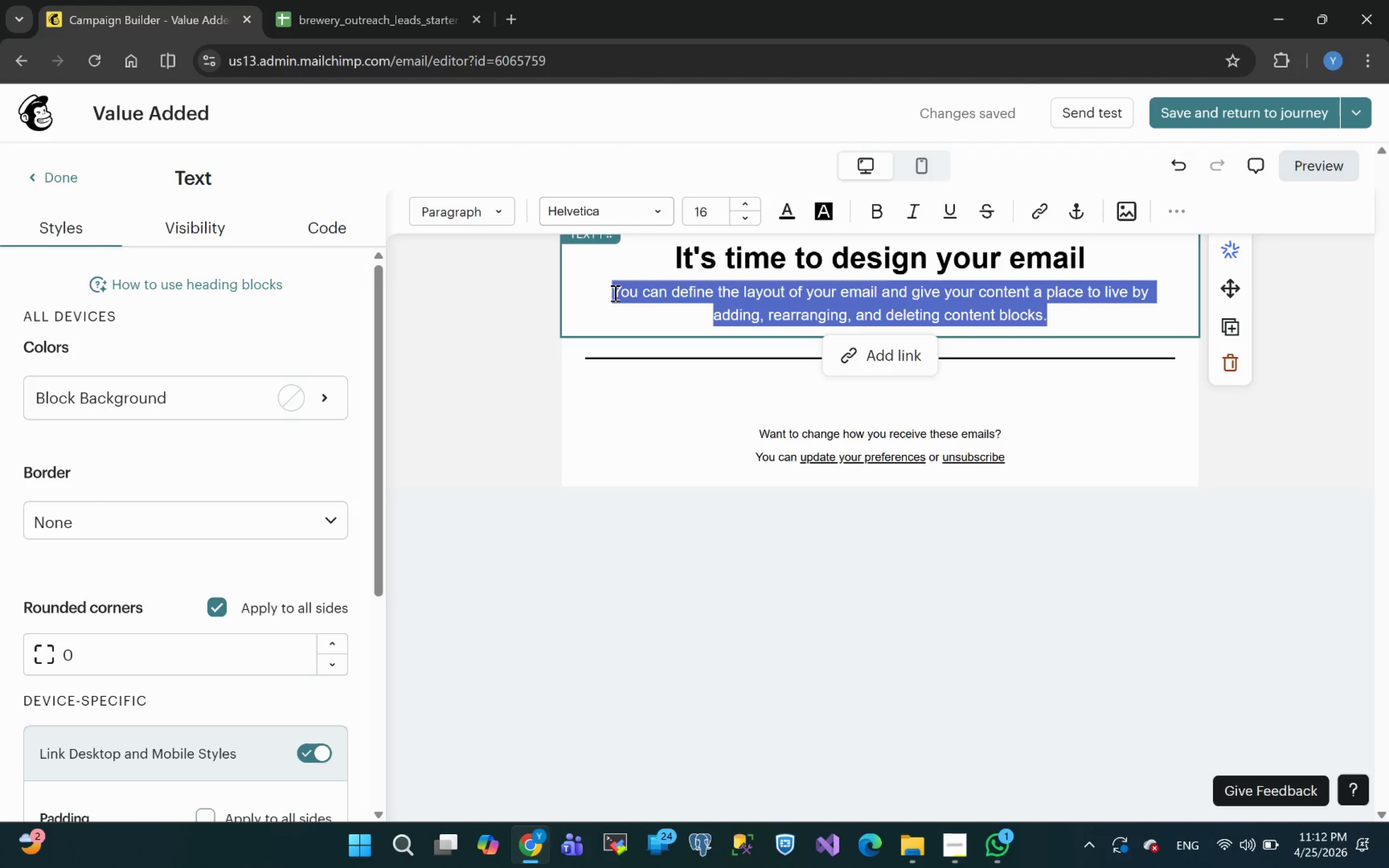 
key(Backspace)
 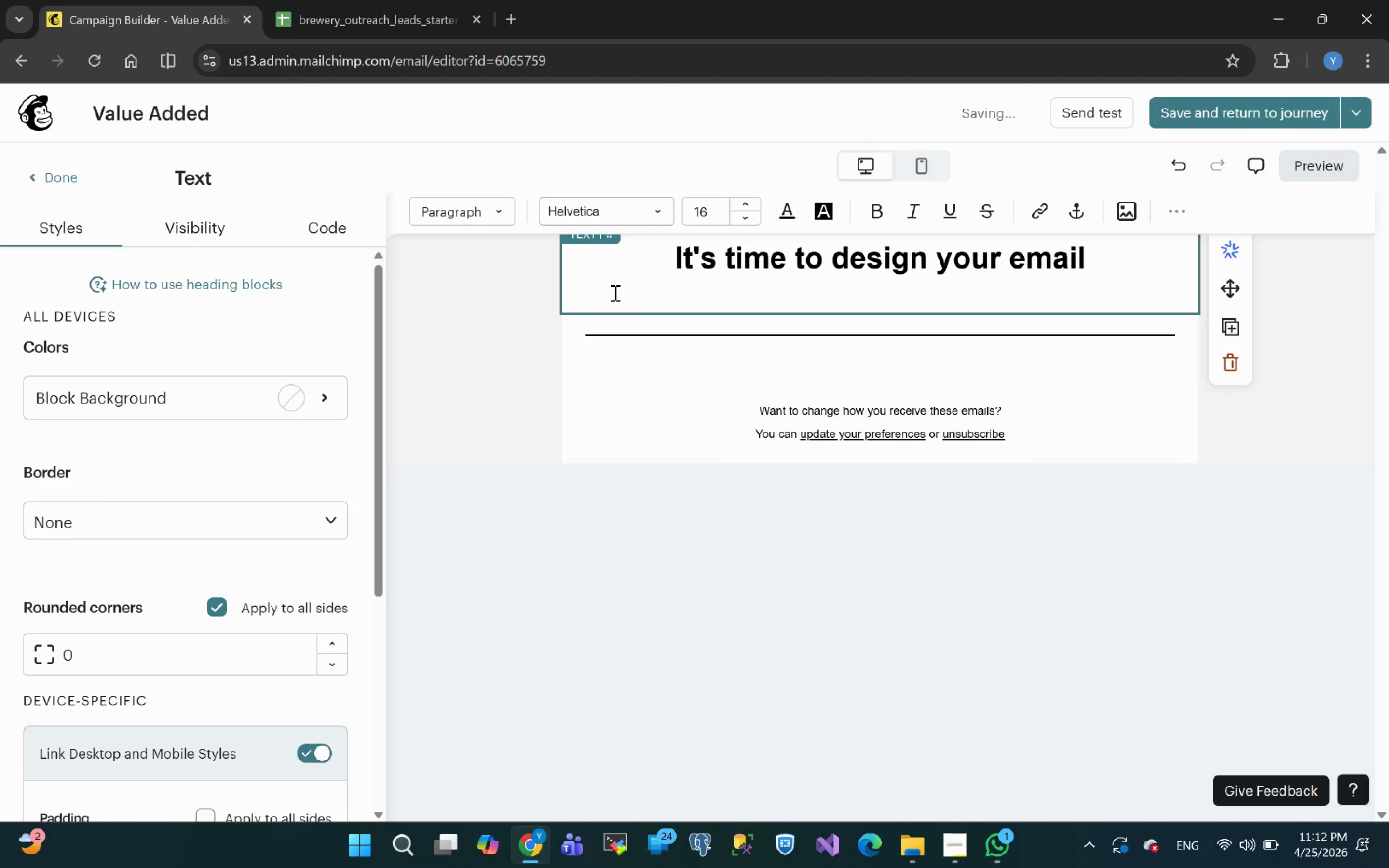 
key(Backspace)
 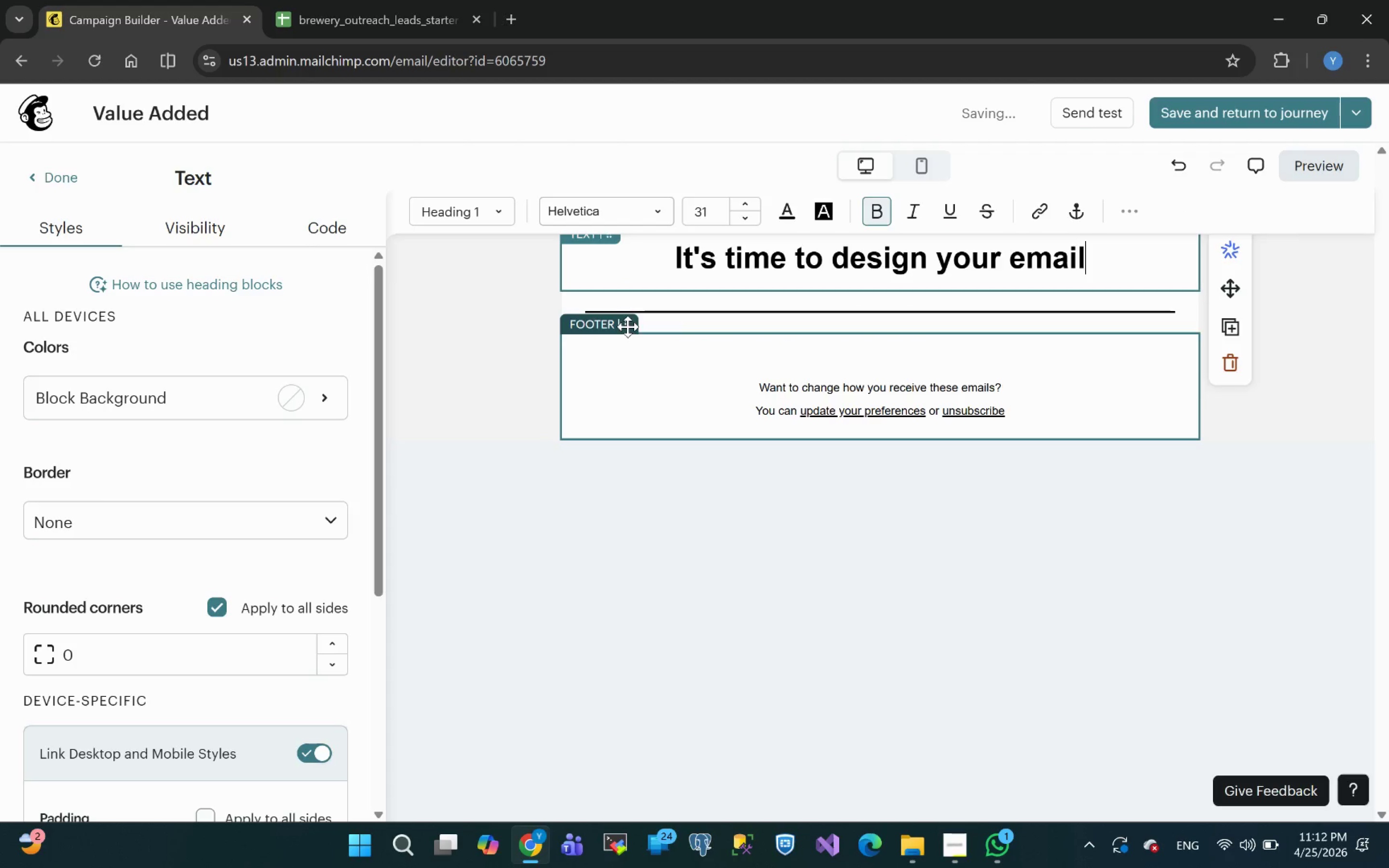 
left_click([669, 592])
 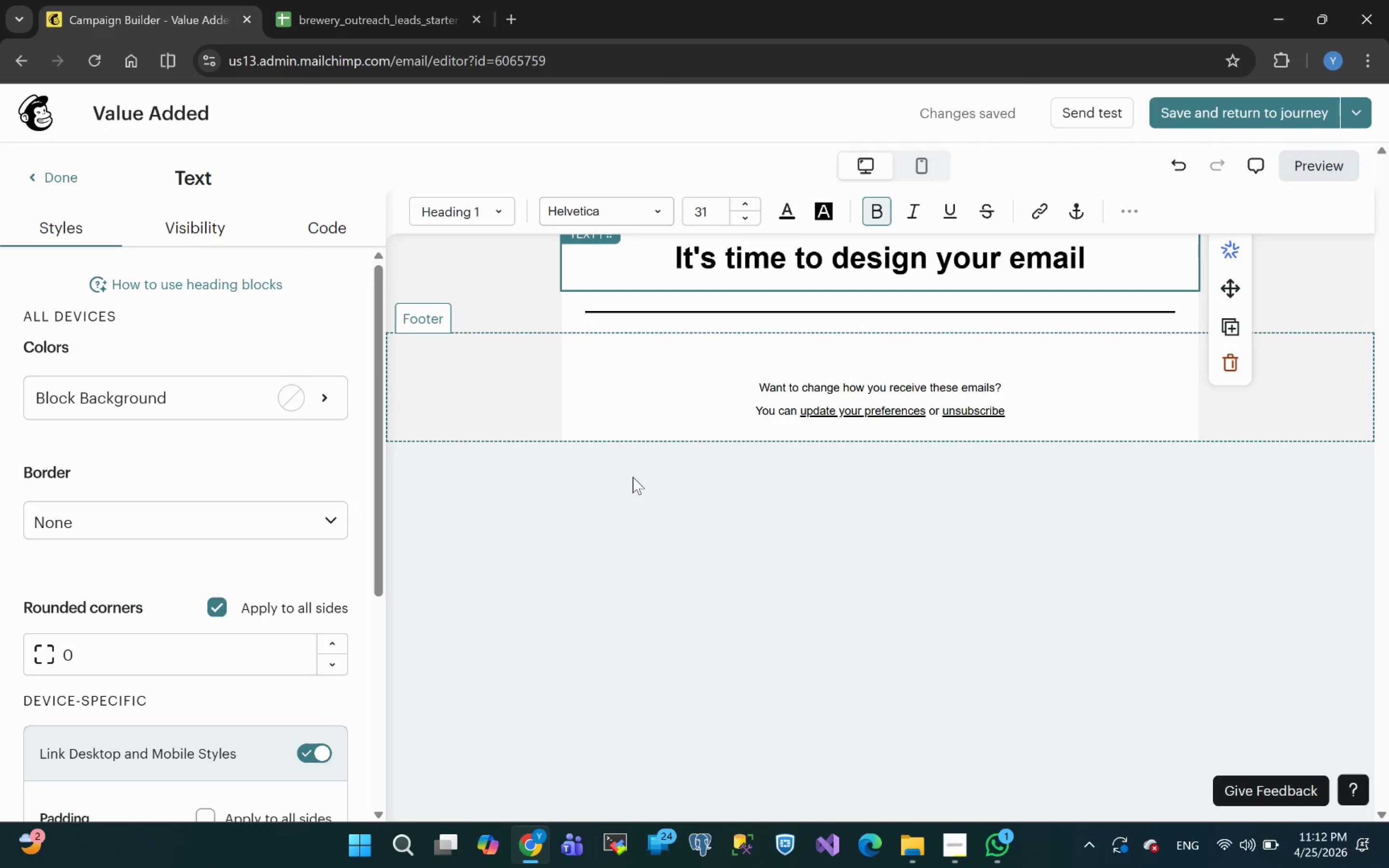 
wait(19.12)
 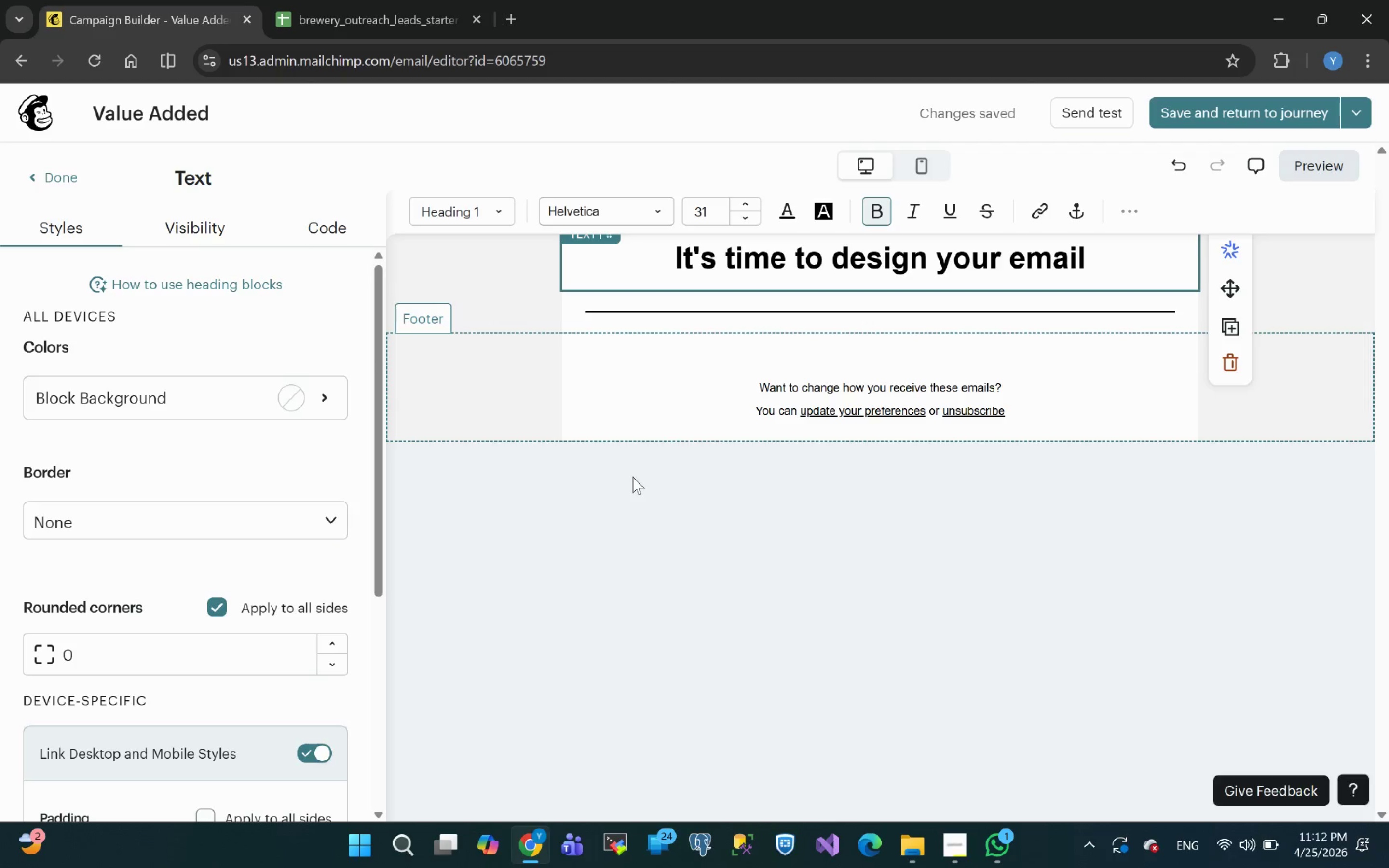 
left_click([1088, 253])
 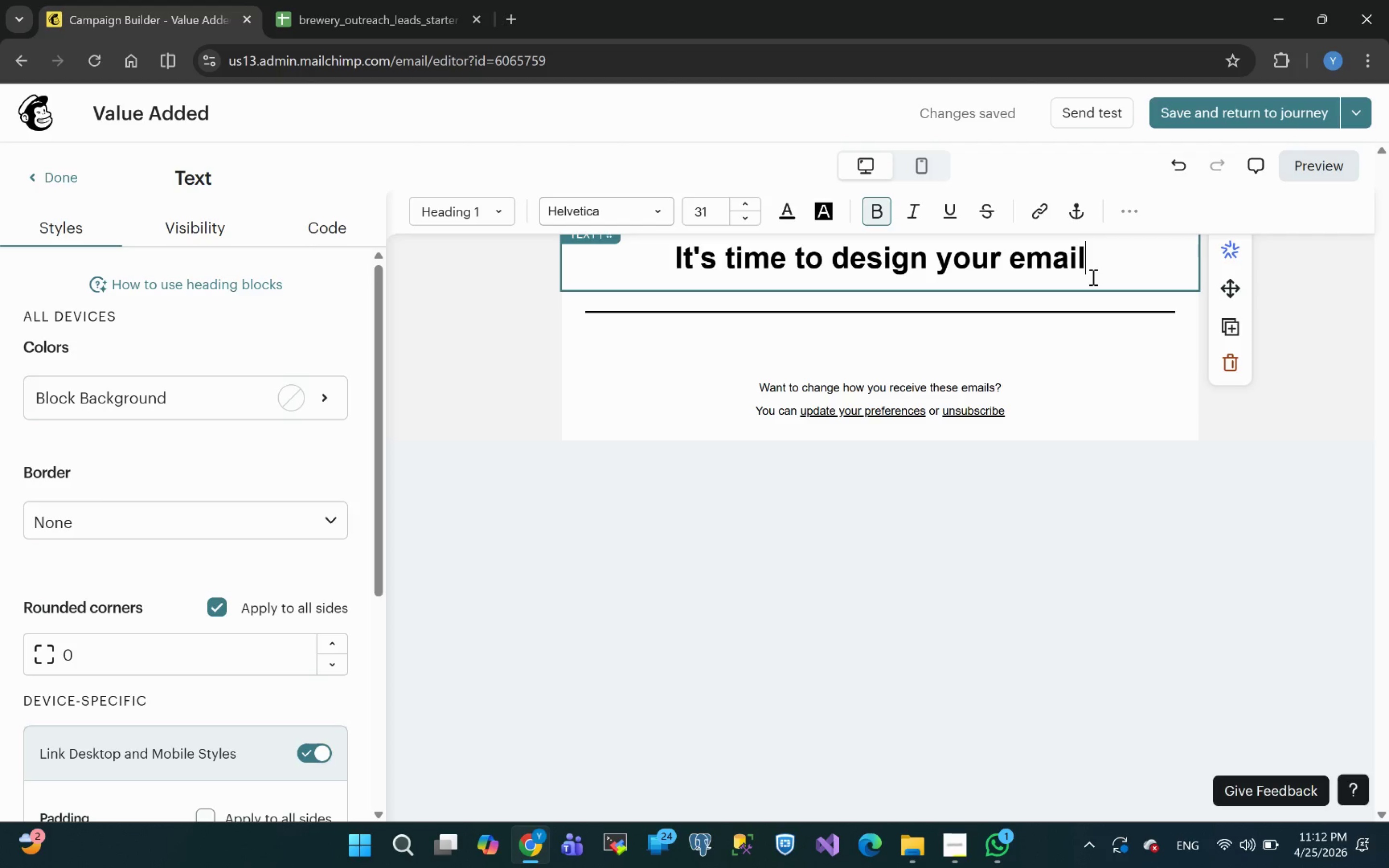 
wait(25.69)
 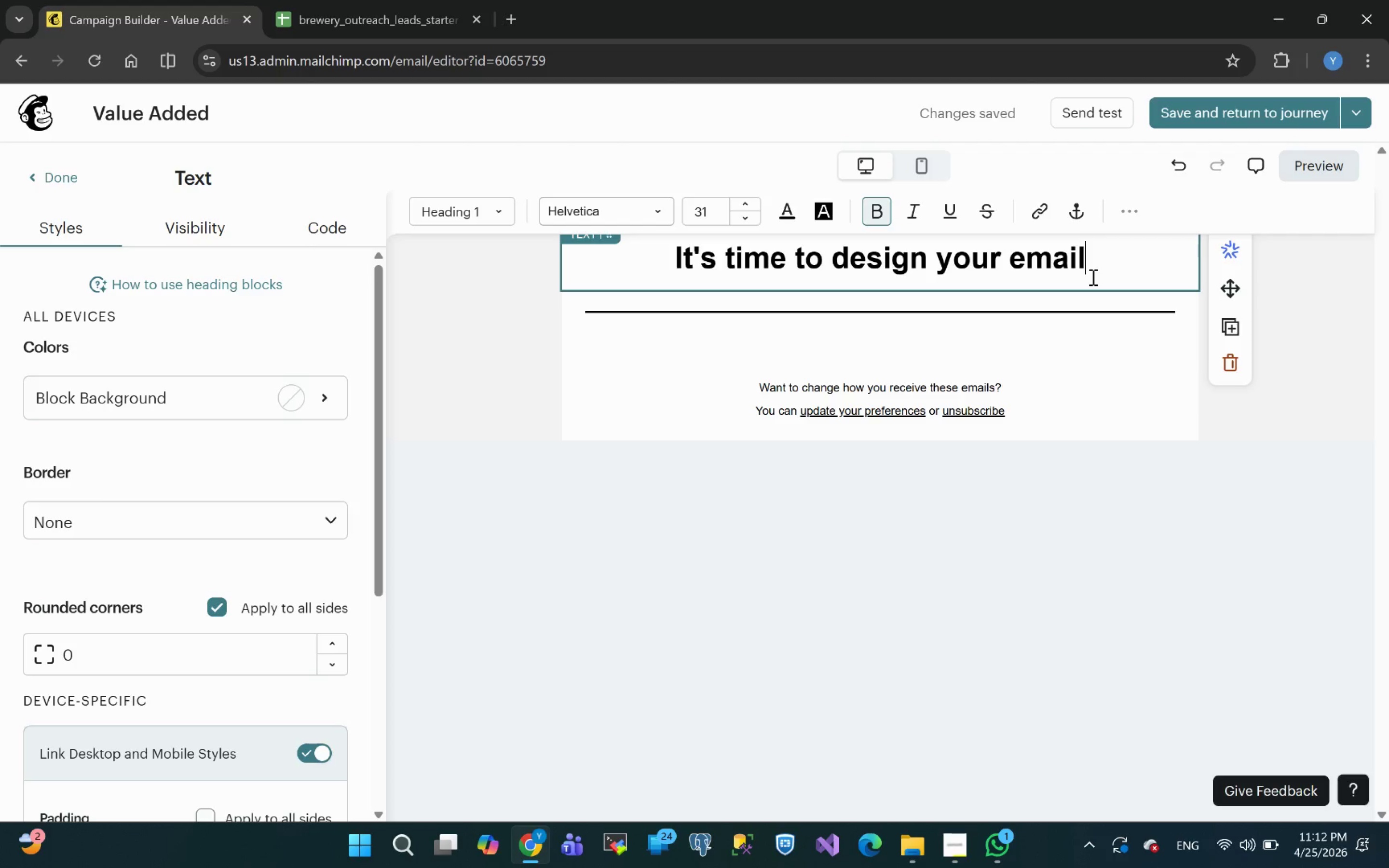 
left_click([42, 173])
 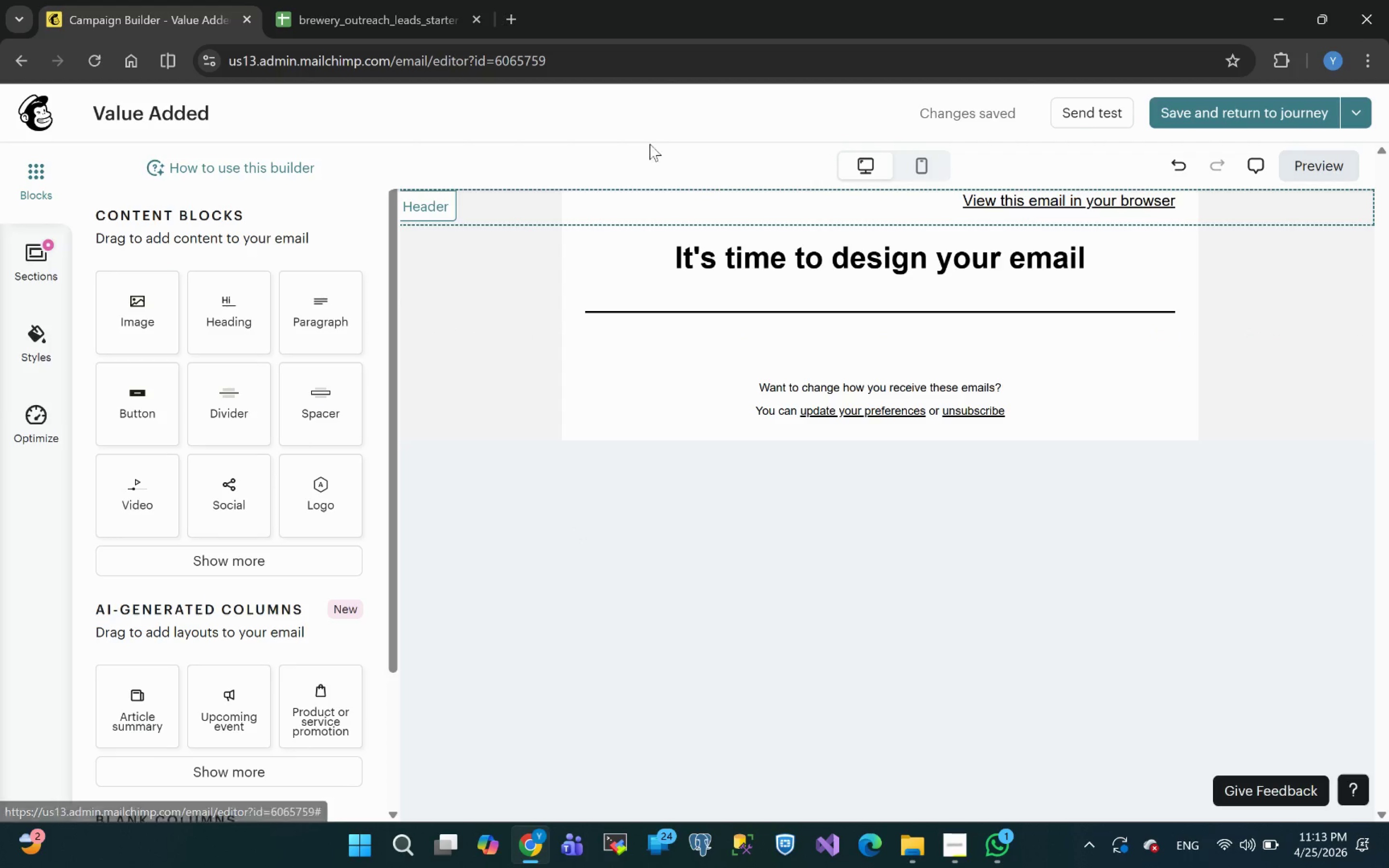 
wait(5.75)
 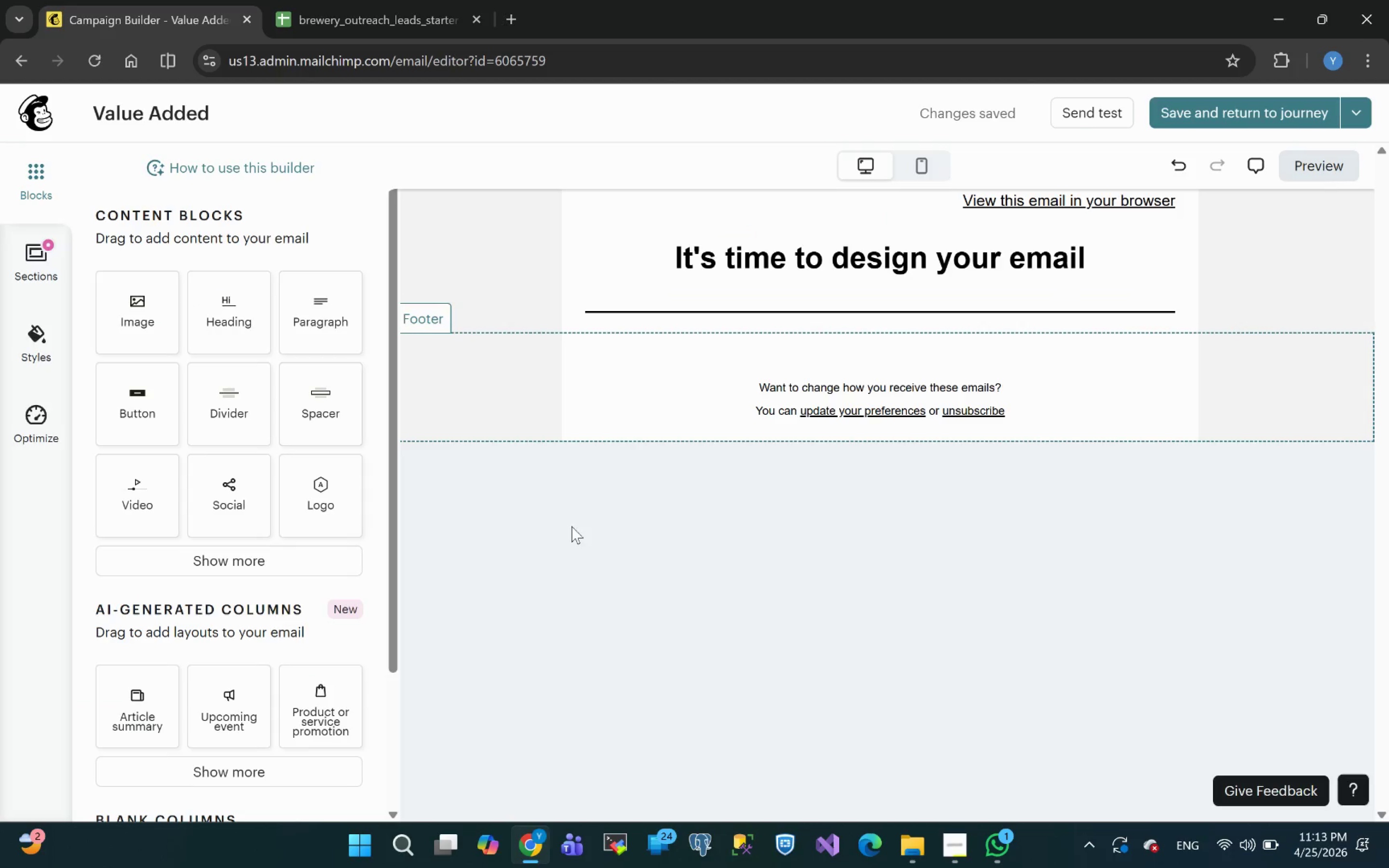 
left_click([1232, 123])
 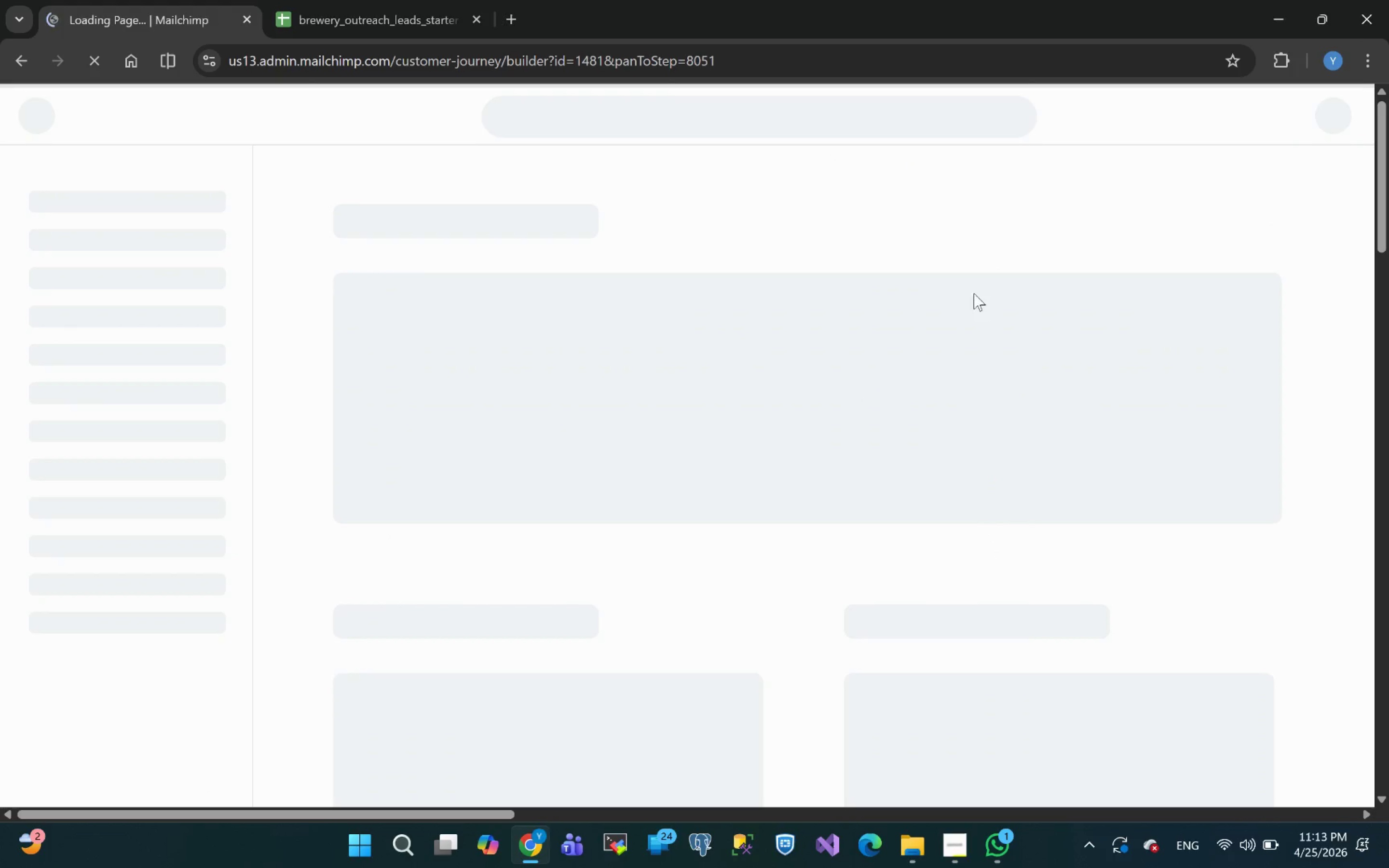 
mouse_move([970, 434])
 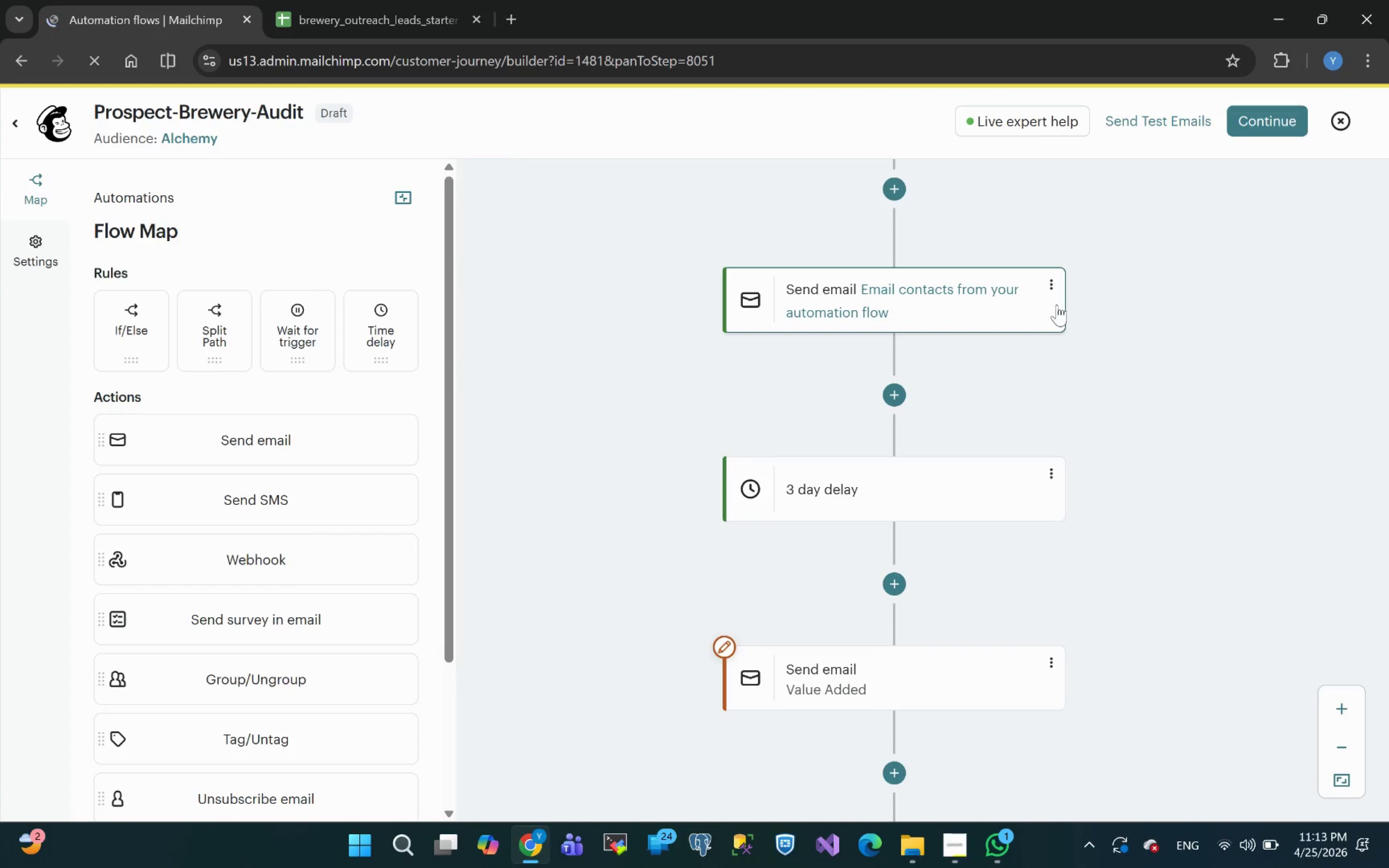 
left_click([1057, 286])
 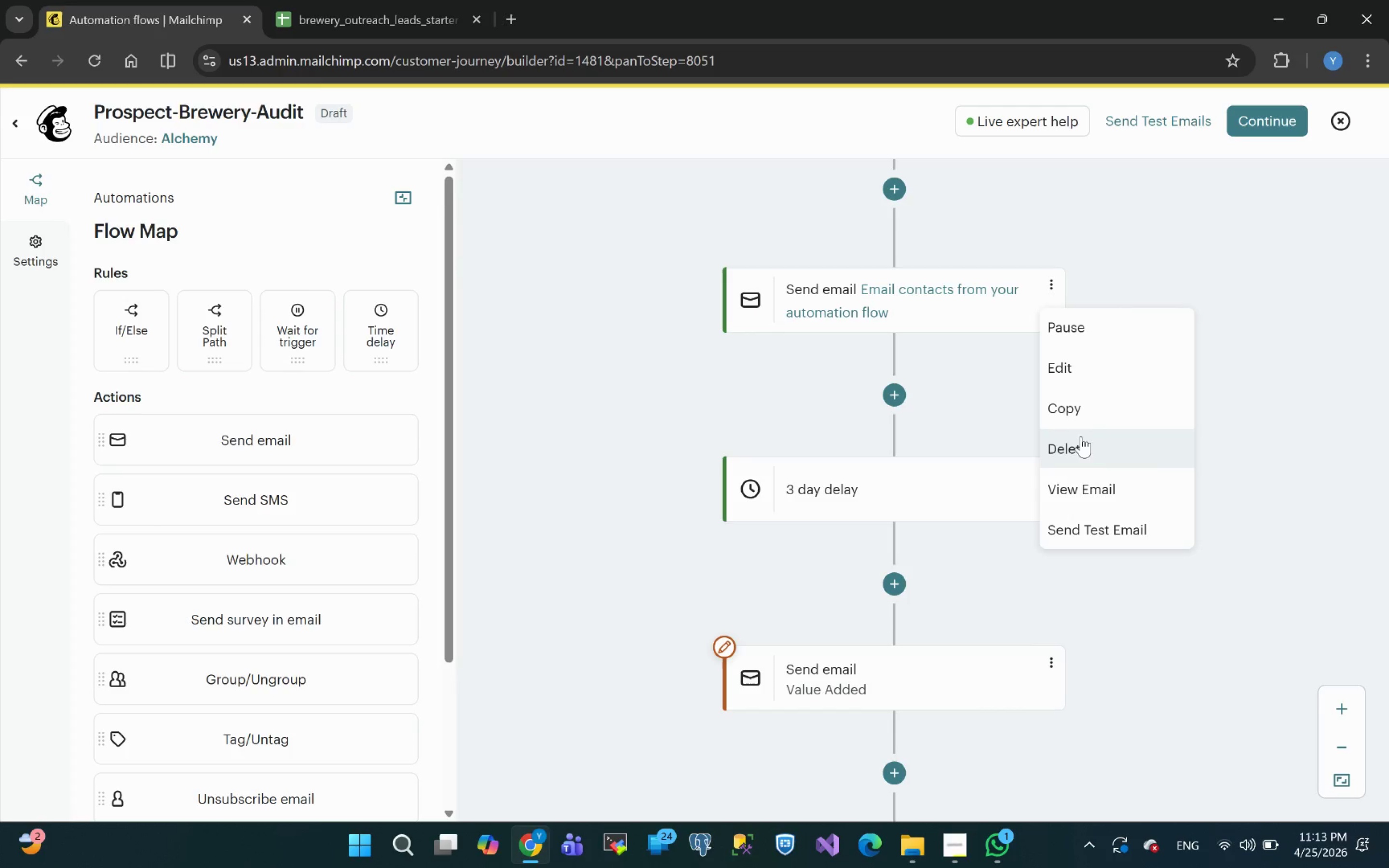 
left_click([1071, 483])
 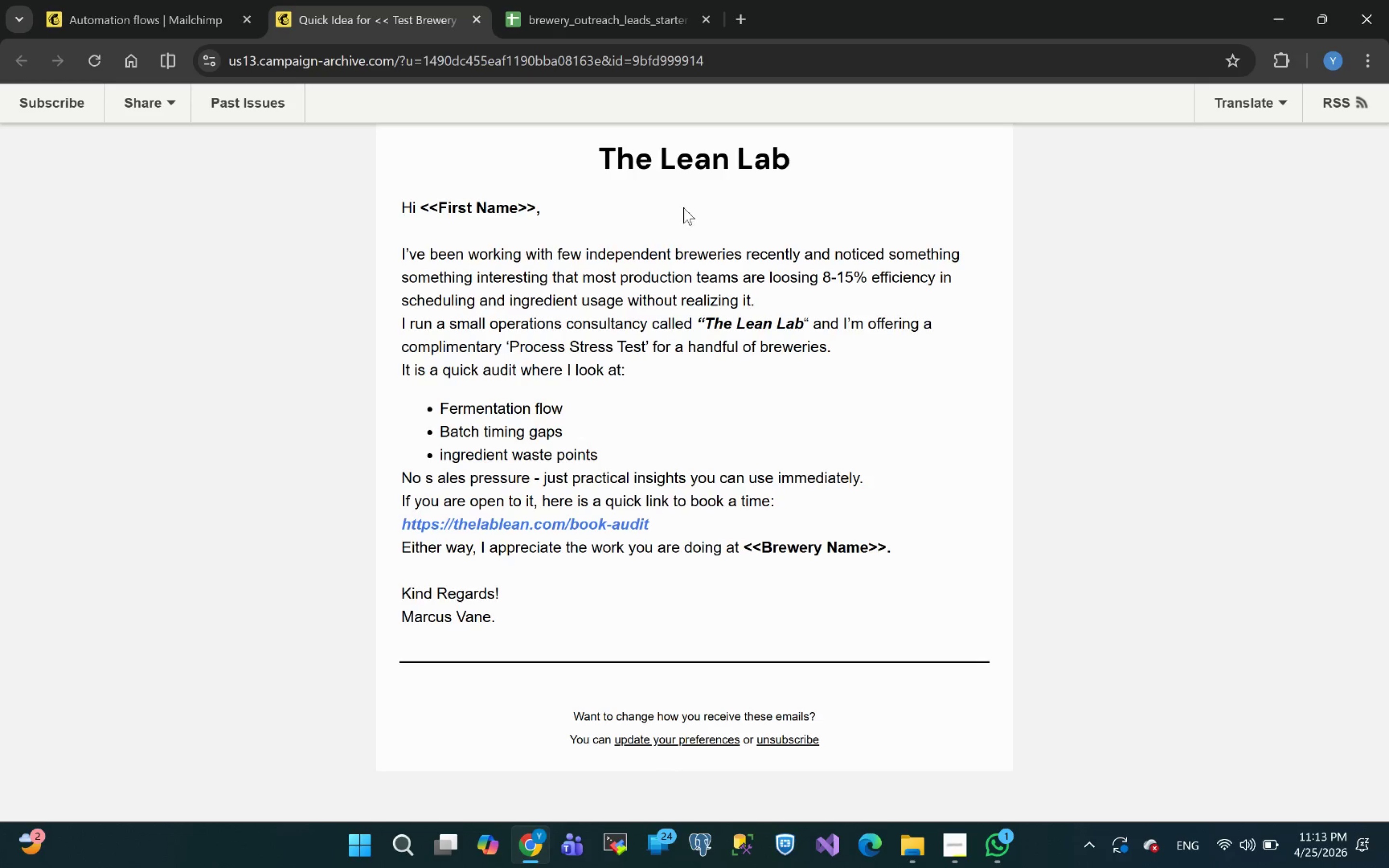 
left_click_drag(start_coordinate=[605, 149], to_coordinate=[794, 174])
 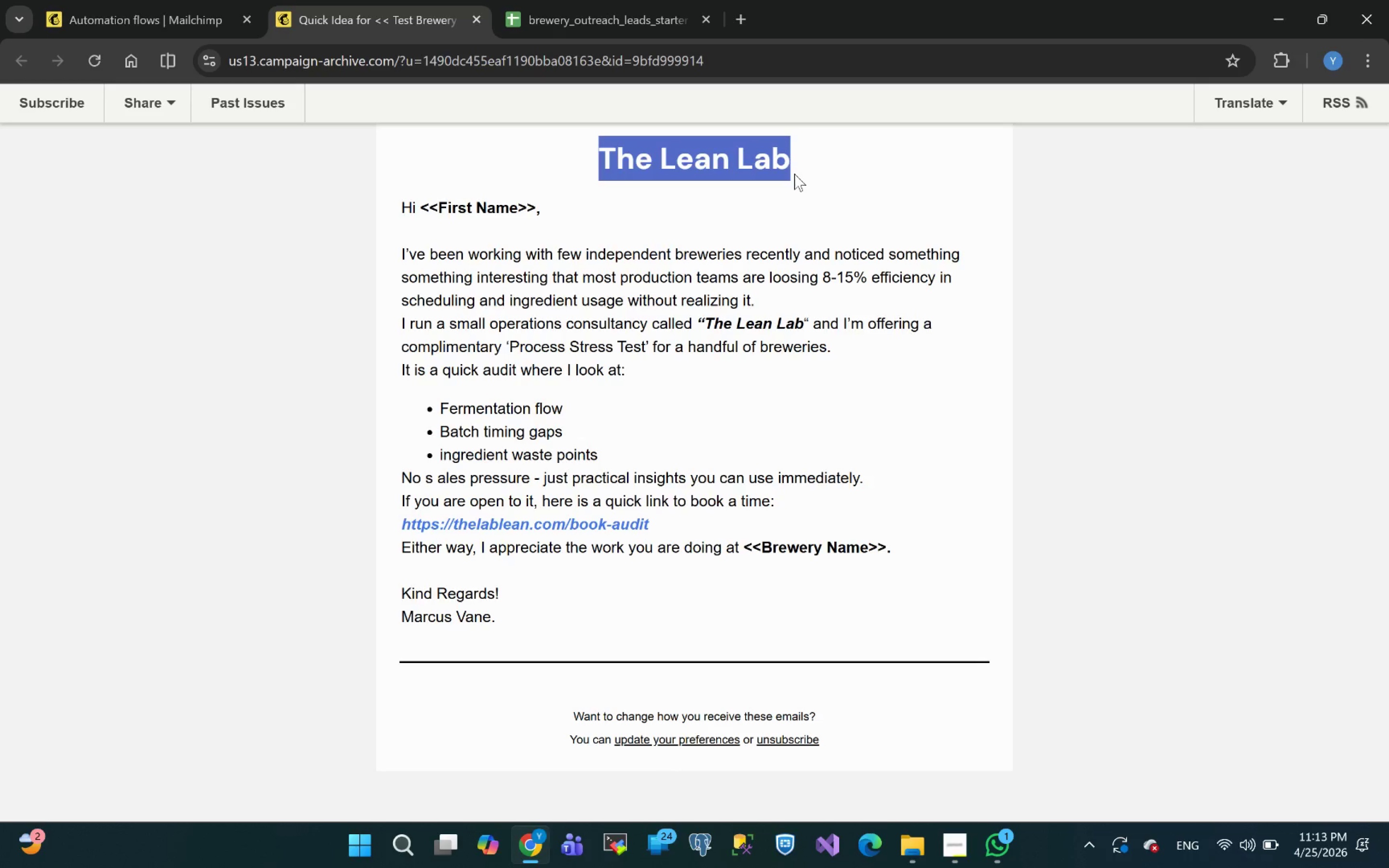 
key(Control+C)
 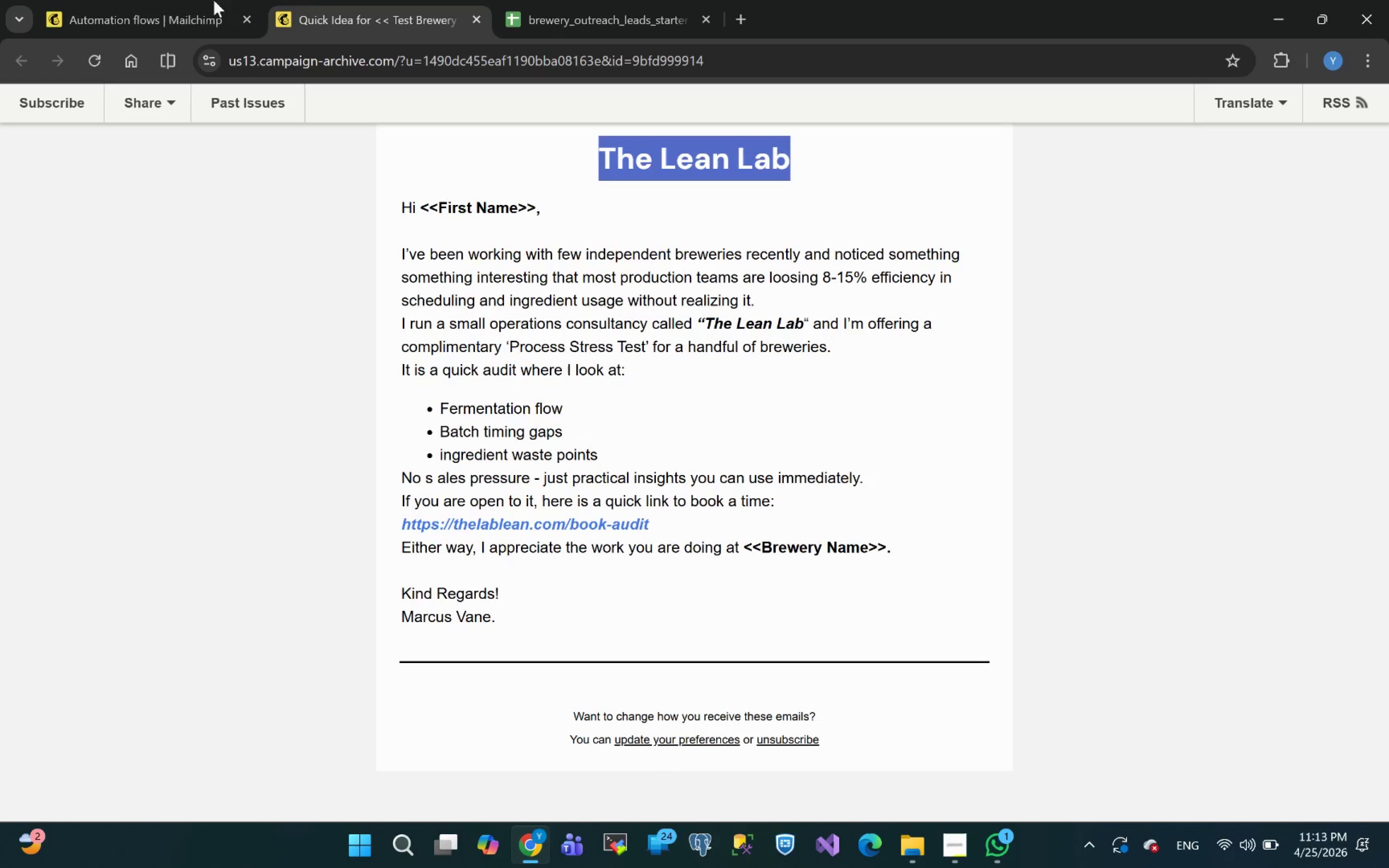 
left_click([170, 0])
 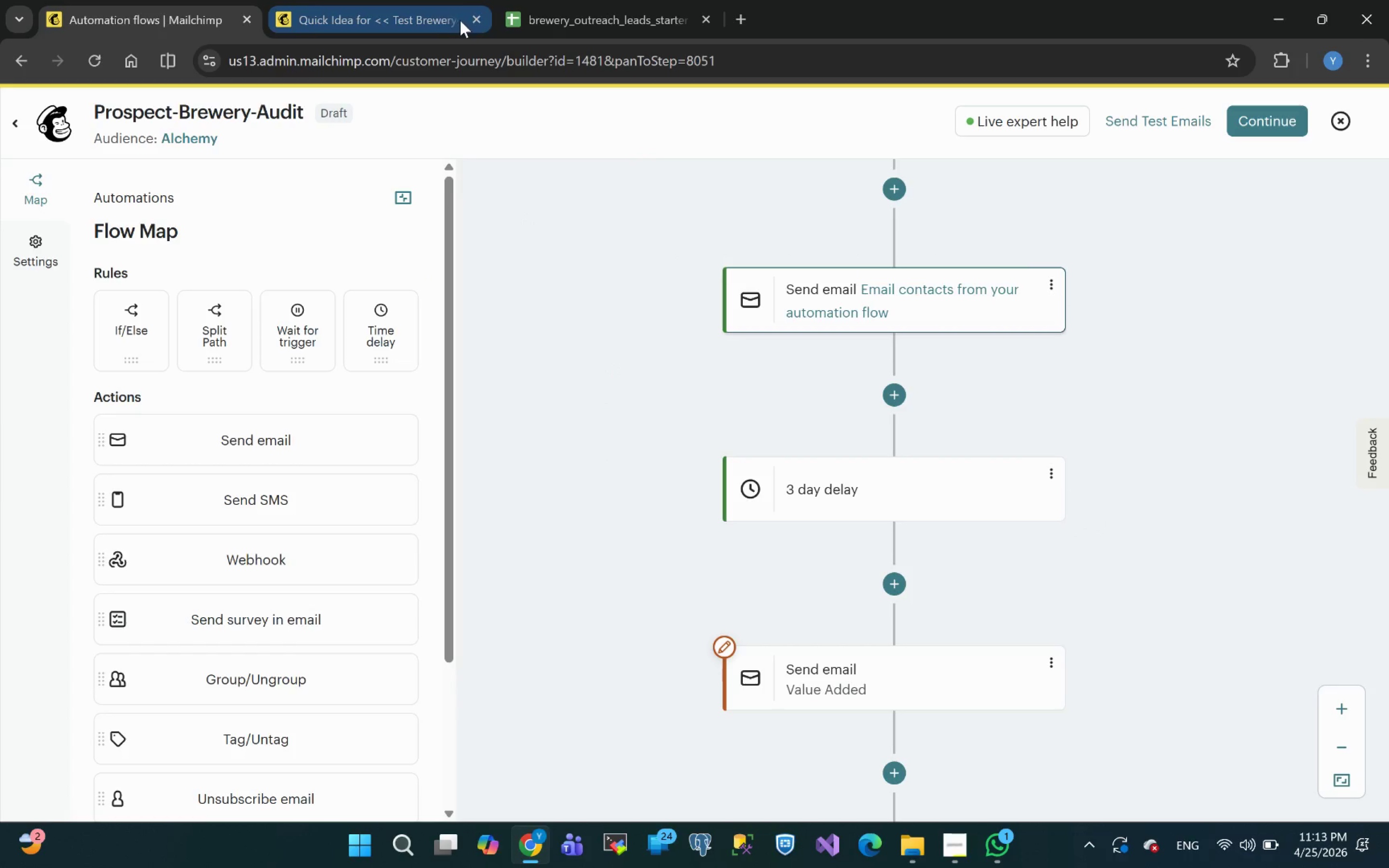 
left_click([476, 17])
 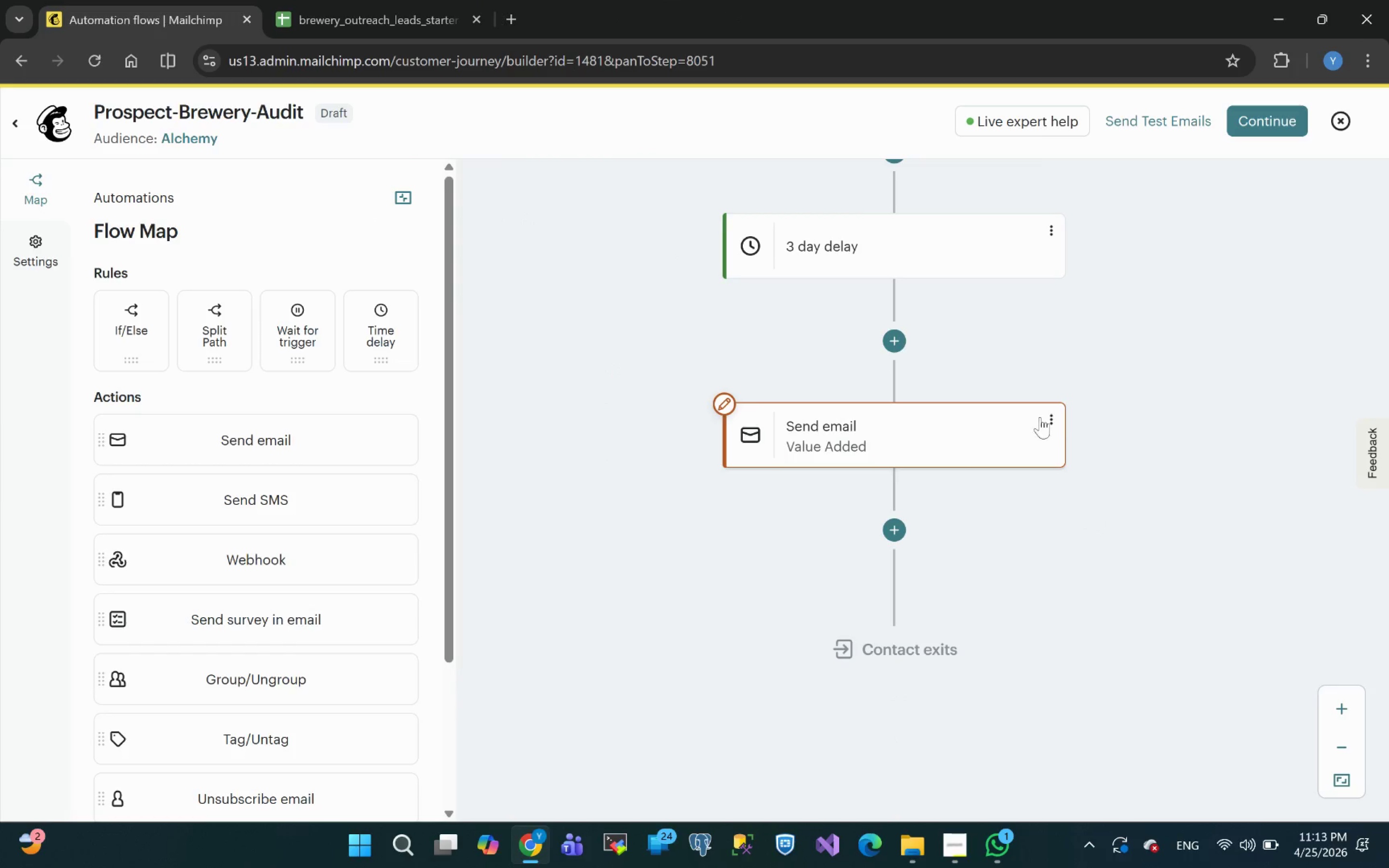 
left_click([1052, 414])
 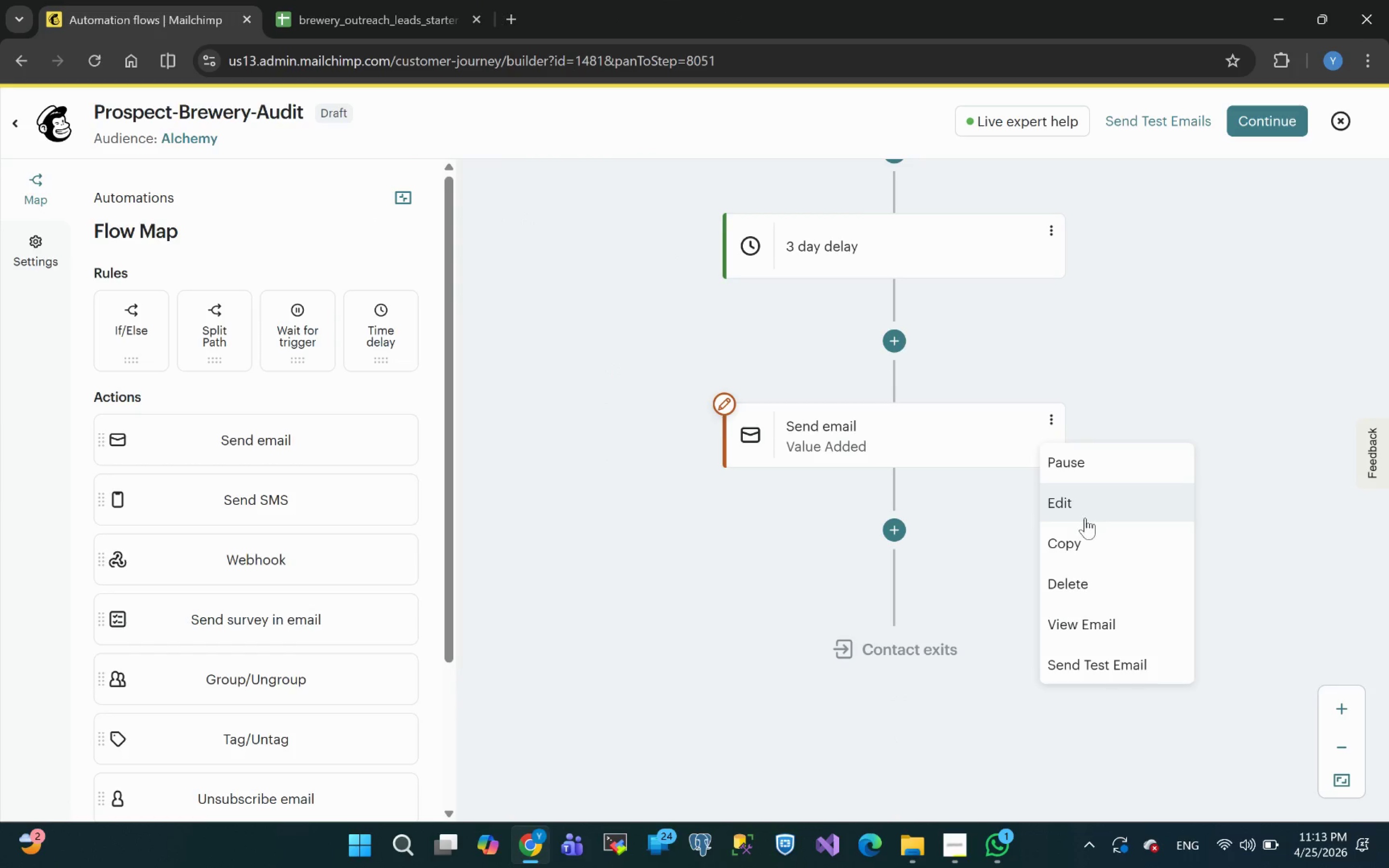 
left_click([1079, 505])
 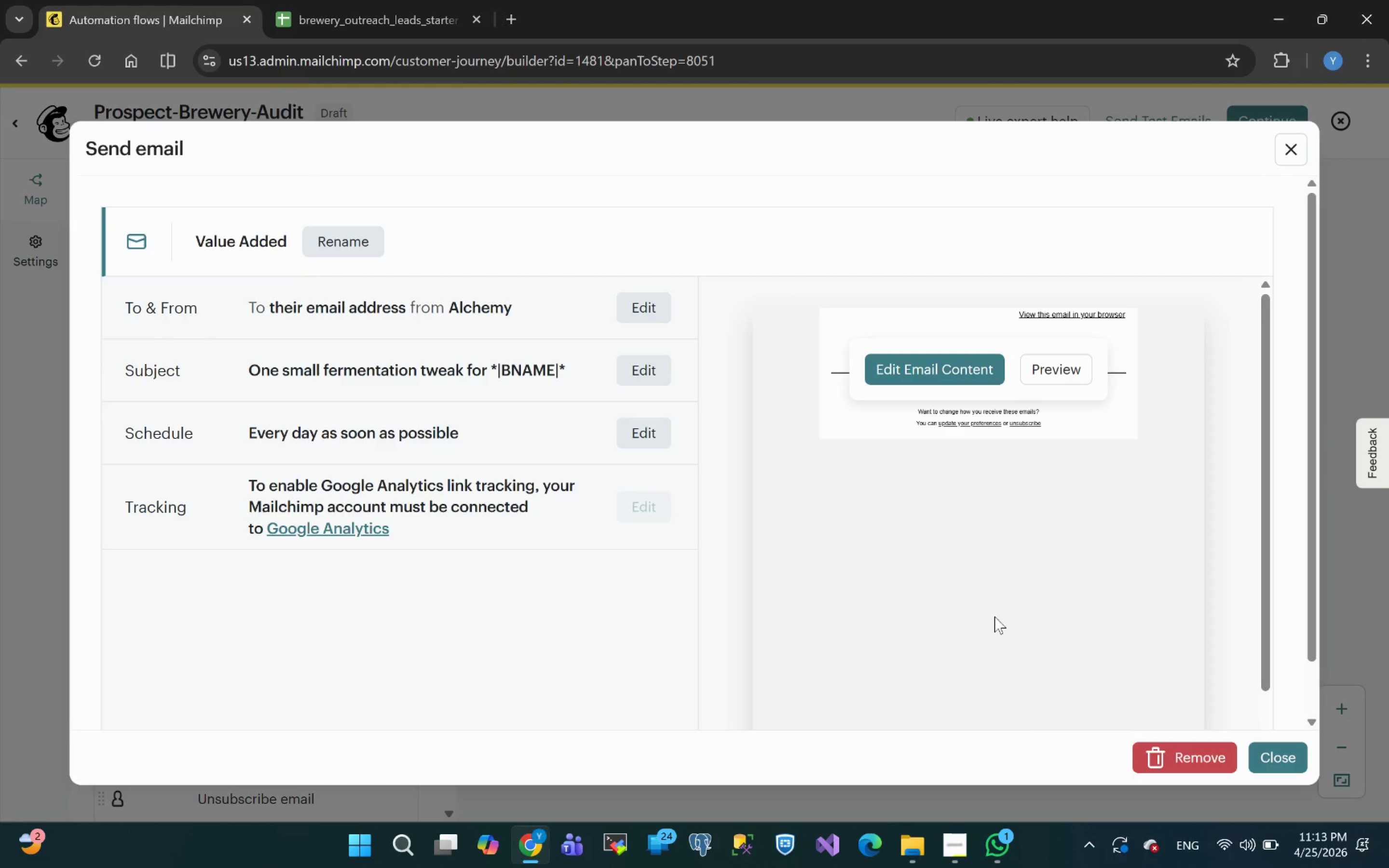 
wait(9.33)
 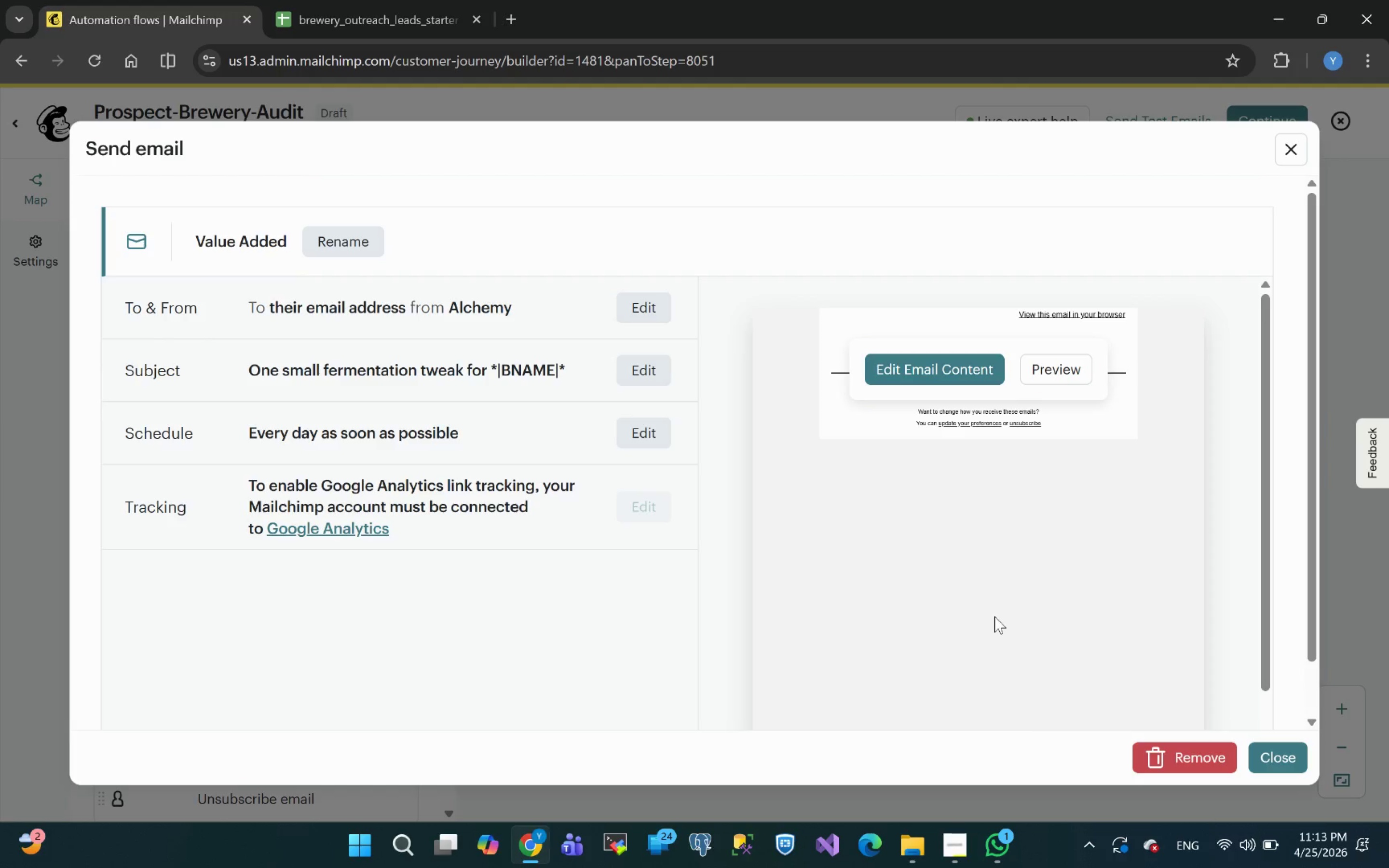 
left_click([912, 373])
 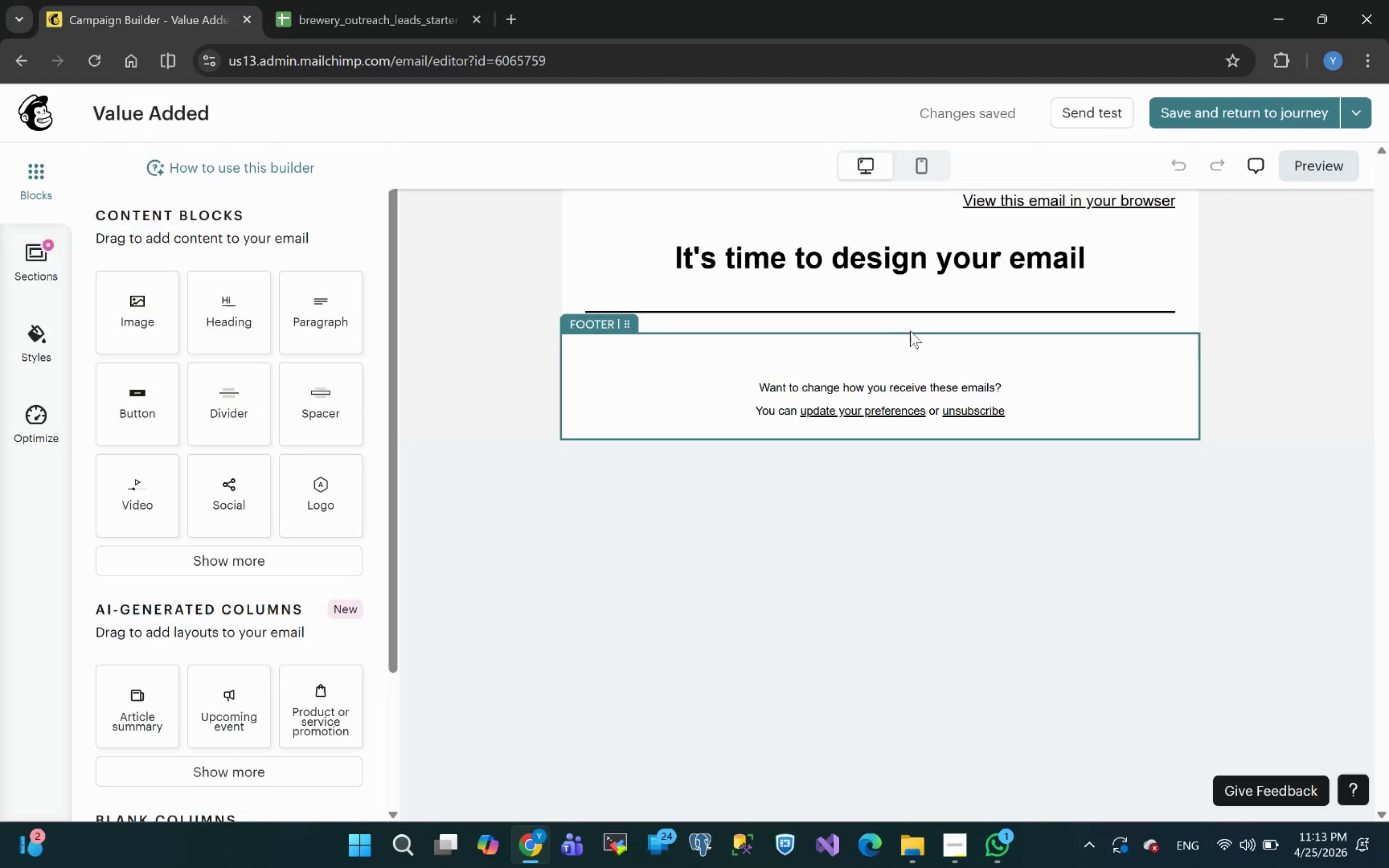 
wait(16.74)
 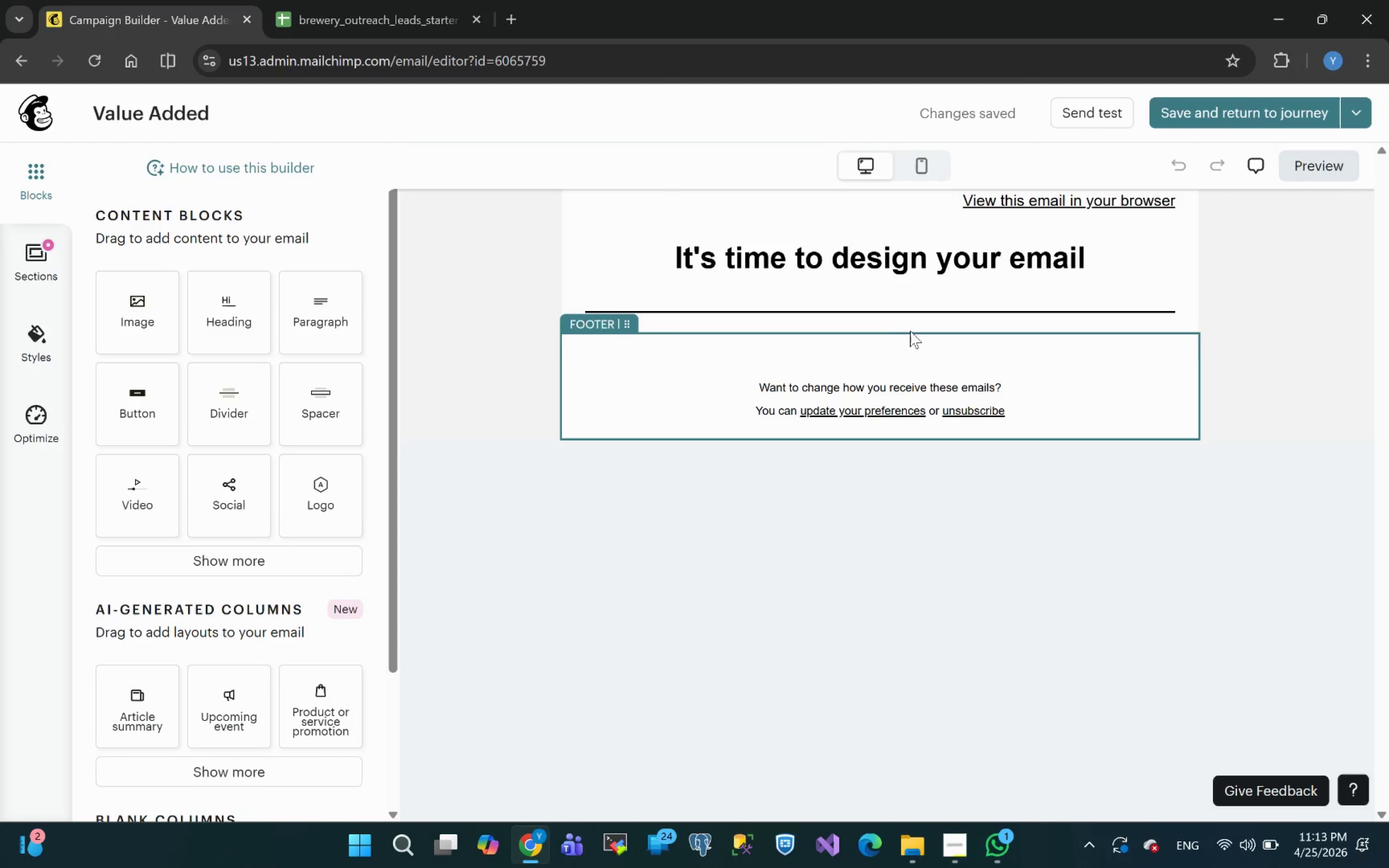 
left_click([1085, 255])
 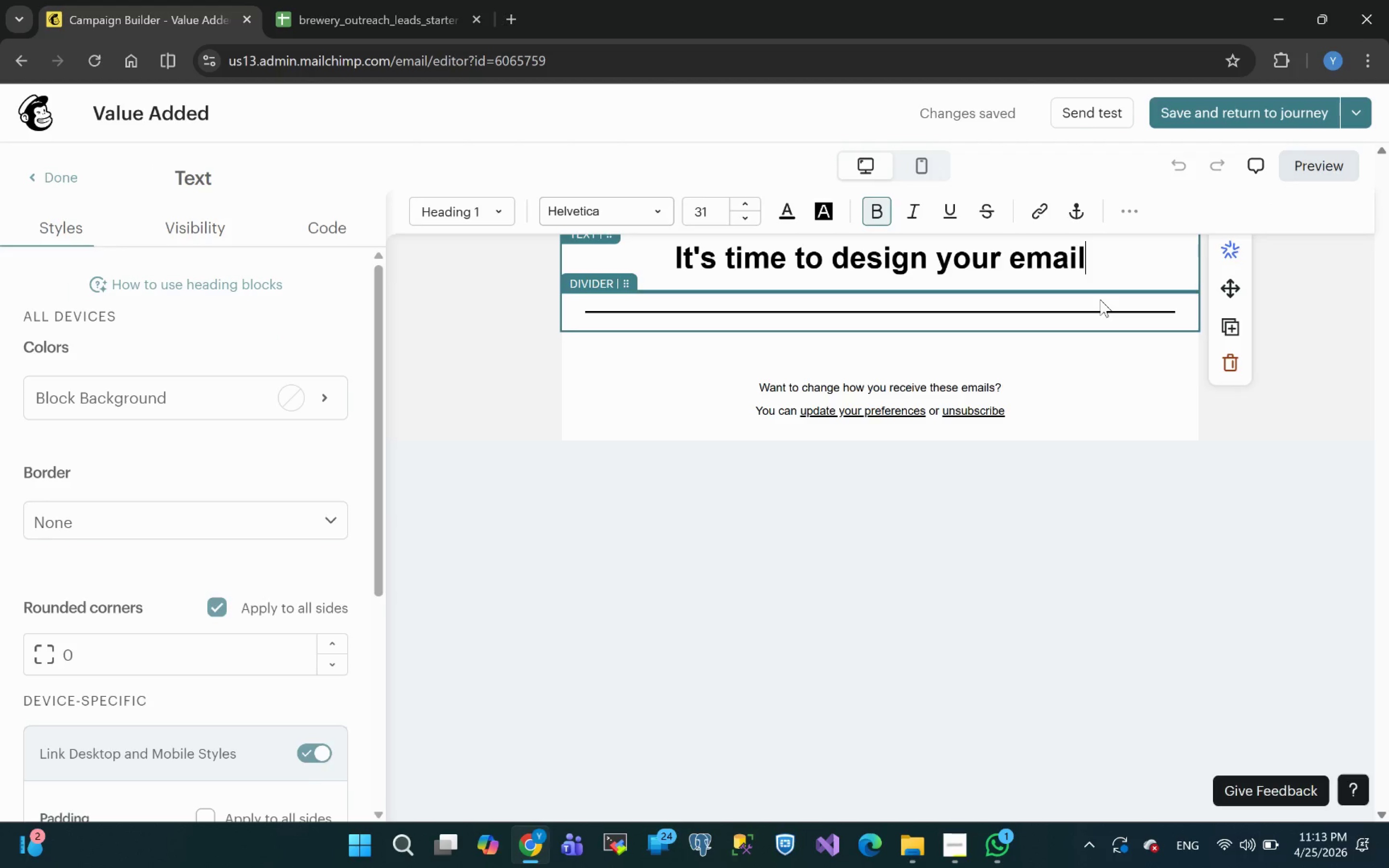 
key(Space)
 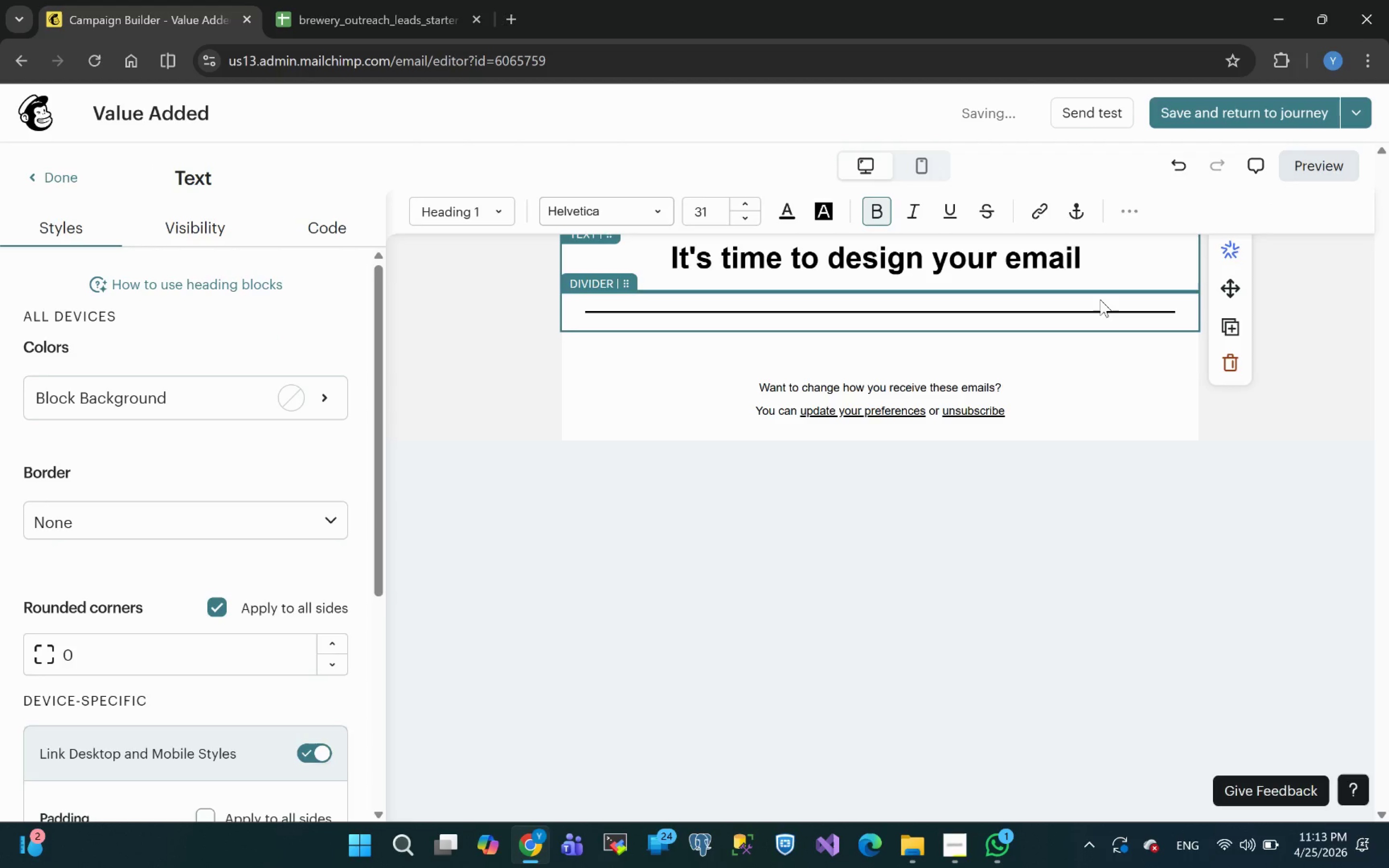 
key(Control+V)
 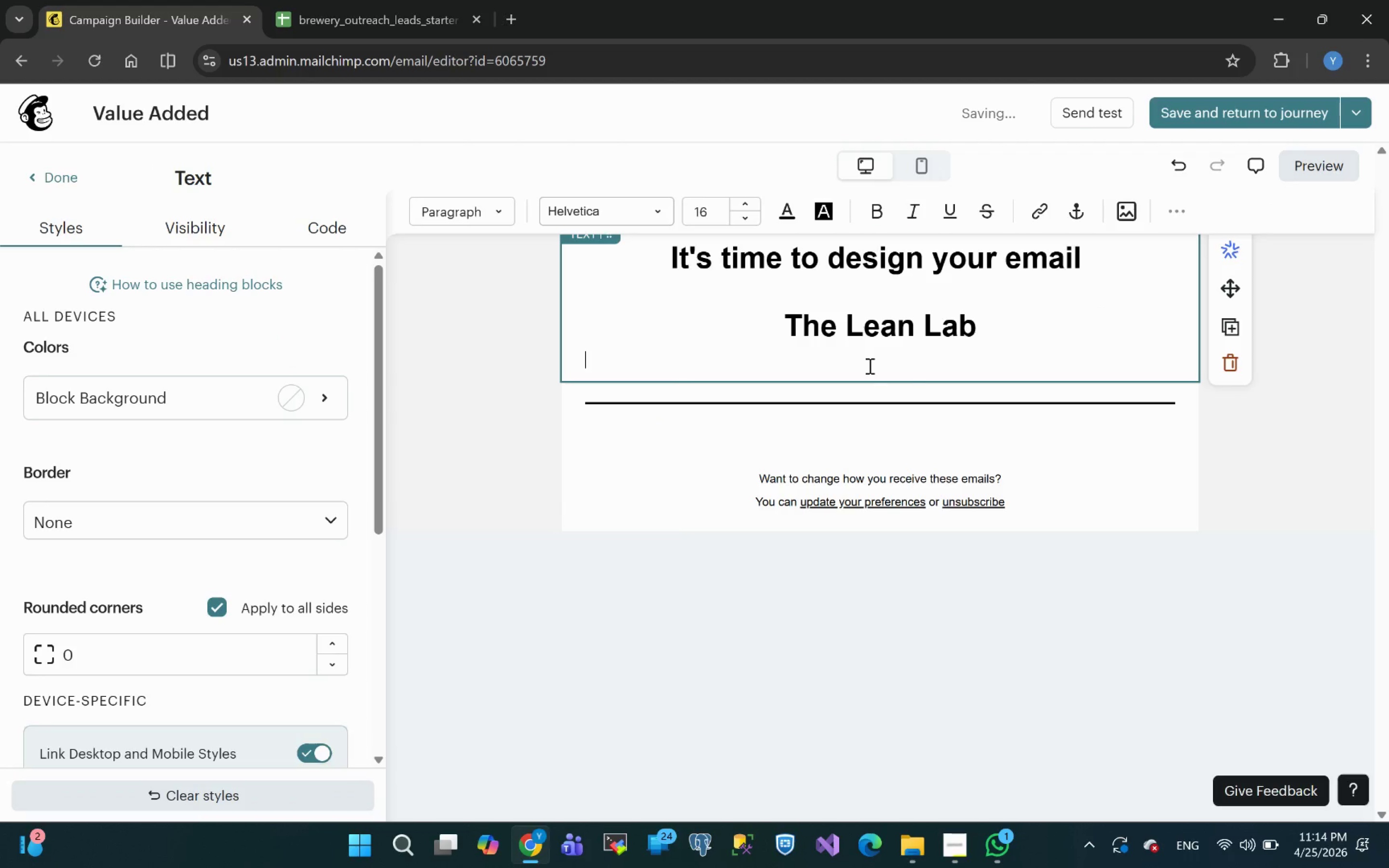 
key(Backspace)
 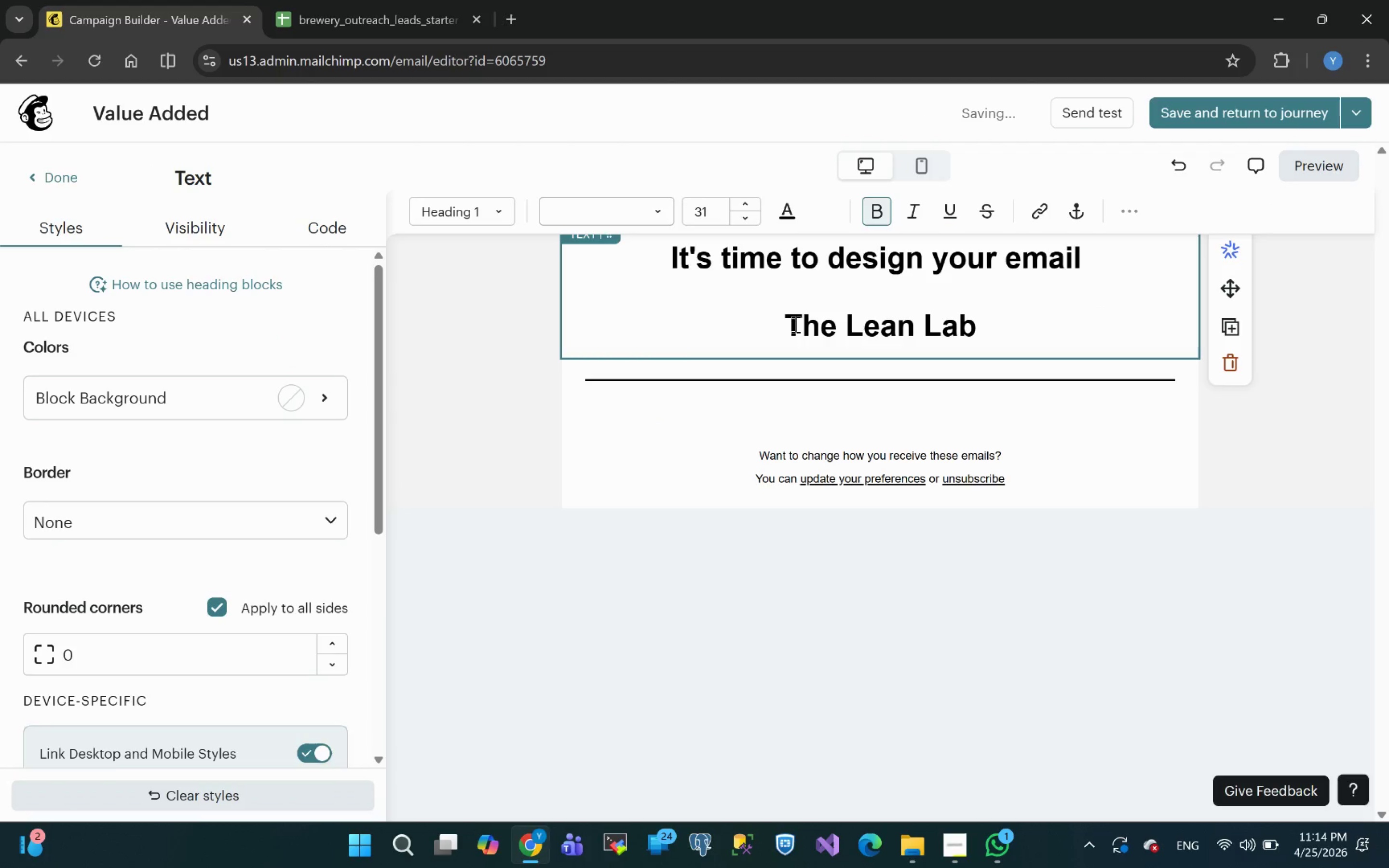 
left_click([794, 324])
 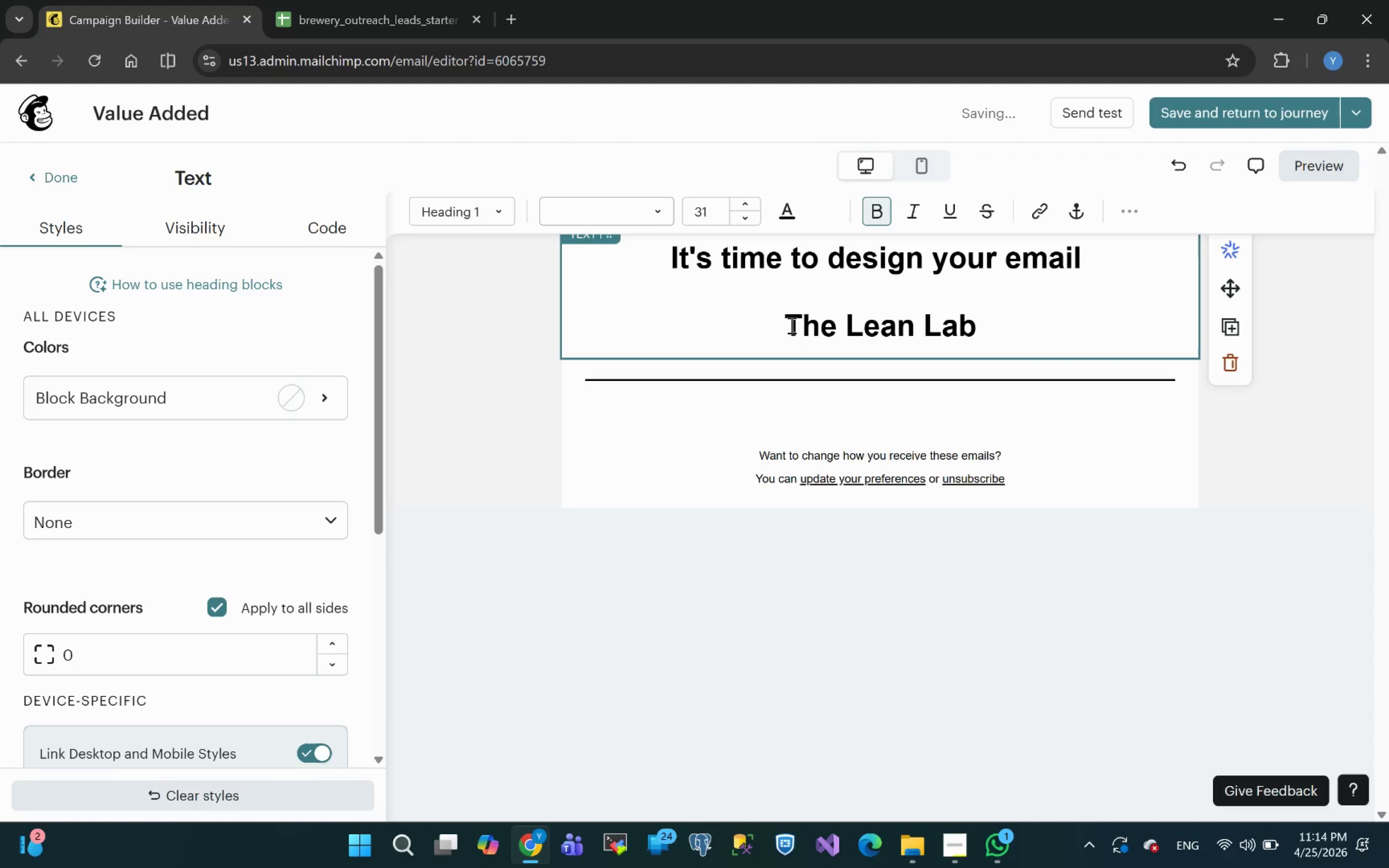 
left_click([790, 326])
 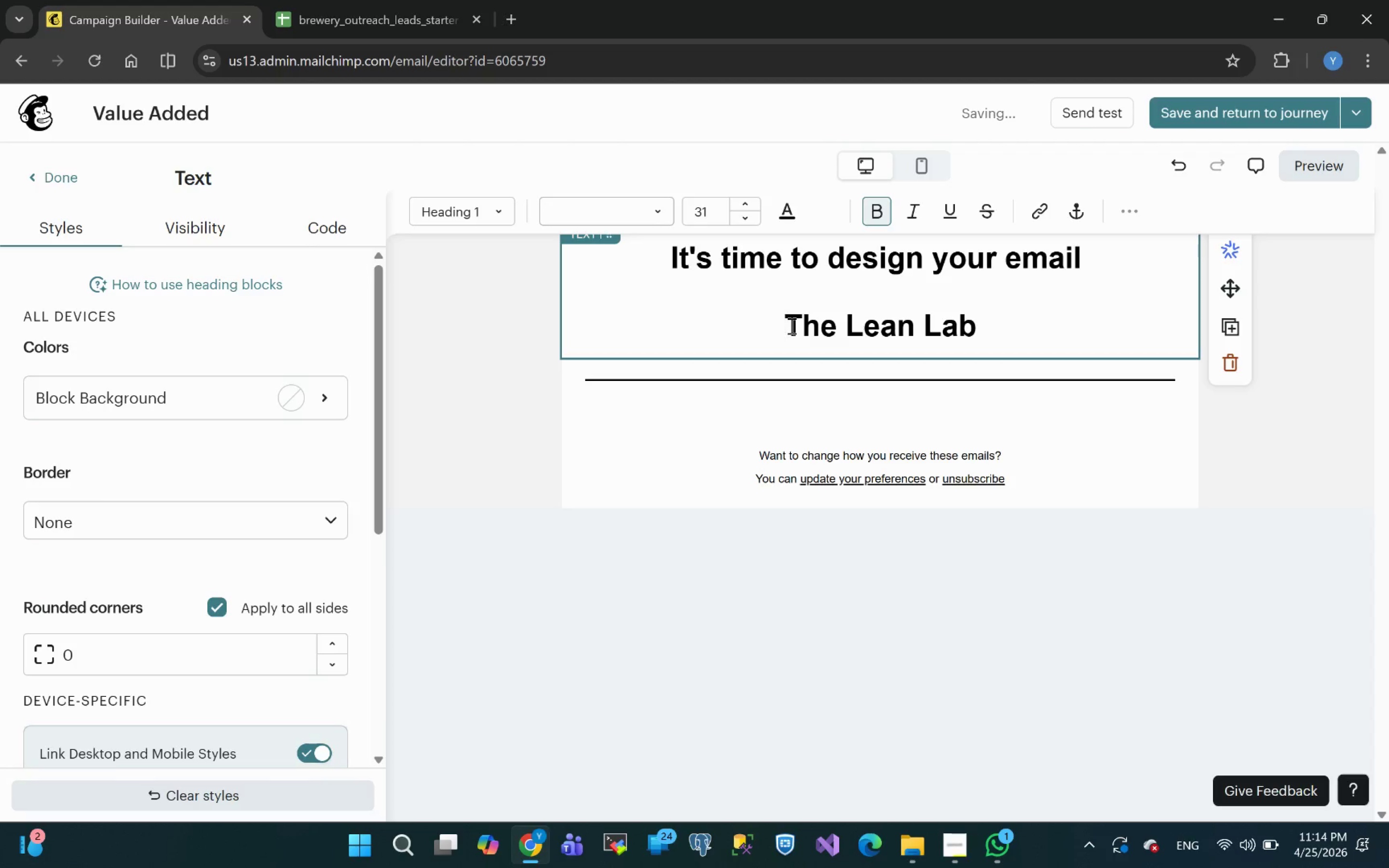 
left_click_drag(start_coordinate=[790, 326], to_coordinate=[624, 254])
 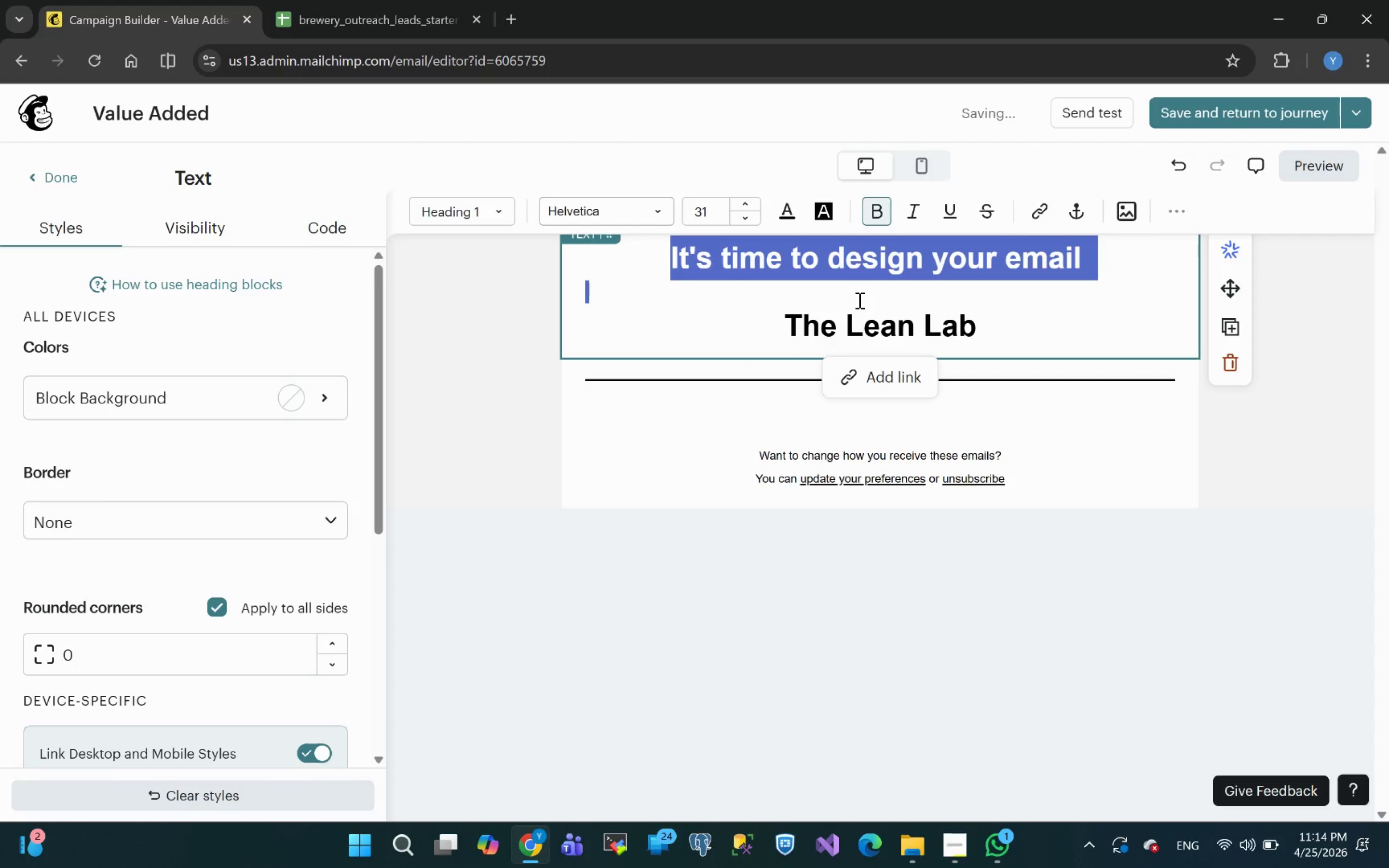 
key(Backspace)
 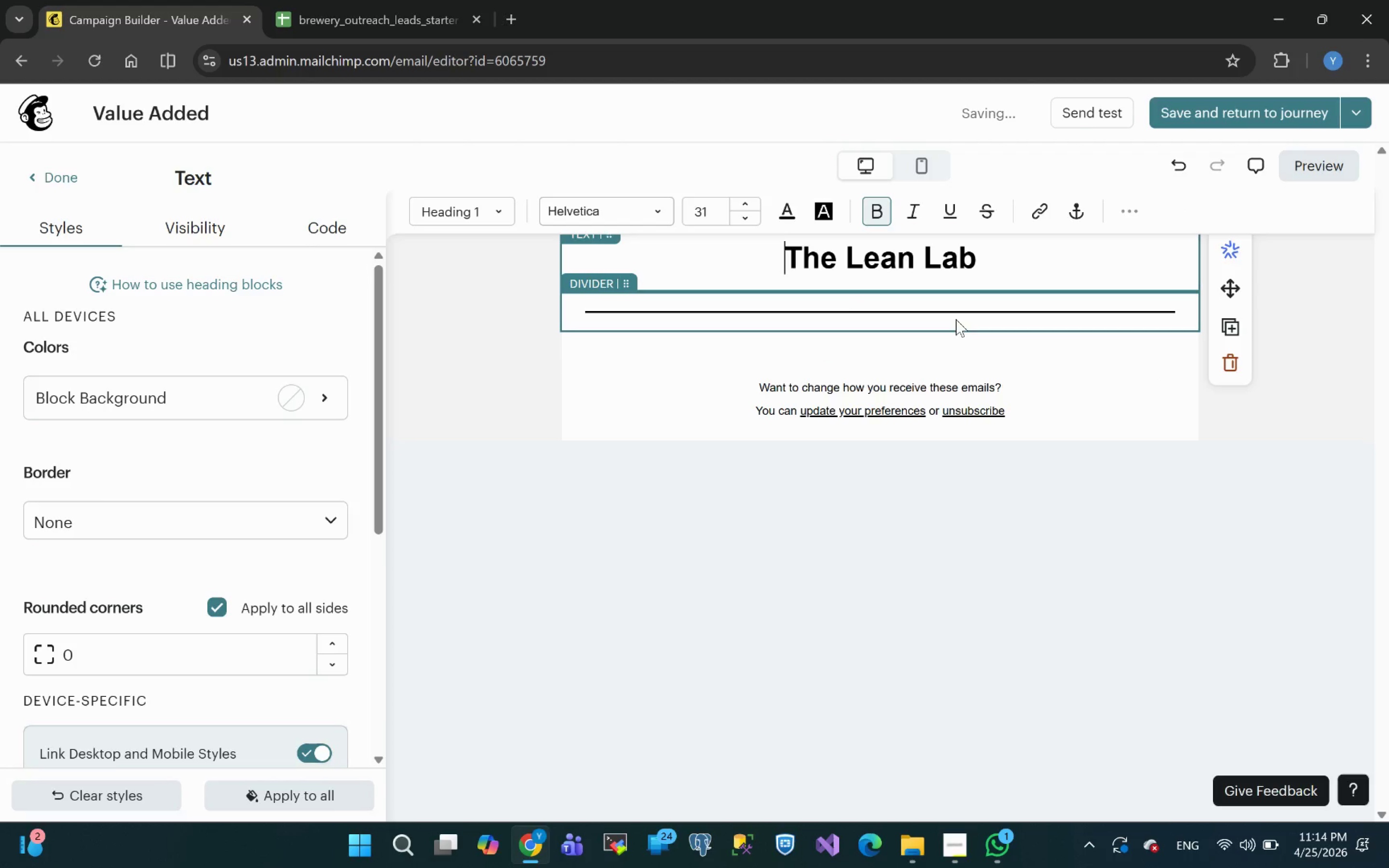 
left_click([772, 637])
 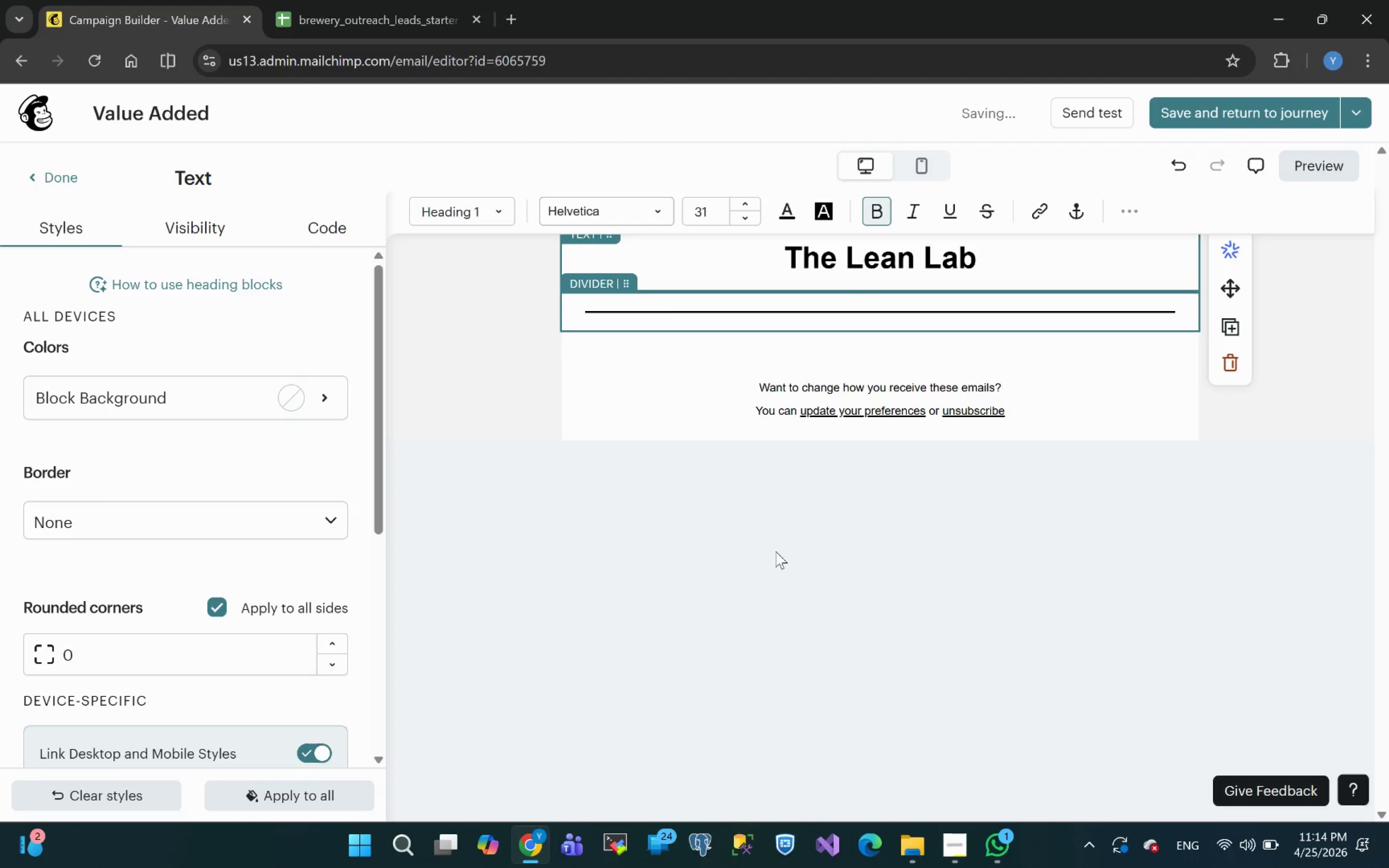 
wait(8.55)
 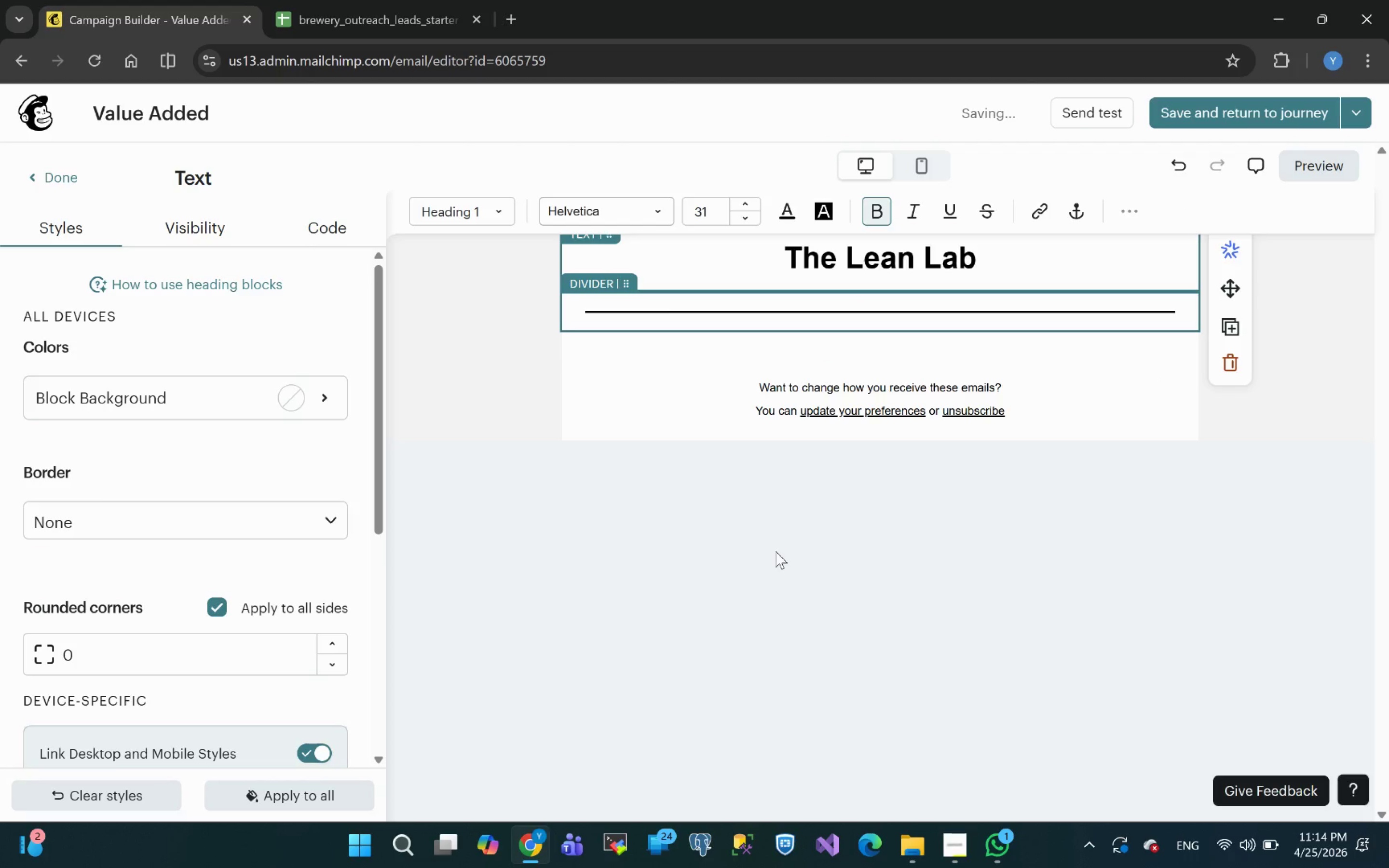 
left_click([738, 701])
 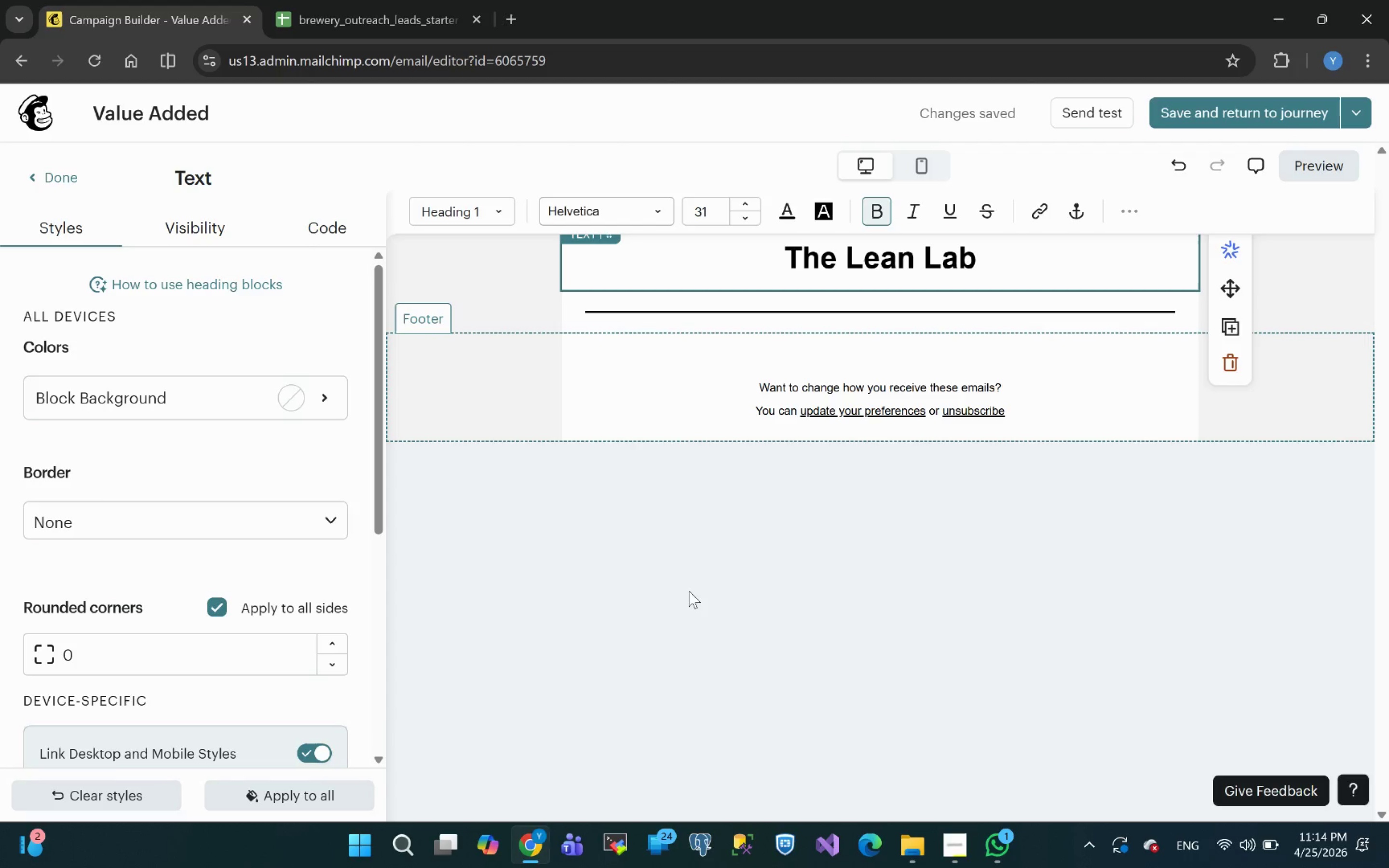 
left_click([689, 591])
 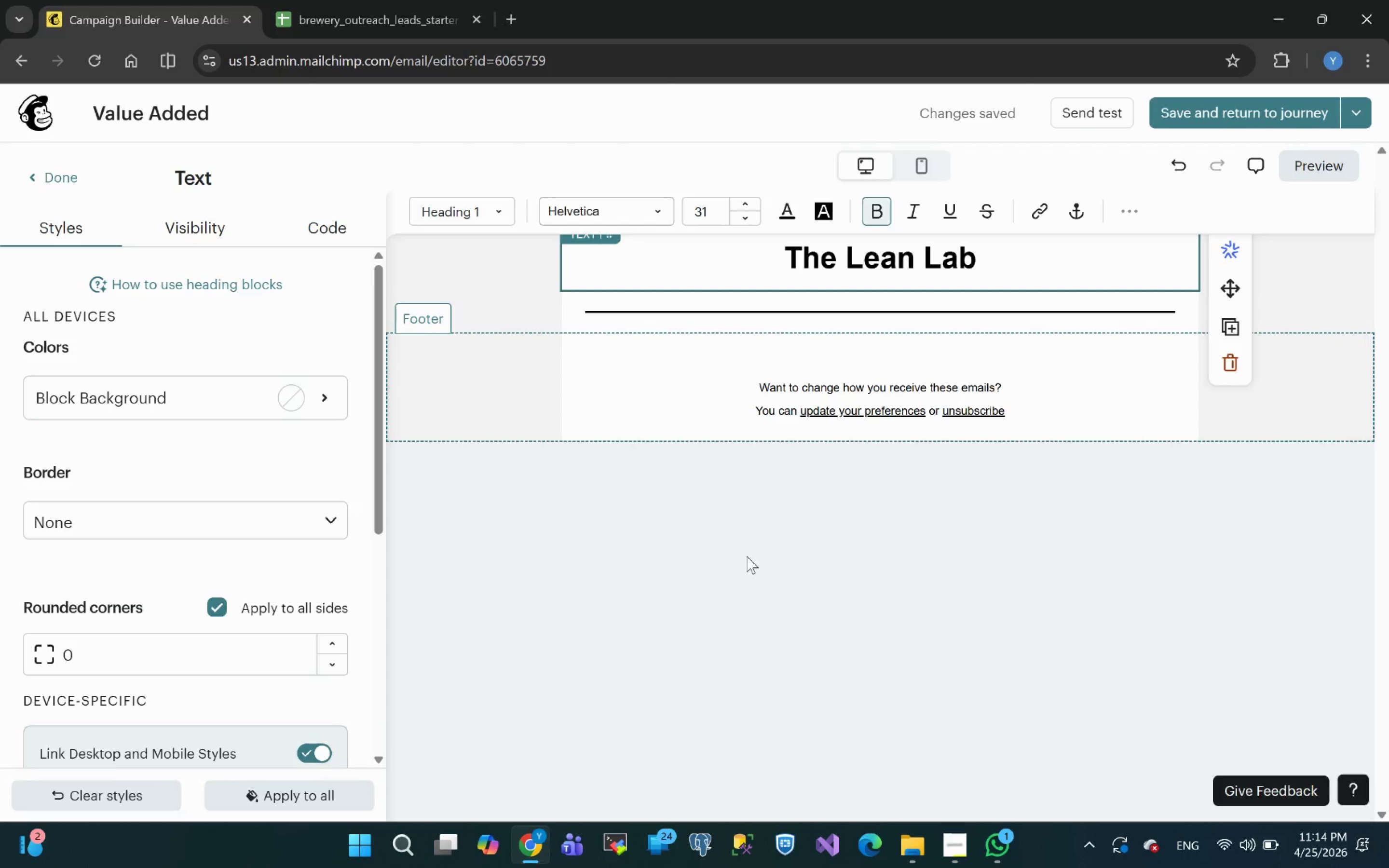 
left_click([747, 556])
 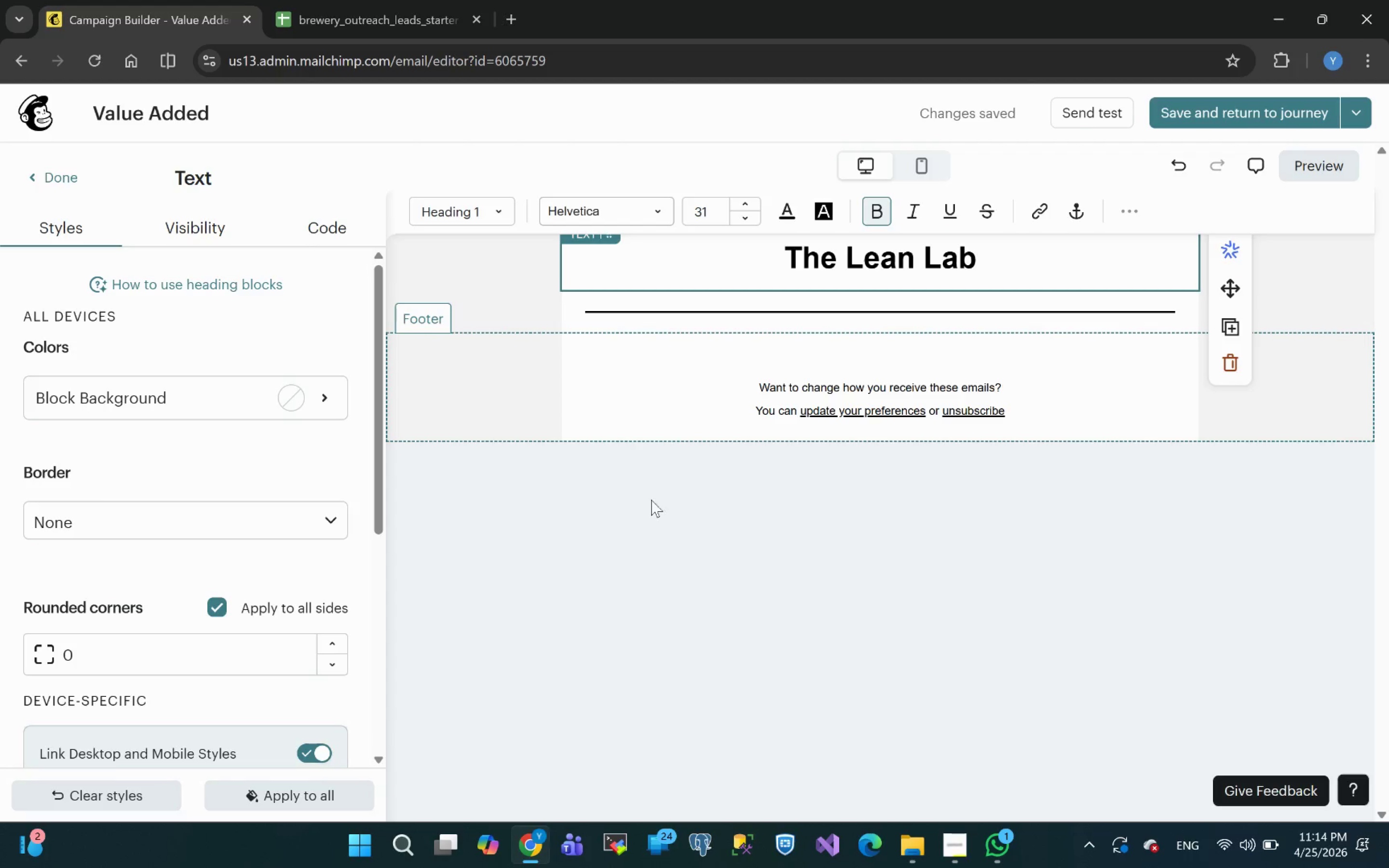 
left_click([651, 500])
 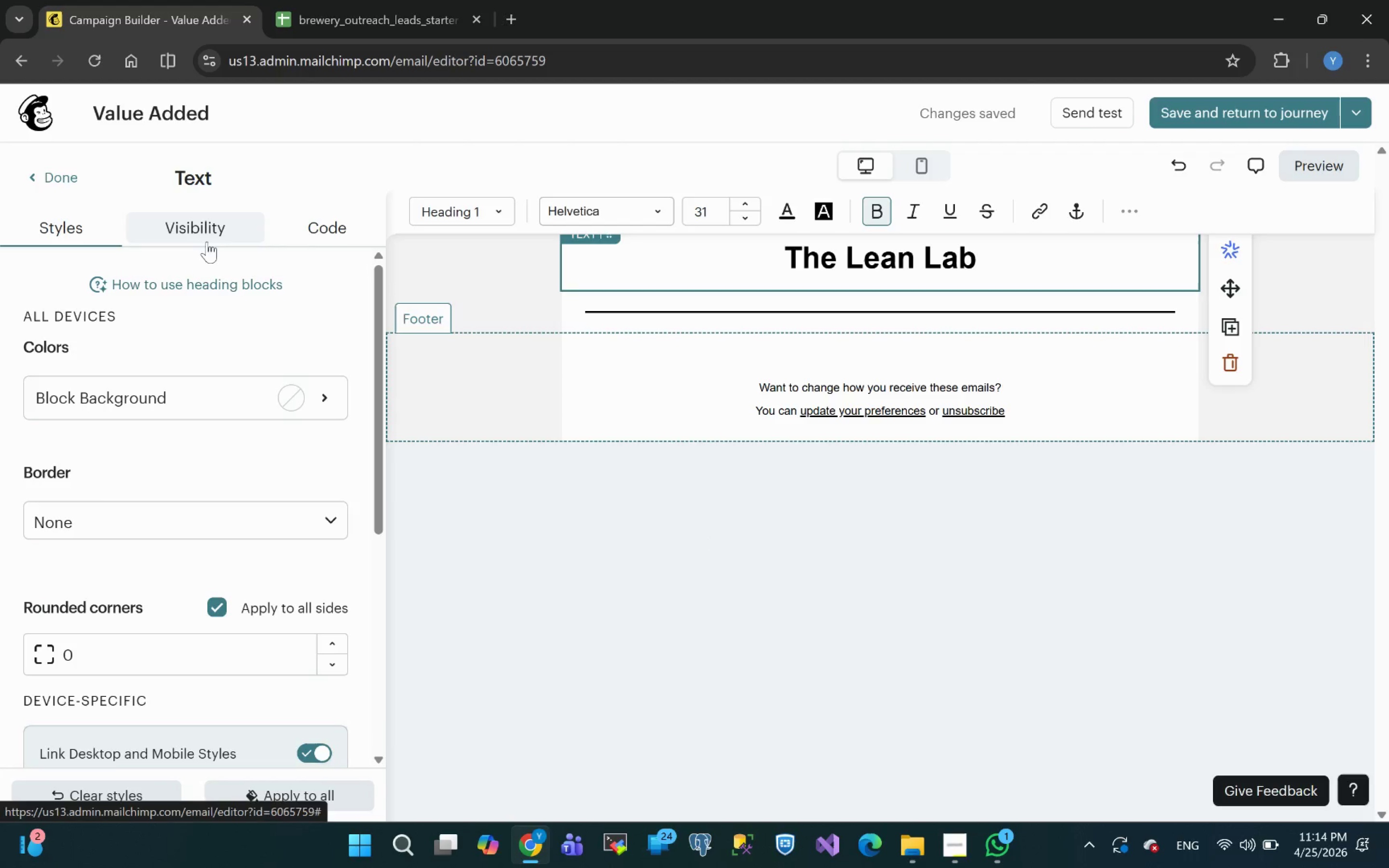 
left_click([427, 445])
 